 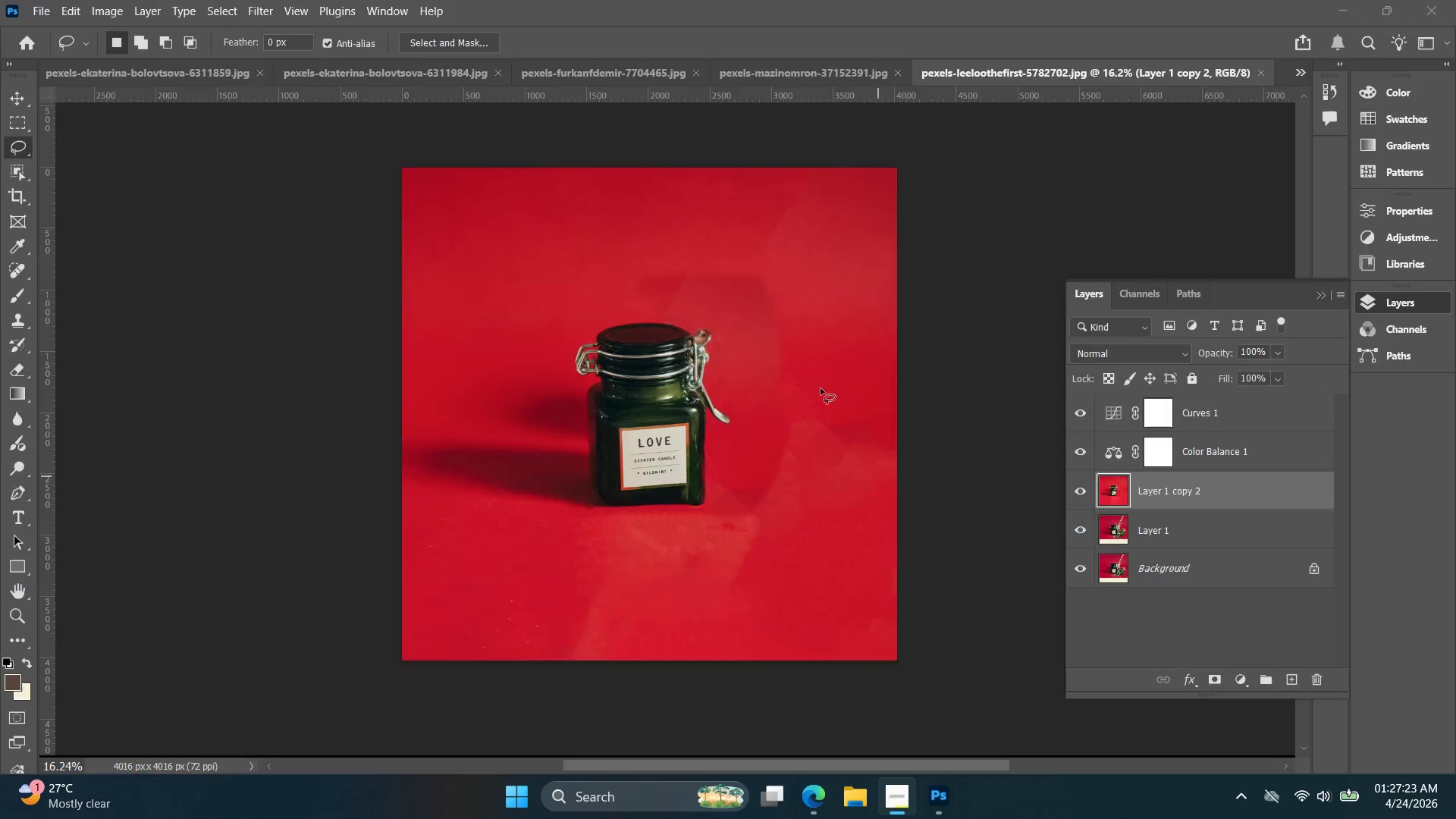 
left_click([33, 0])
 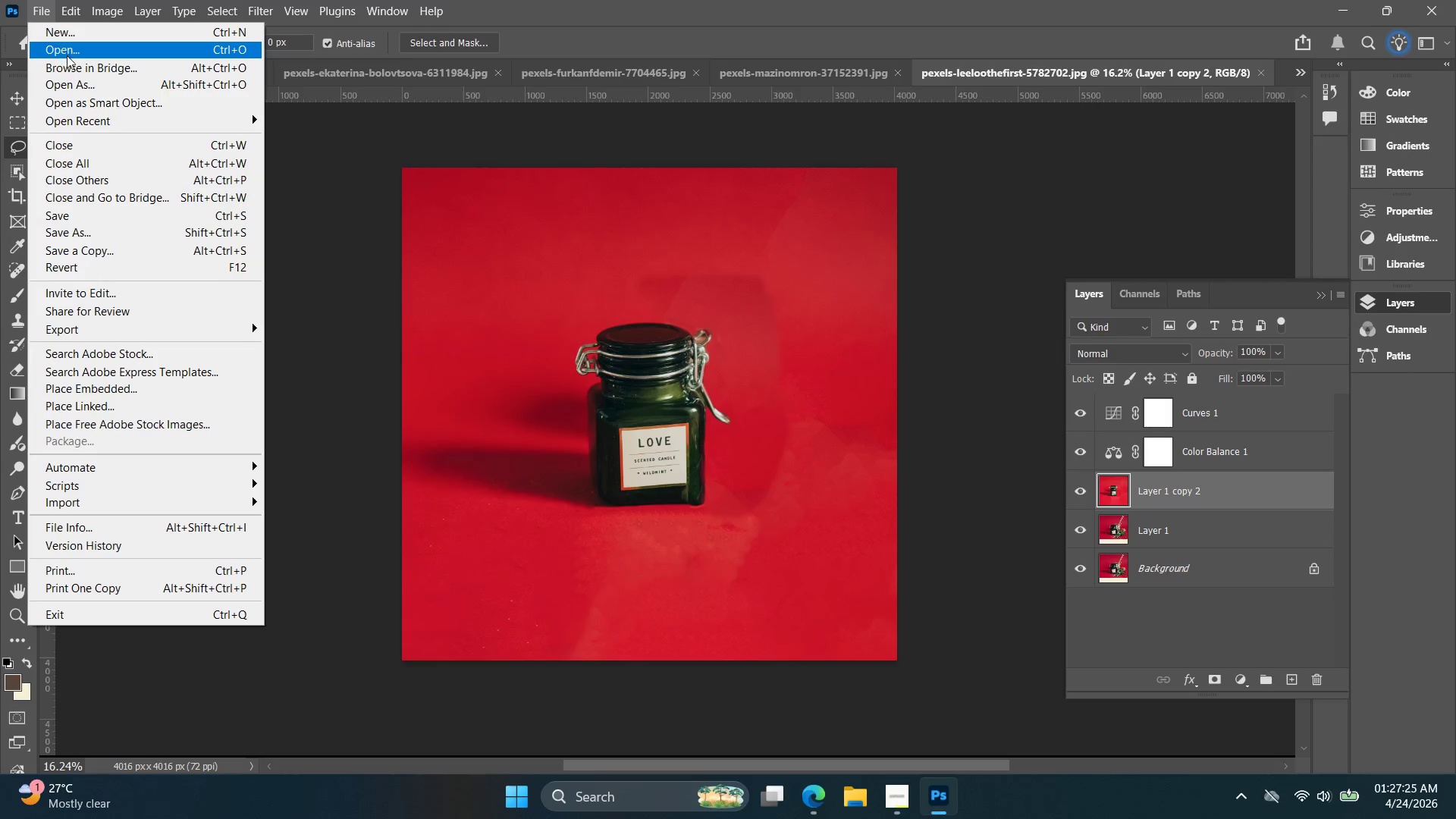 
left_click([69, 47])
 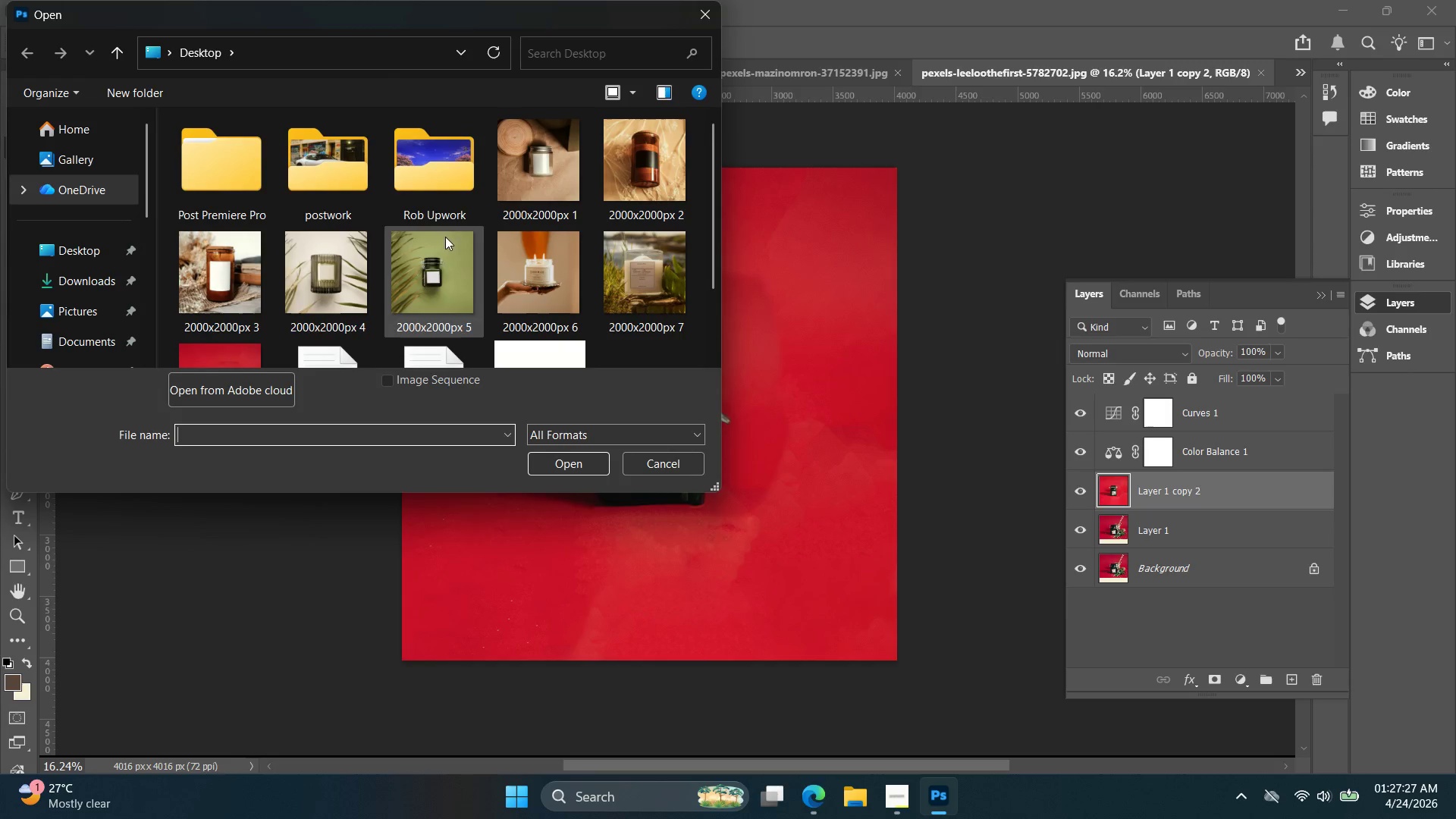 
scroll: coordinate [570, 248], scroll_direction: down, amount: 10.0
 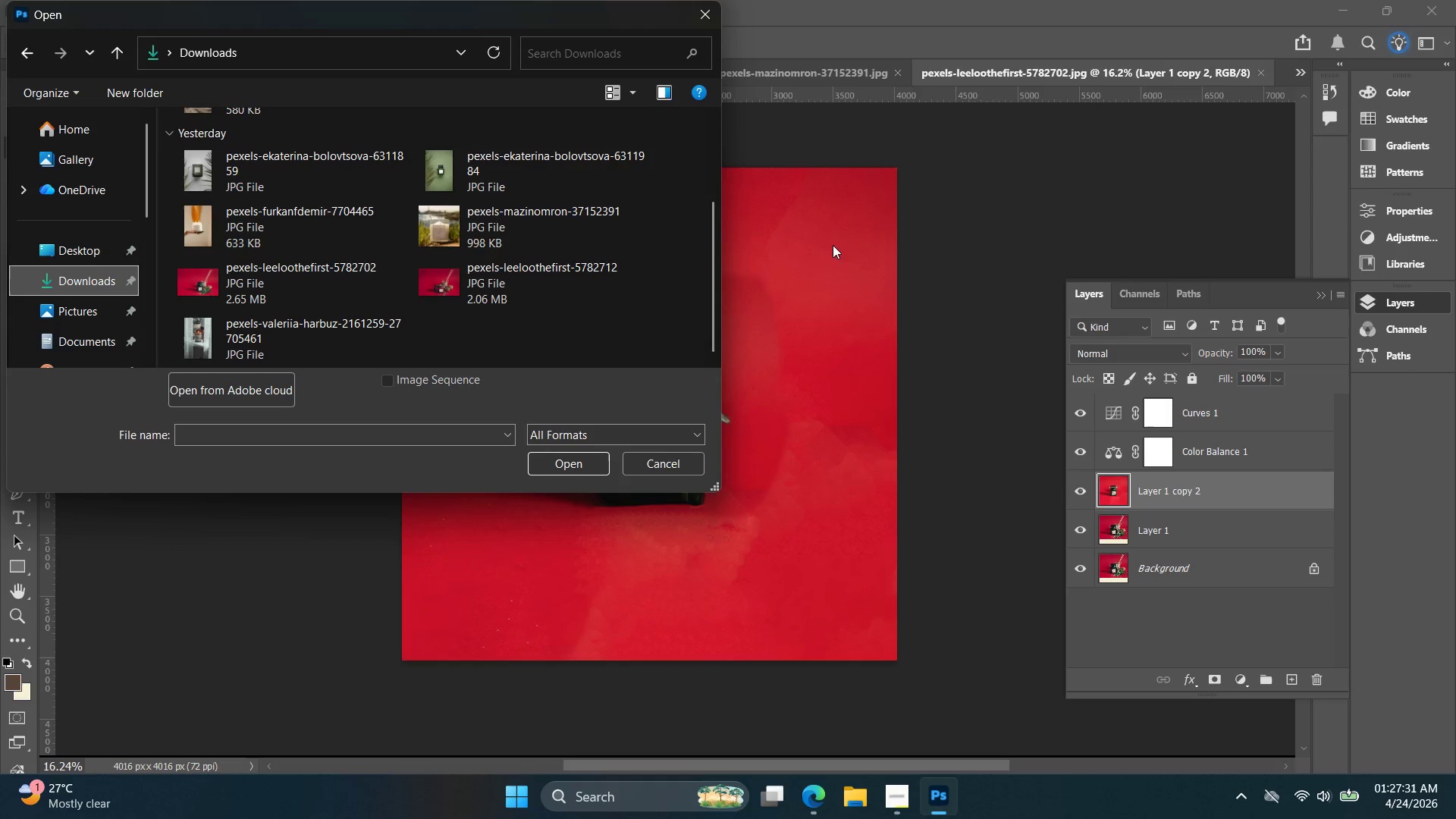 
scroll: coordinate [541, 237], scroll_direction: up, amount: 3.0
 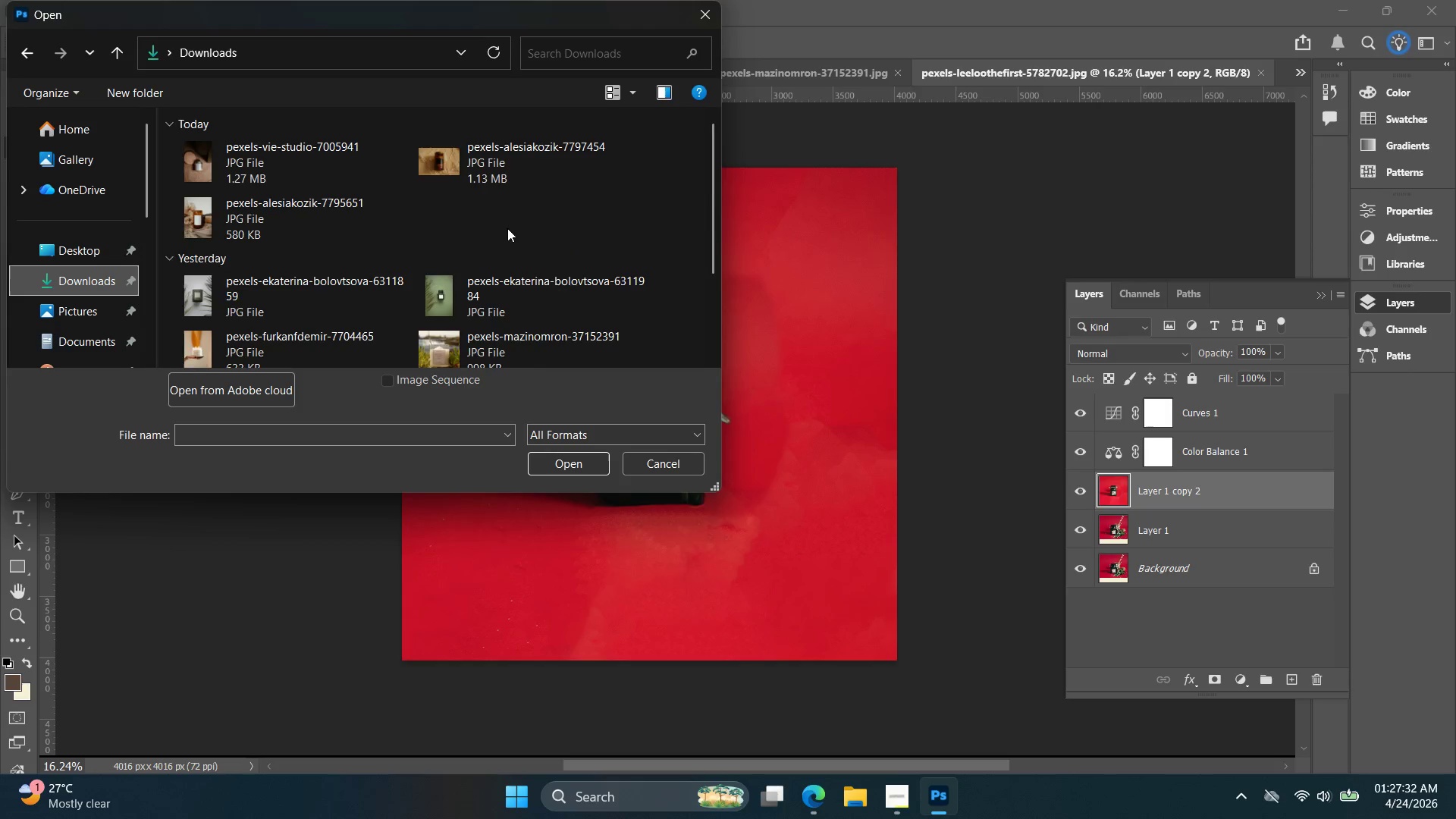 
scroll: coordinate [497, 218], scroll_direction: down, amount: 3.0
 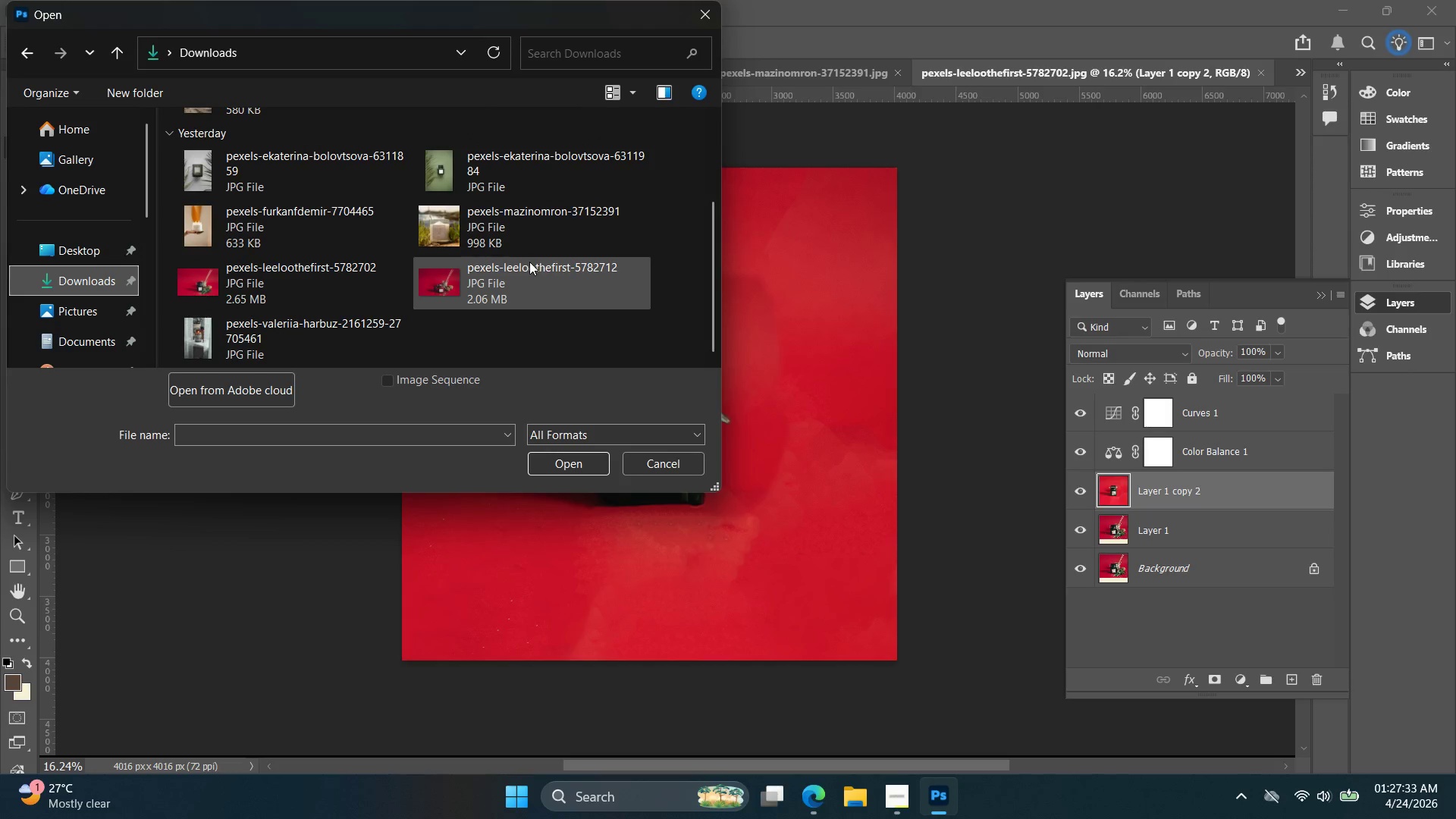 
double_click([528, 261])
 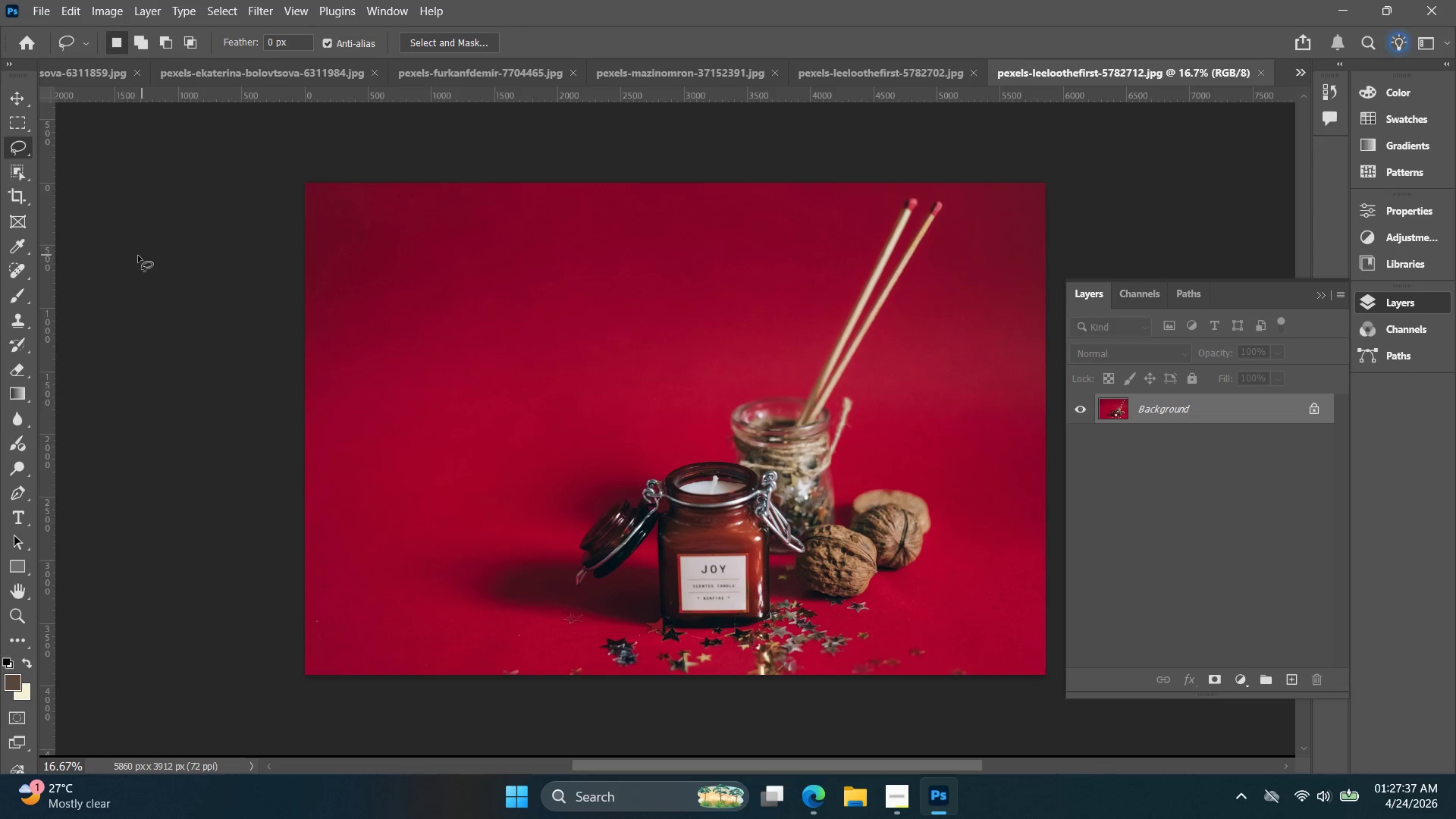 
key(C)
 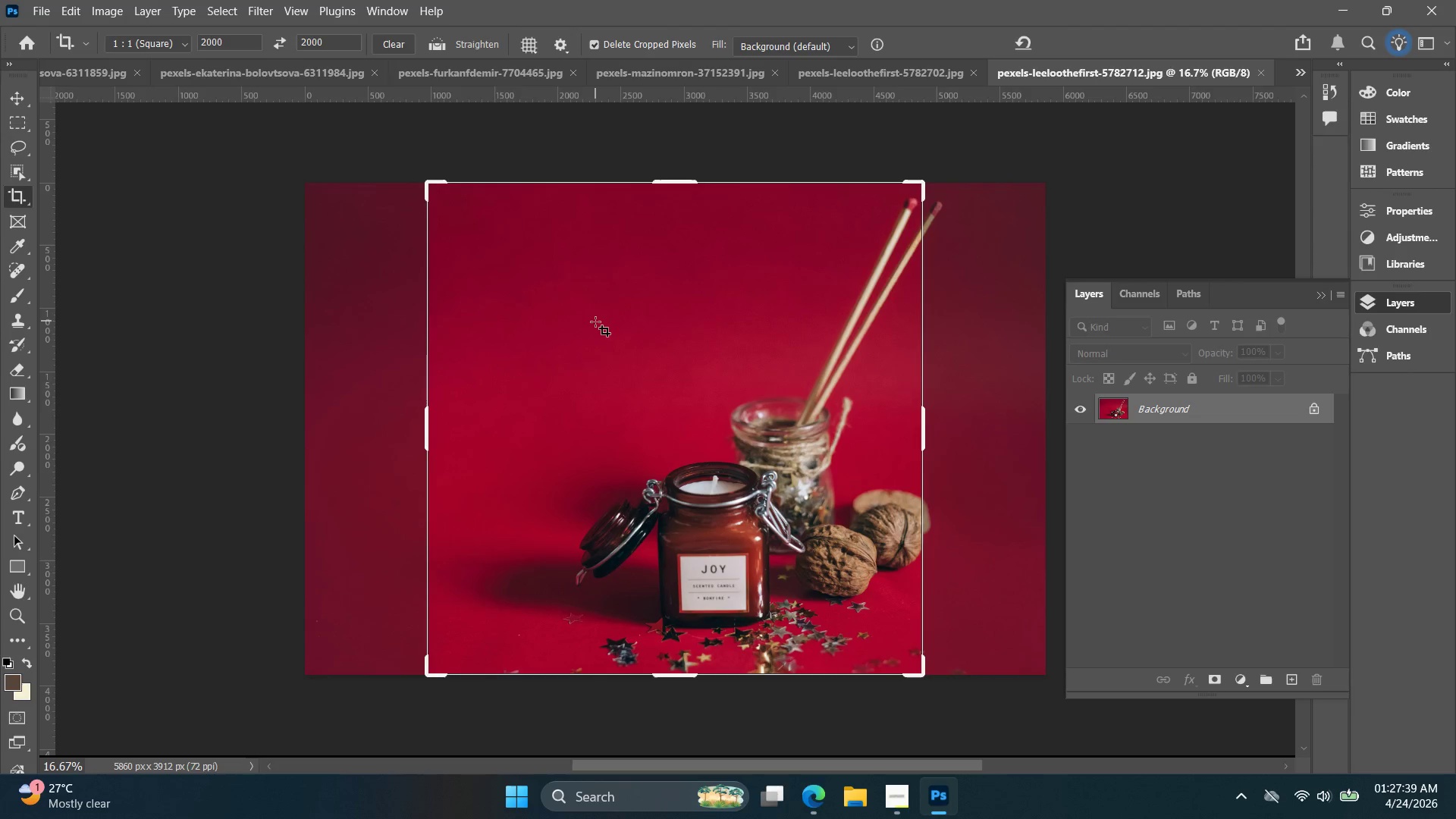 
hold_key(key=ArrowRight, duration=0.5)
 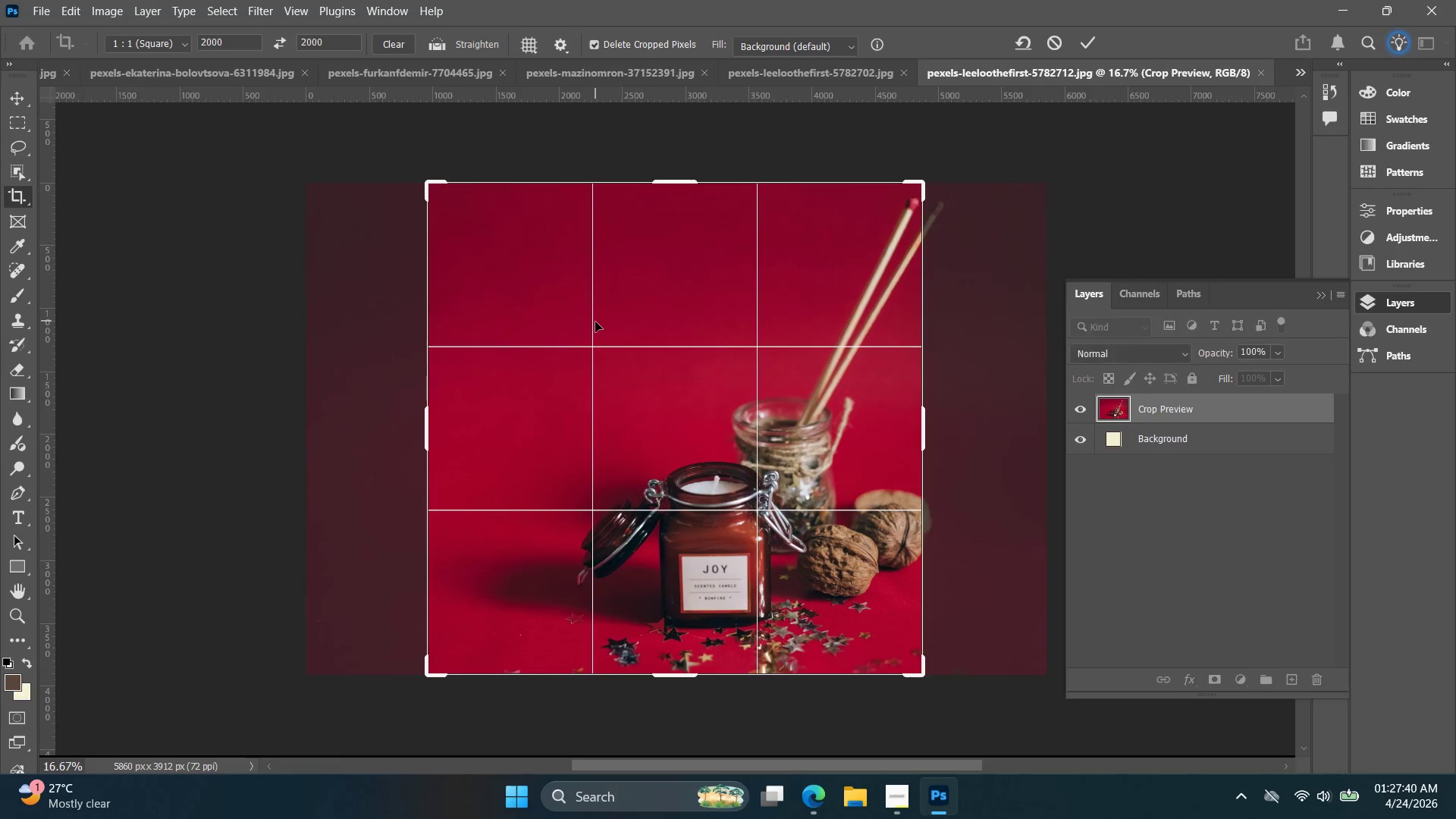 
hold_key(key=ArrowRight, duration=1.12)
 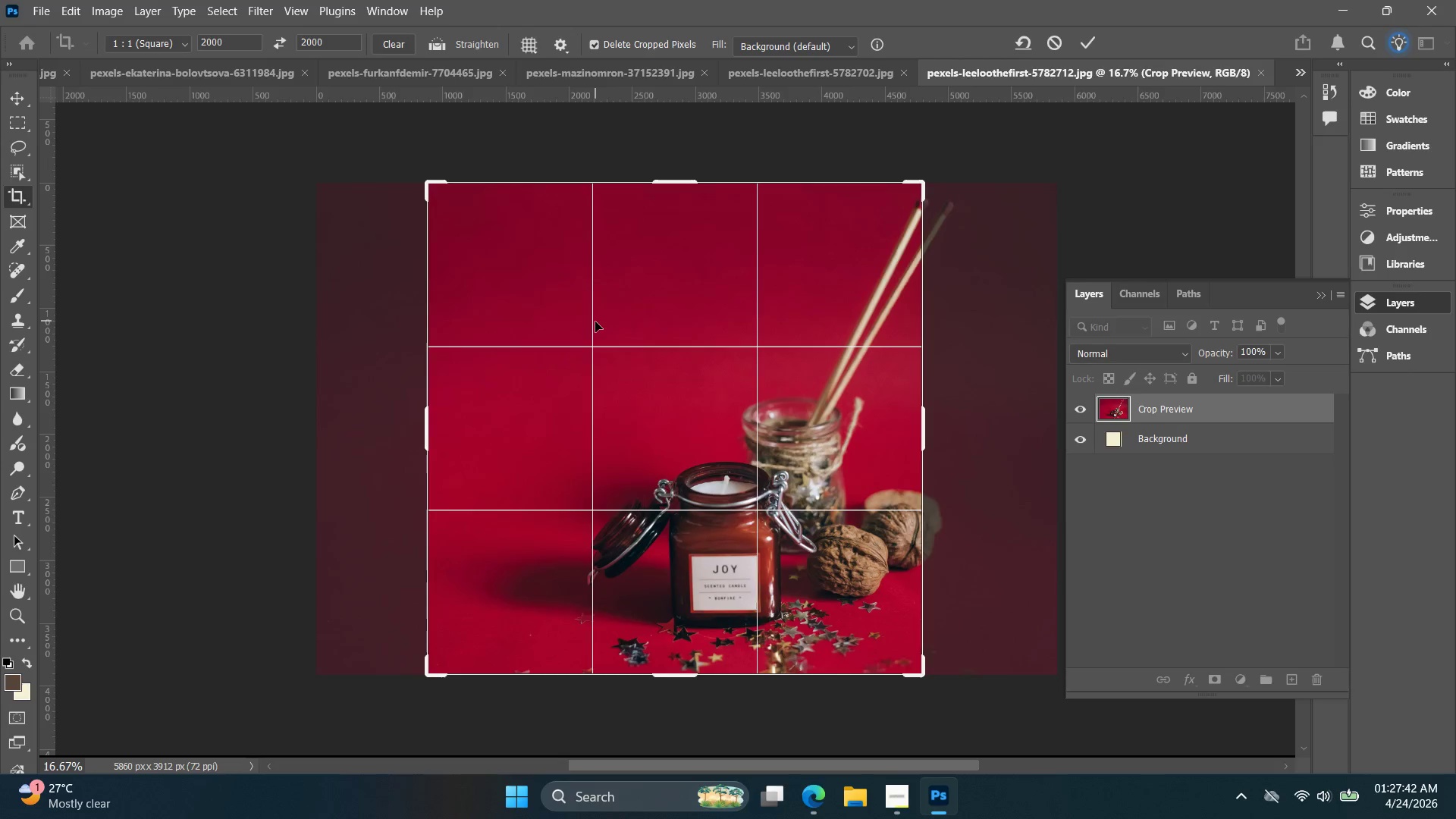 
key(ArrowLeft)
 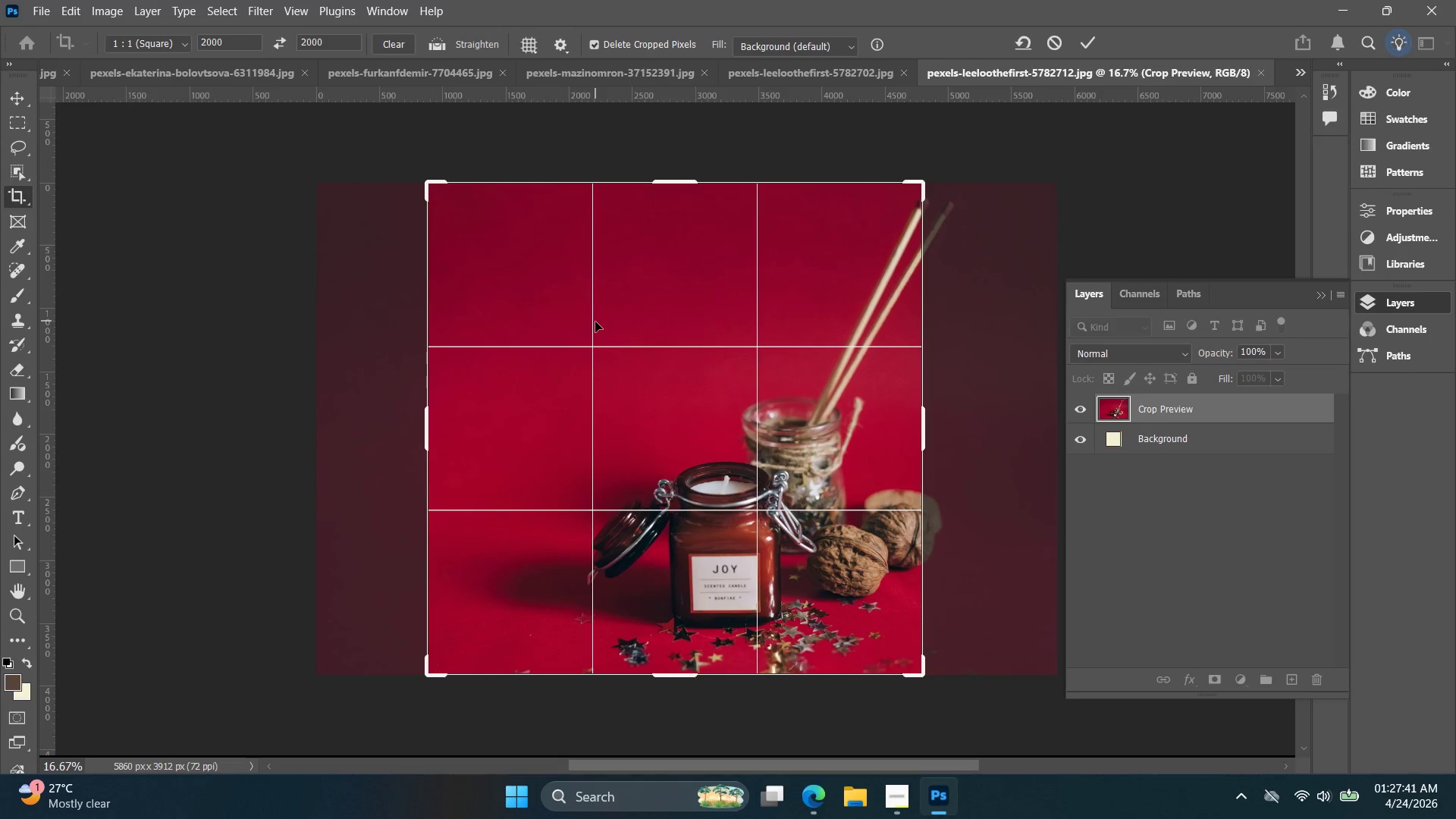 
hold_key(key=ArrowLeft, duration=1.53)
 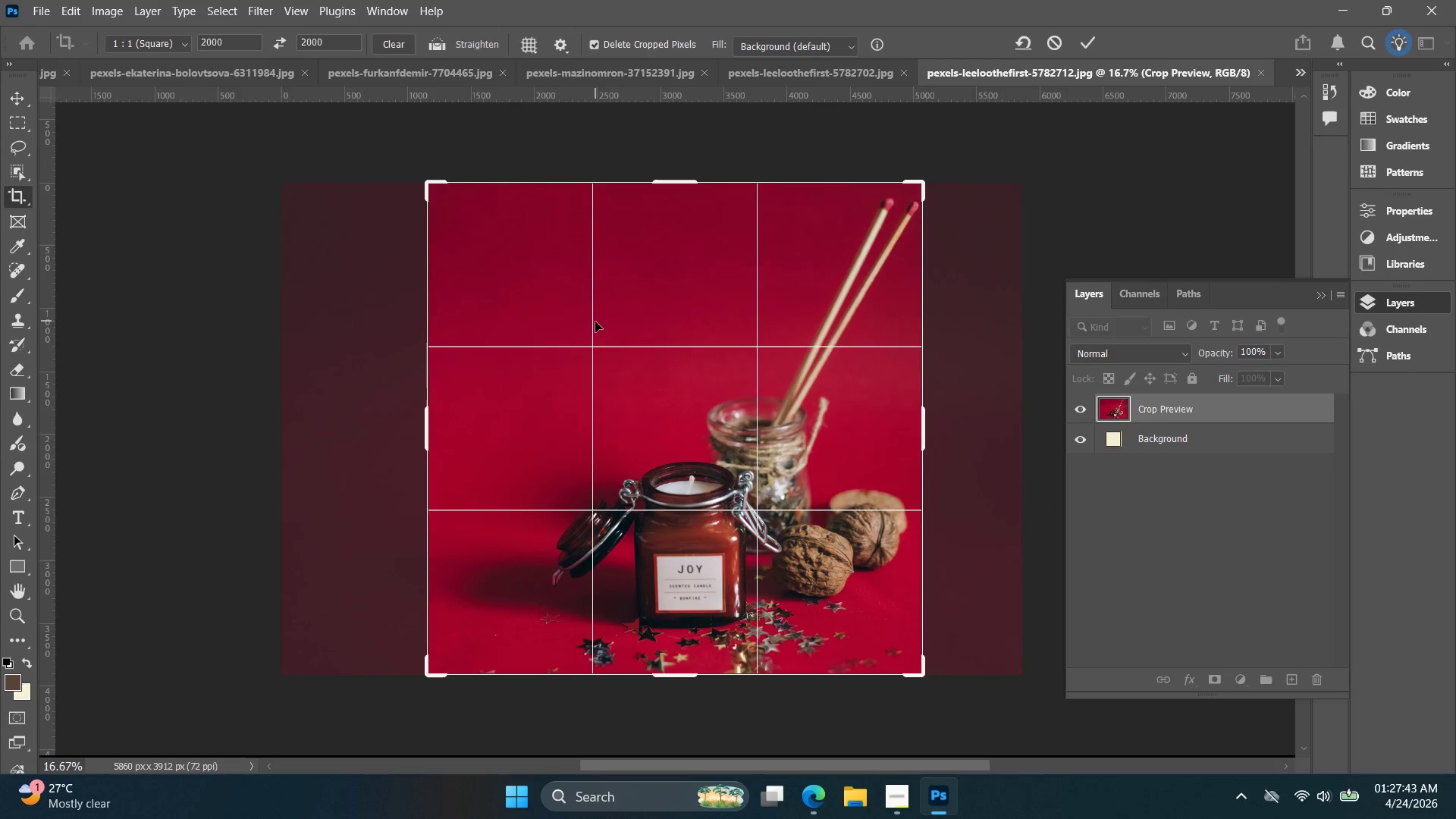 
hold_key(key=ArrowLeft, duration=1.22)
 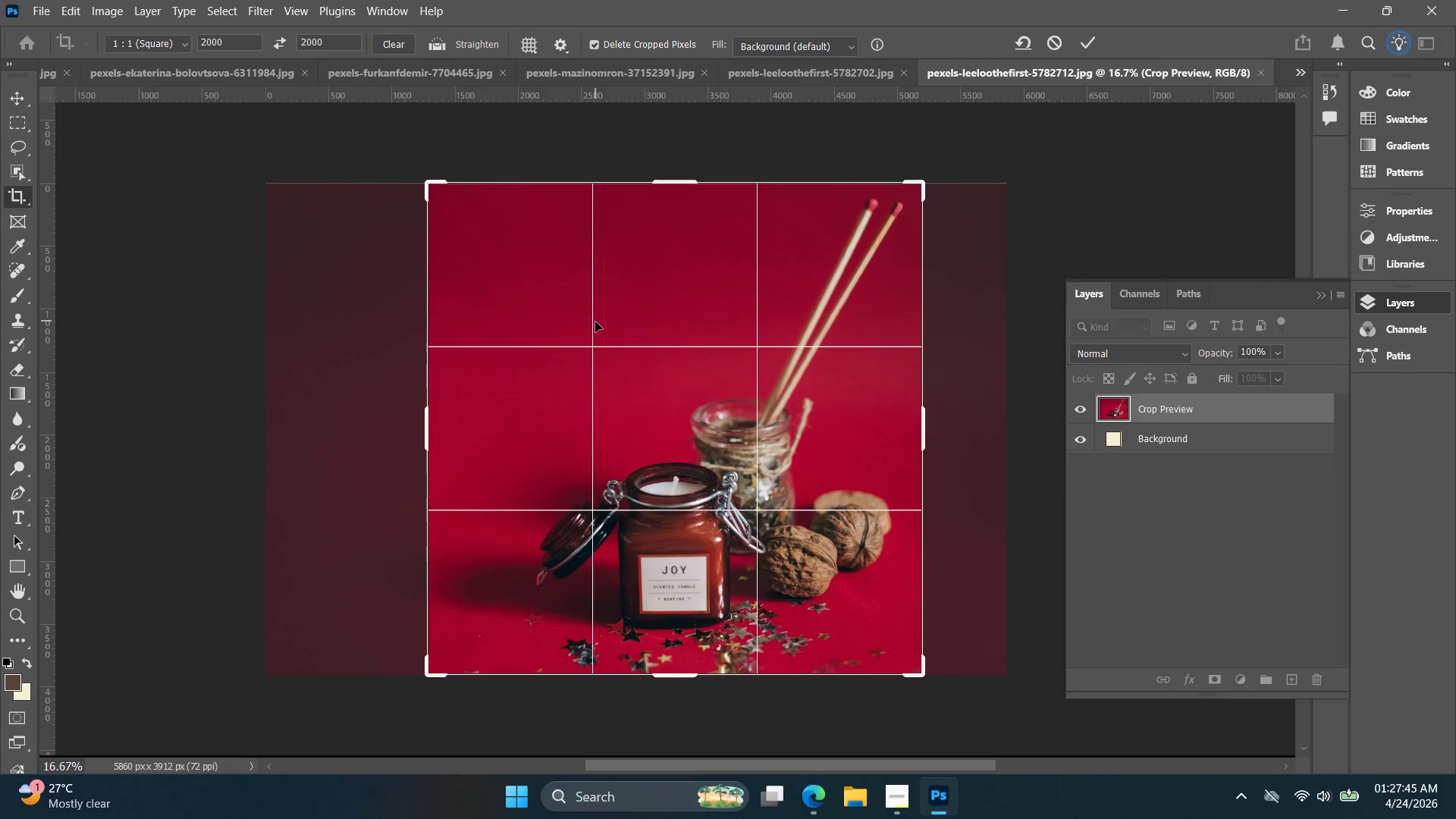 
hold_key(key=ArrowDown, duration=0.59)
 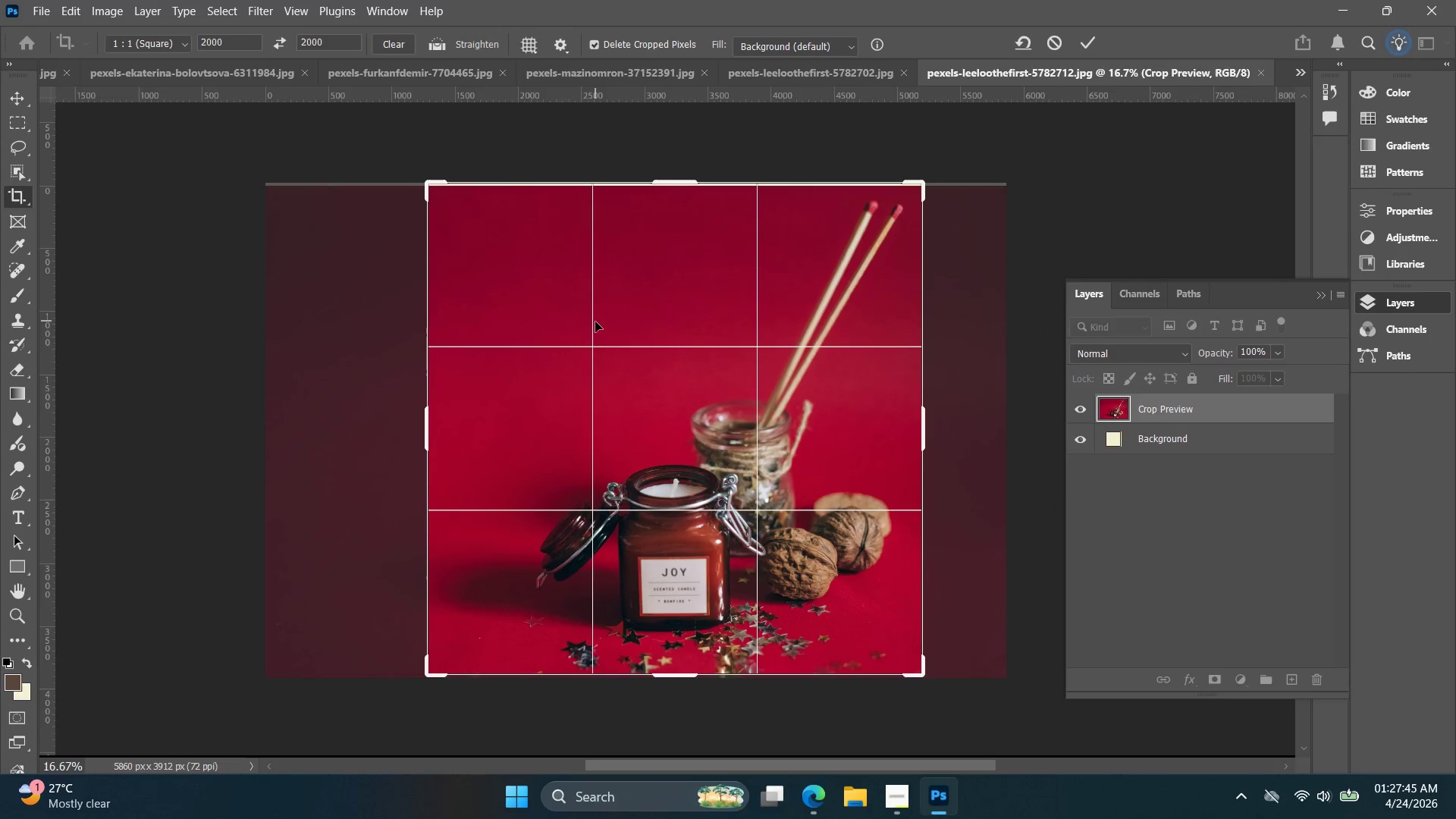 
hold_key(key=ArrowUp, duration=1.52)
 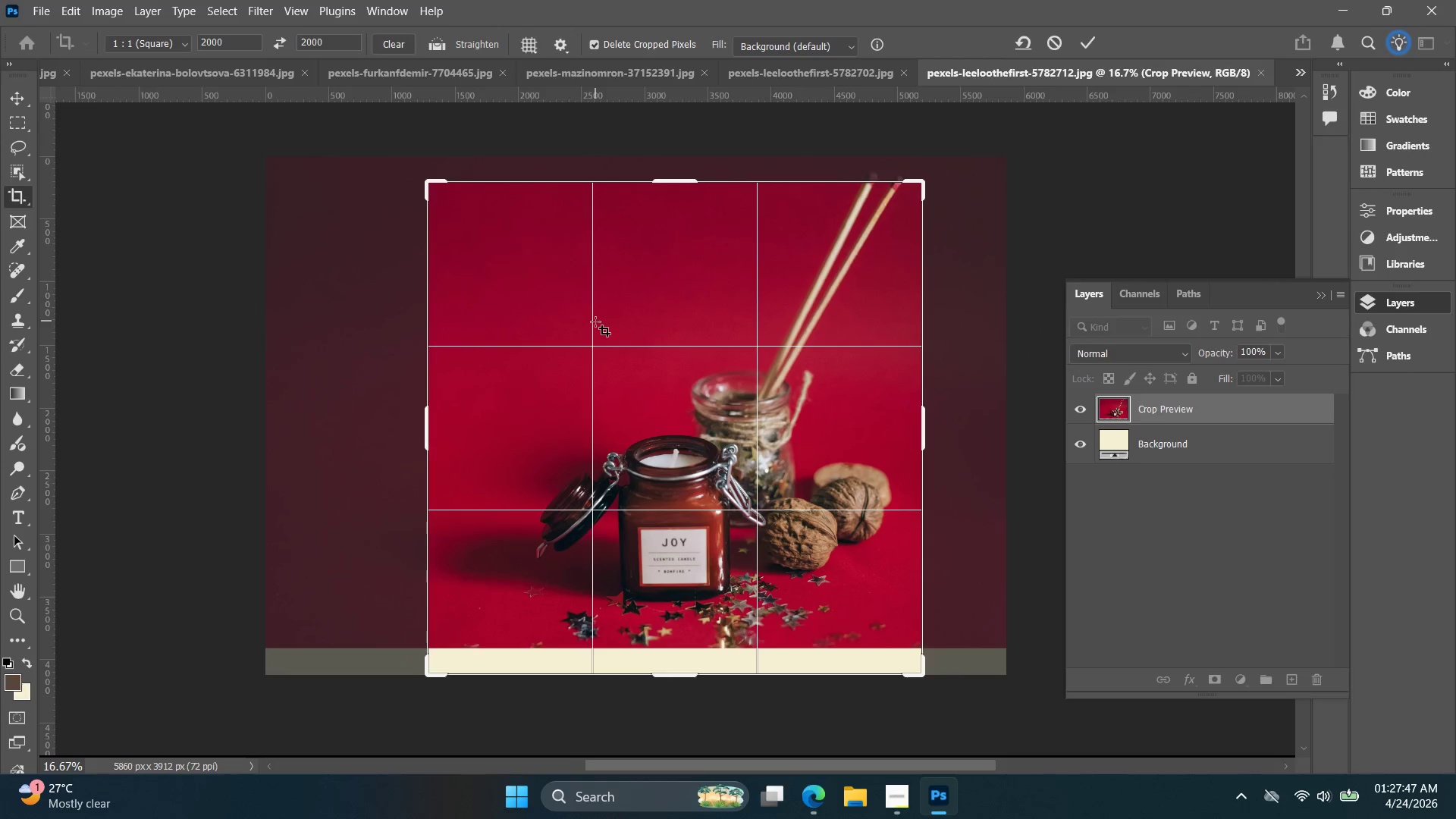 
hold_key(key=ArrowUp, duration=1.53)
 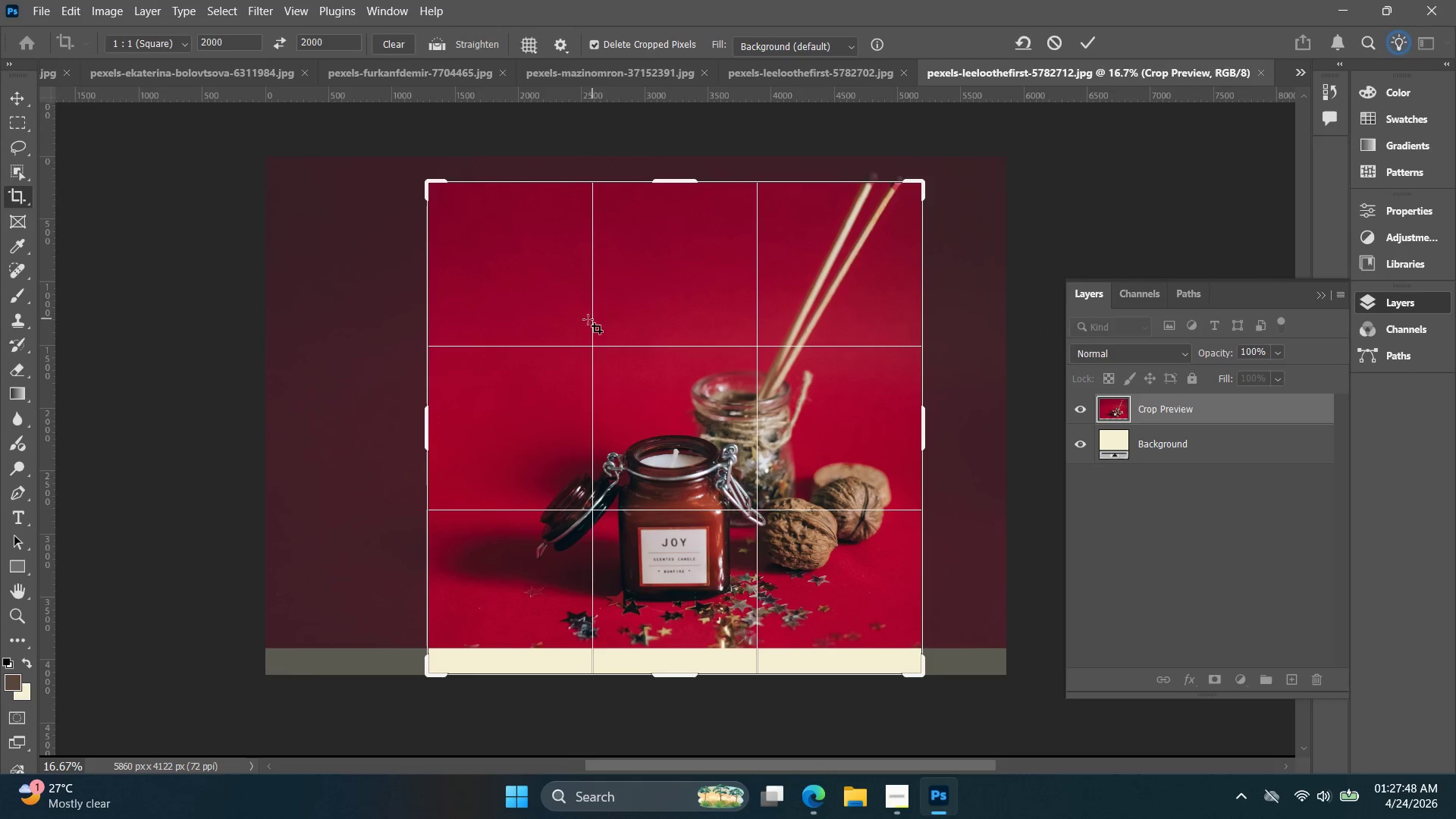 
hold_key(key=ShiftLeft, duration=0.62)
 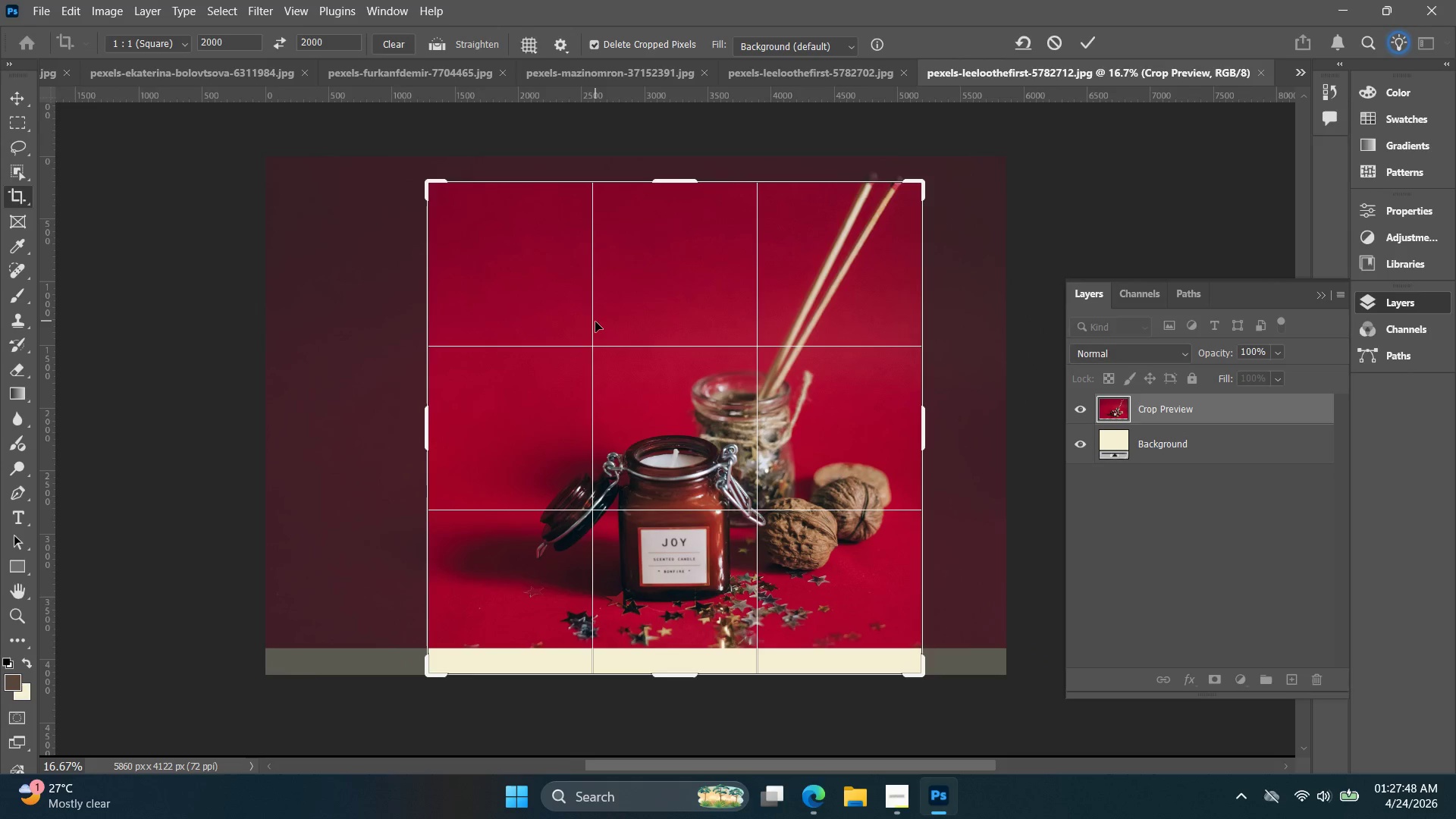 
hold_key(key=ShiftLeft, duration=0.66)
 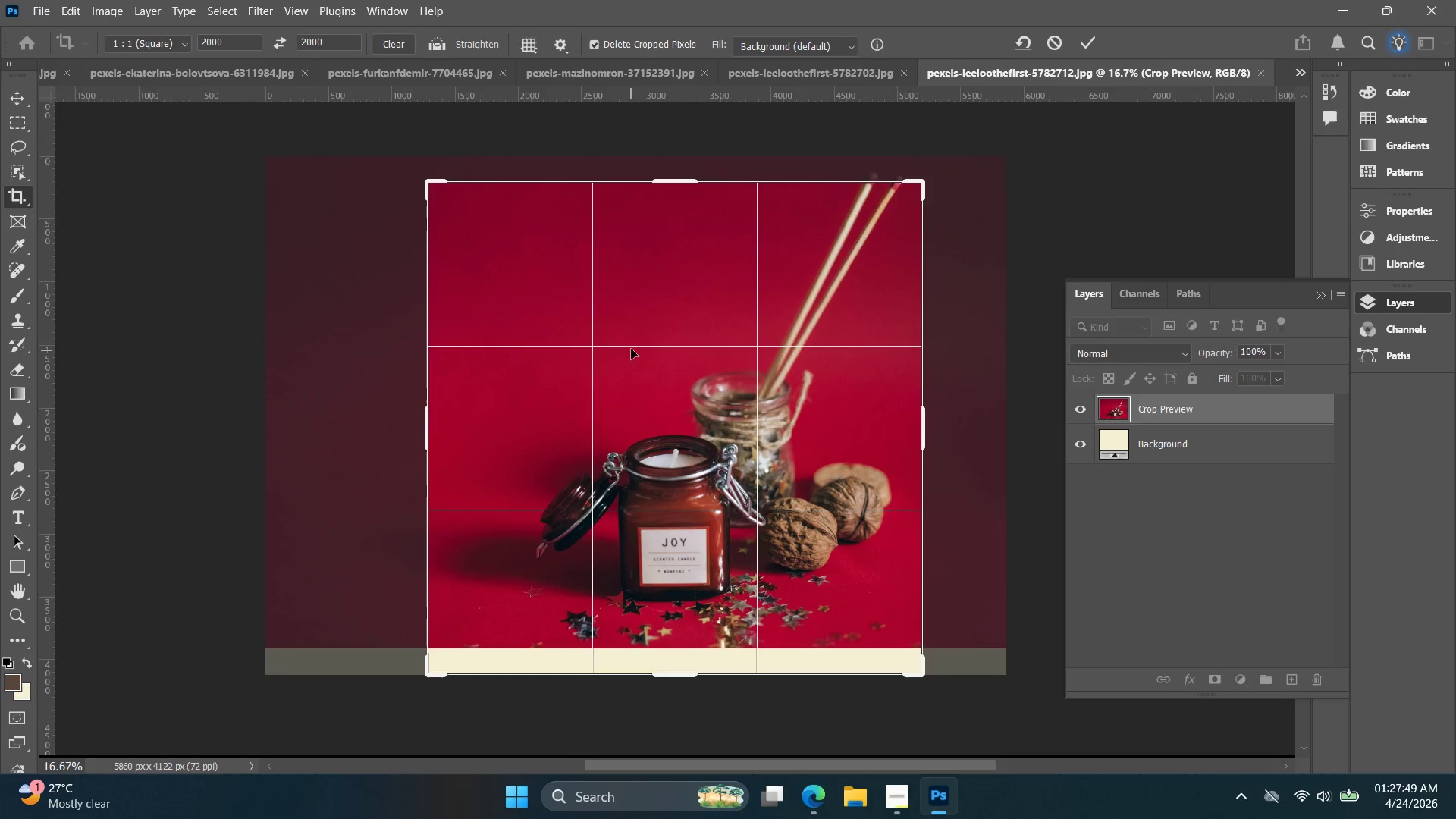 
hold_key(key=ArrowDown, duration=0.91)
 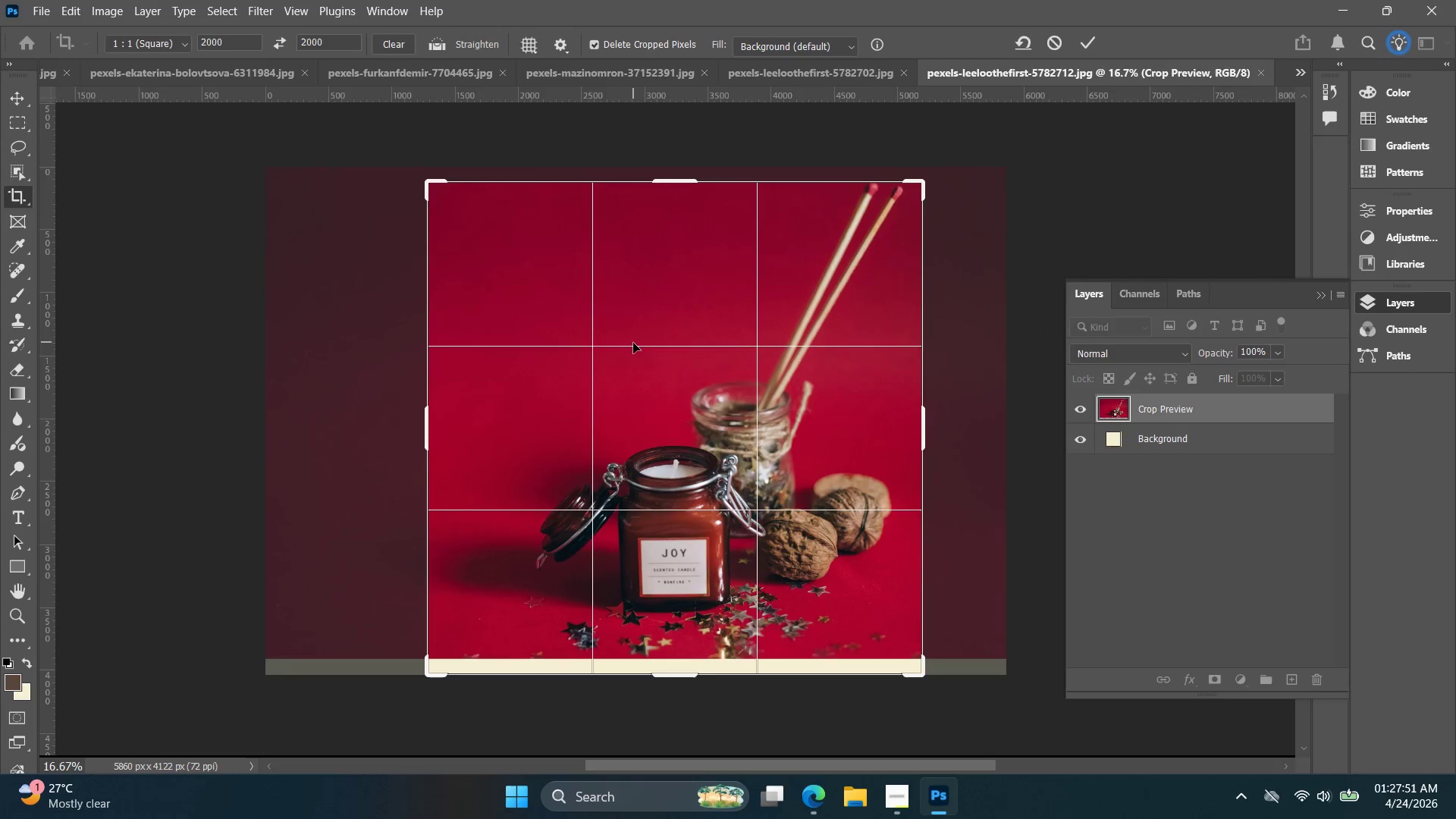 
hold_key(key=ArrowUp, duration=1.5)
 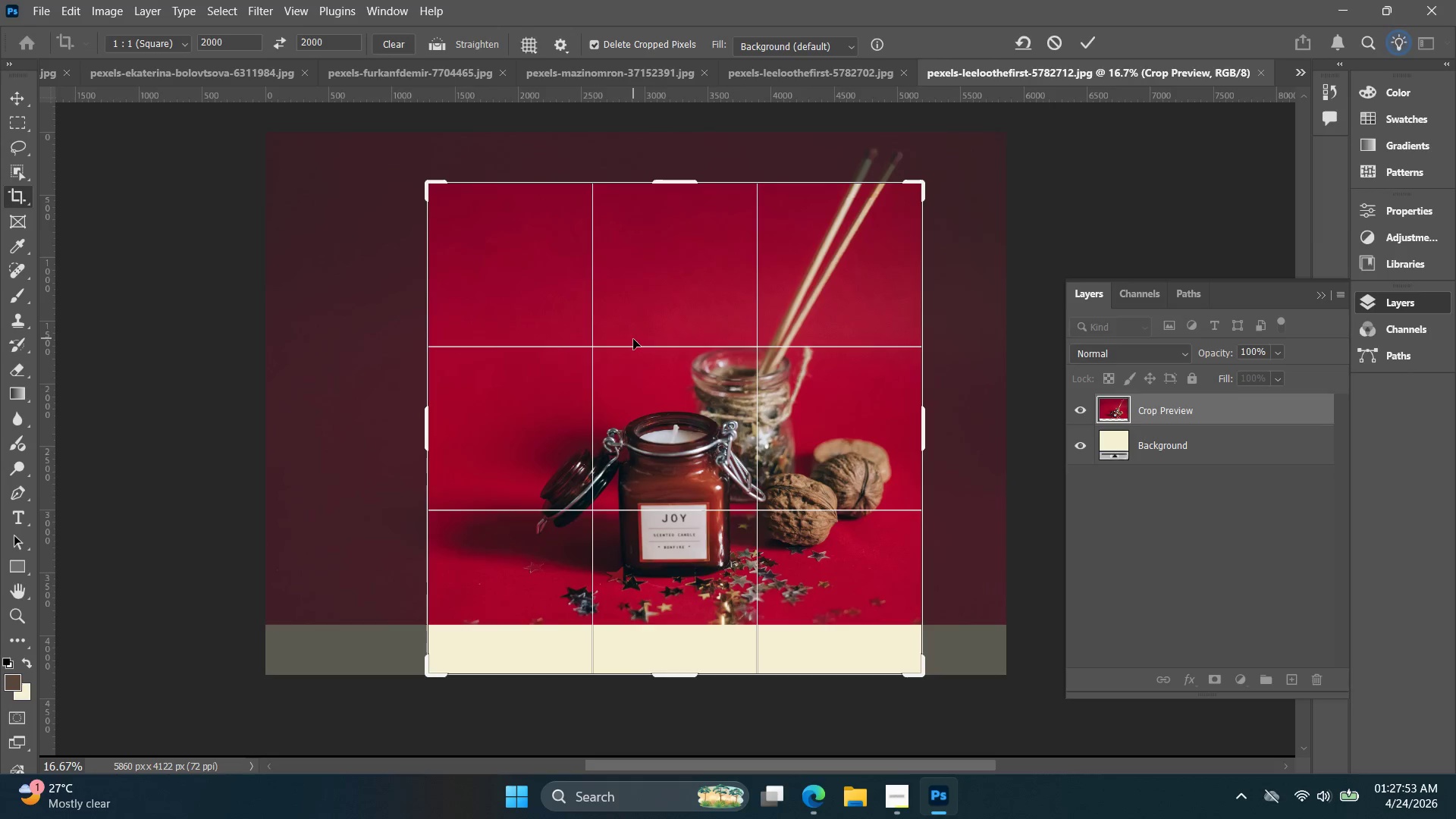 
hold_key(key=ArrowUp, duration=1.52)
 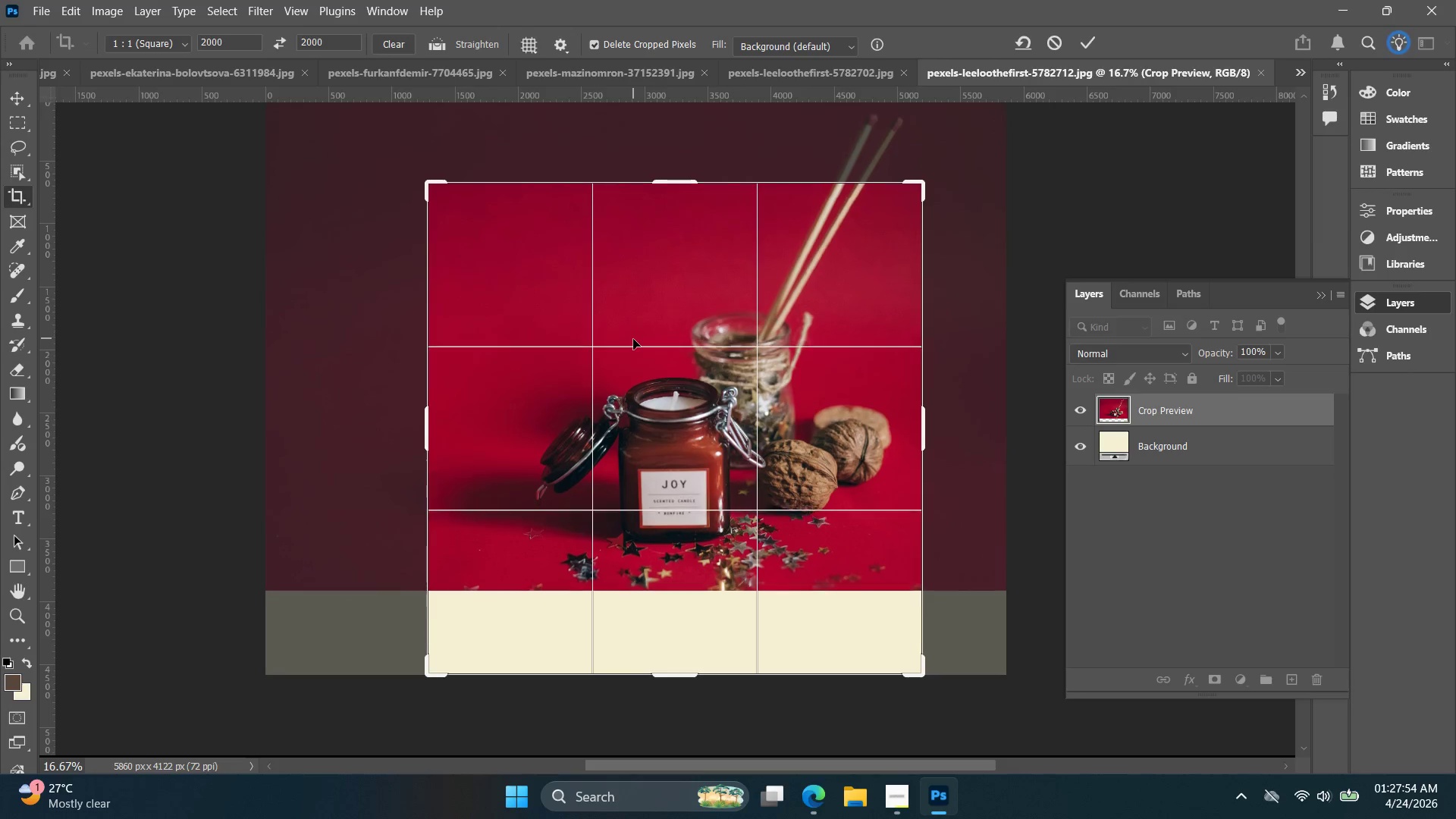 
hold_key(key=ArrowUp, duration=1.52)
 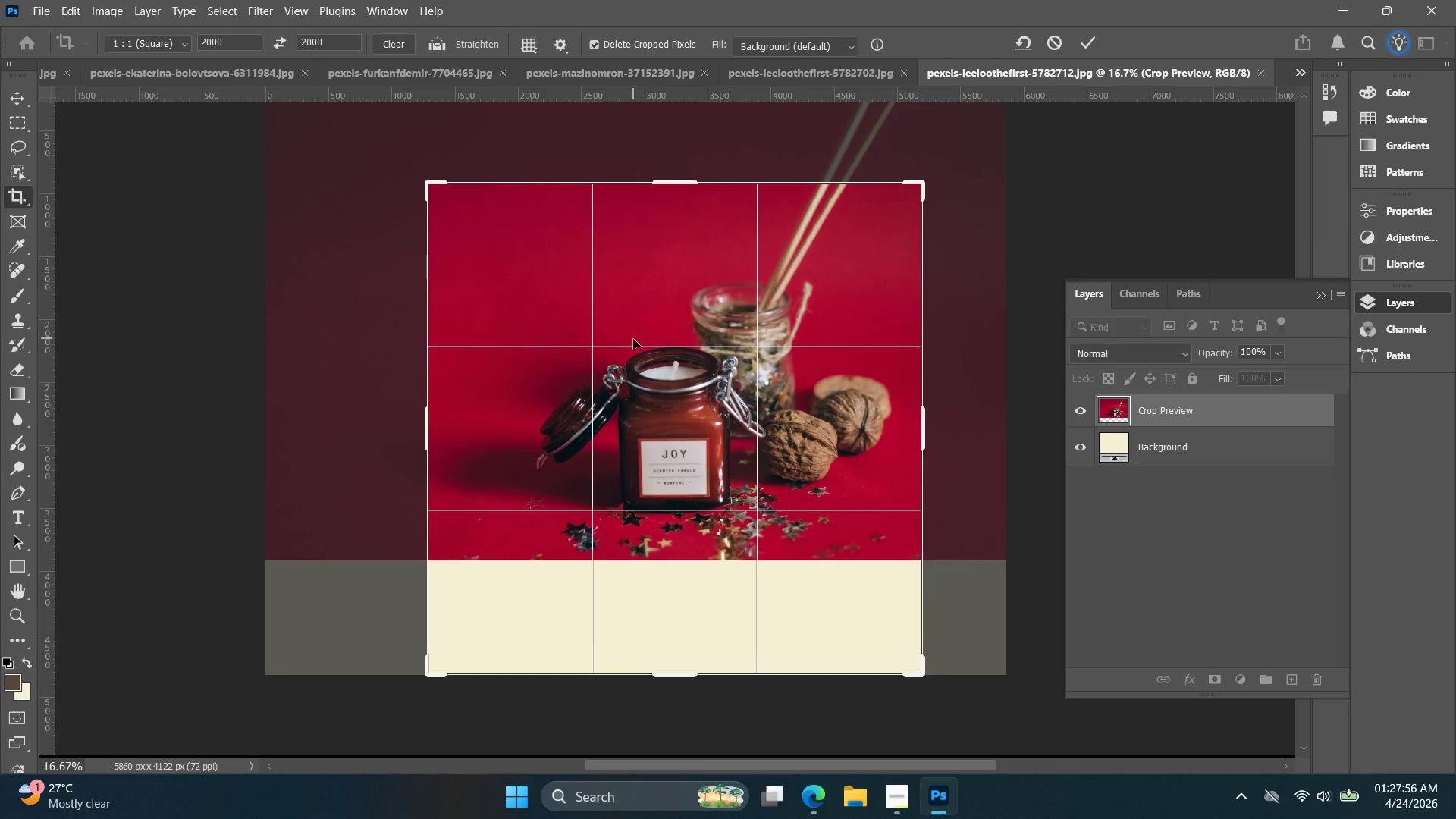 
hold_key(key=ArrowUp, duration=0.38)
 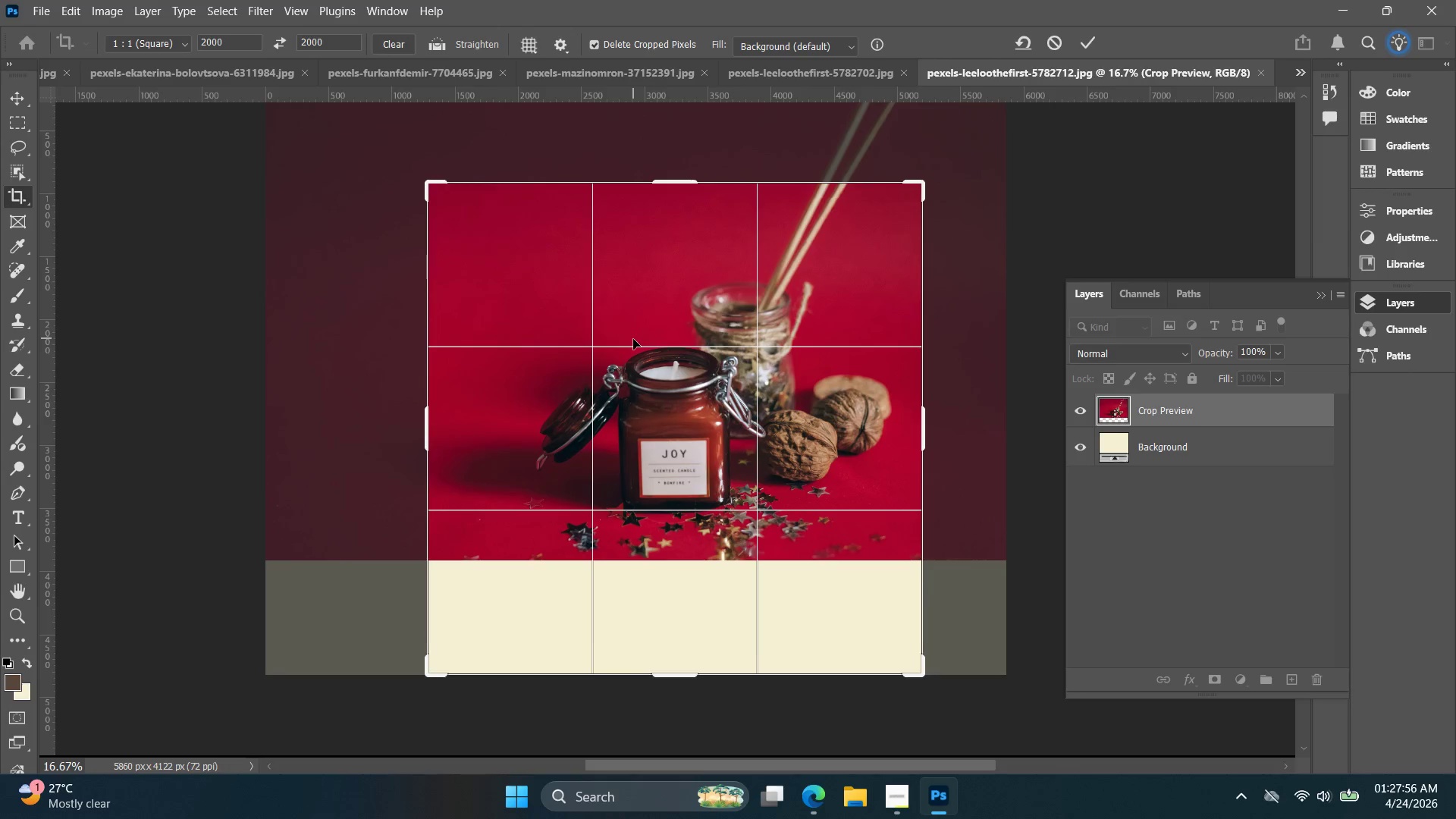 
key(ArrowUp)
 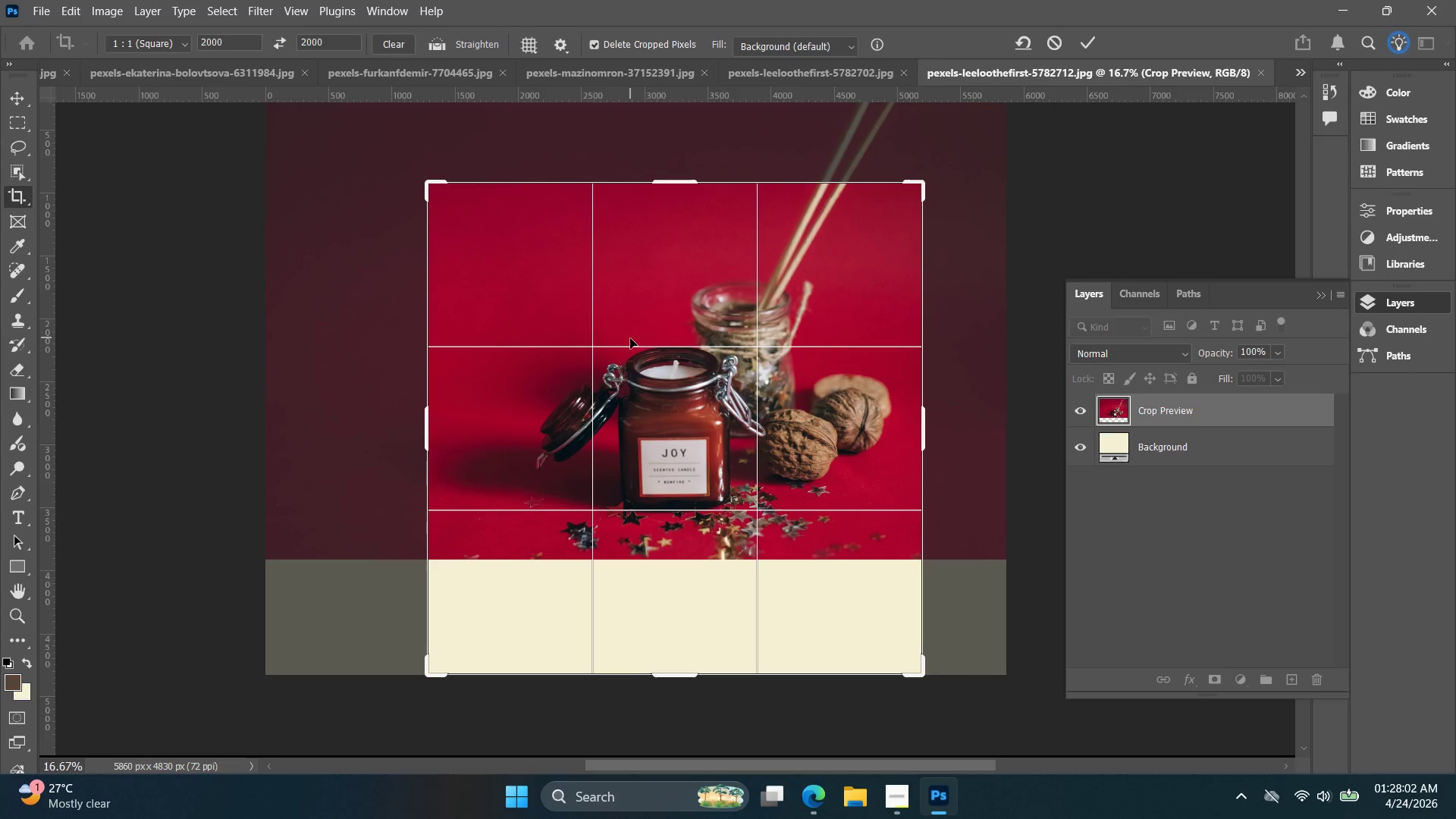 
wait(11.66)
 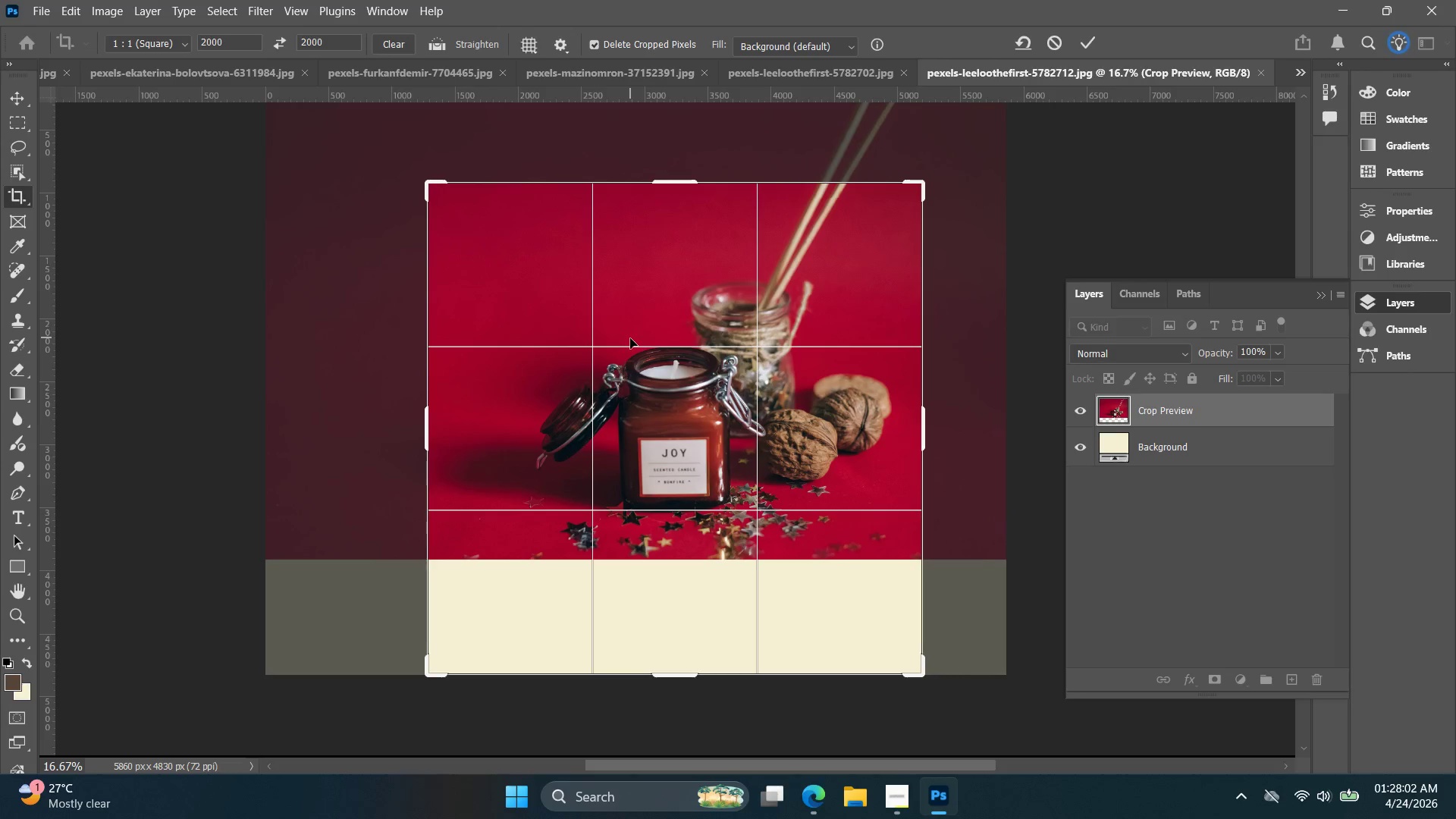 
key(Enter)
 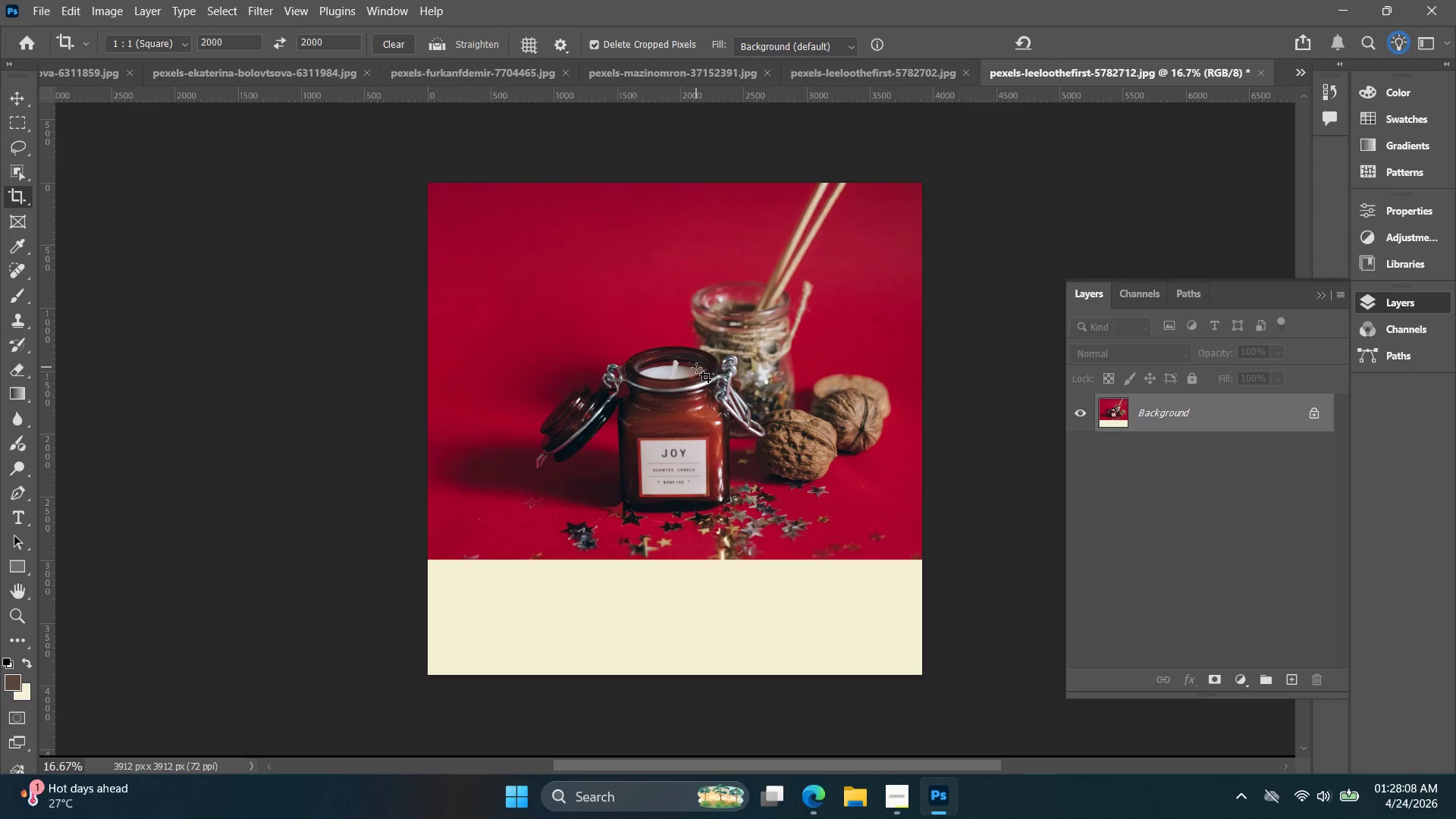 
hold_key(key=AltLeft, duration=0.53)
 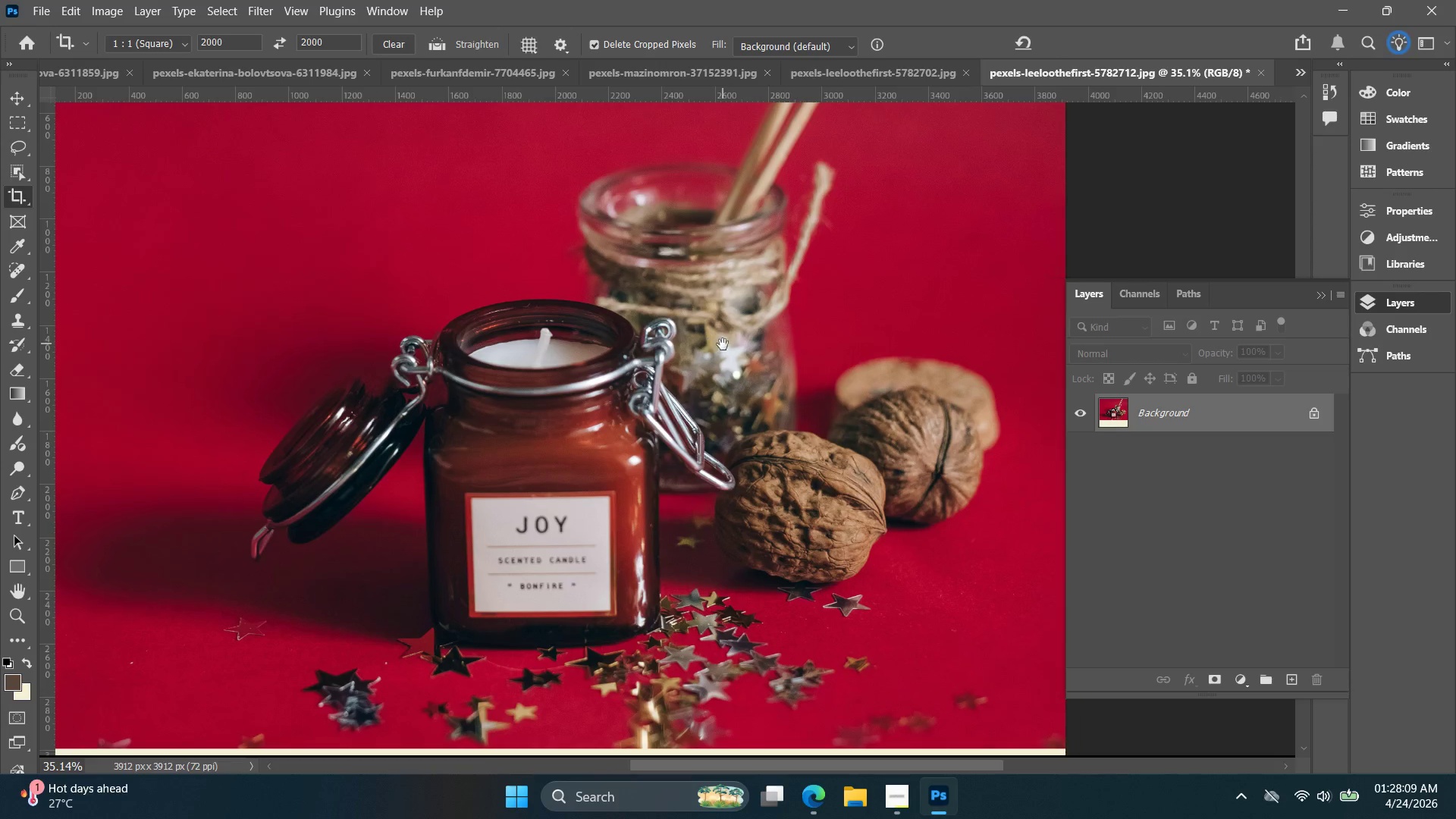 
hold_key(key=Space, duration=0.61)
 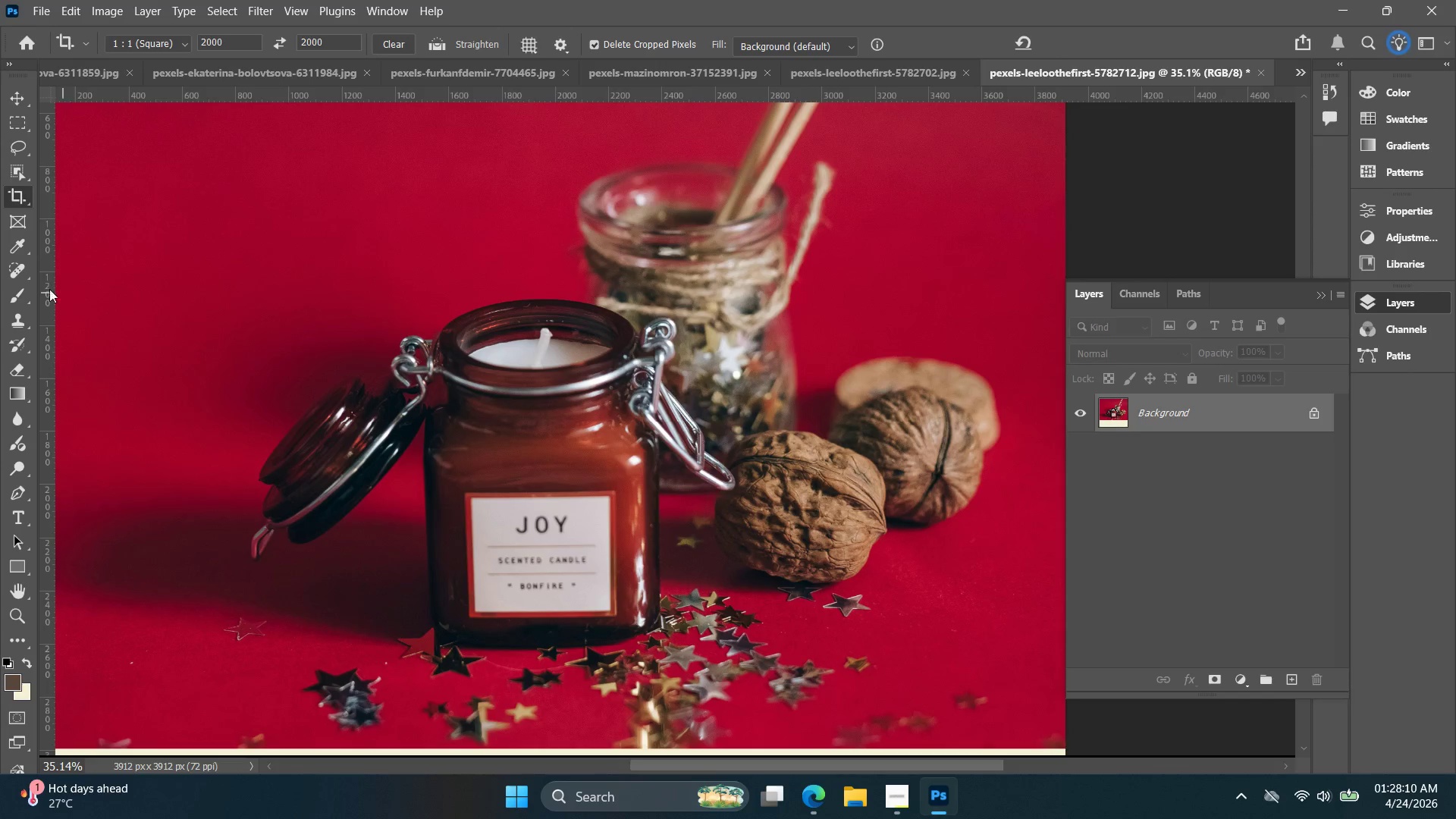 
left_click_drag(start_coordinate=[826, 387], to_coordinate=[723, 344])
 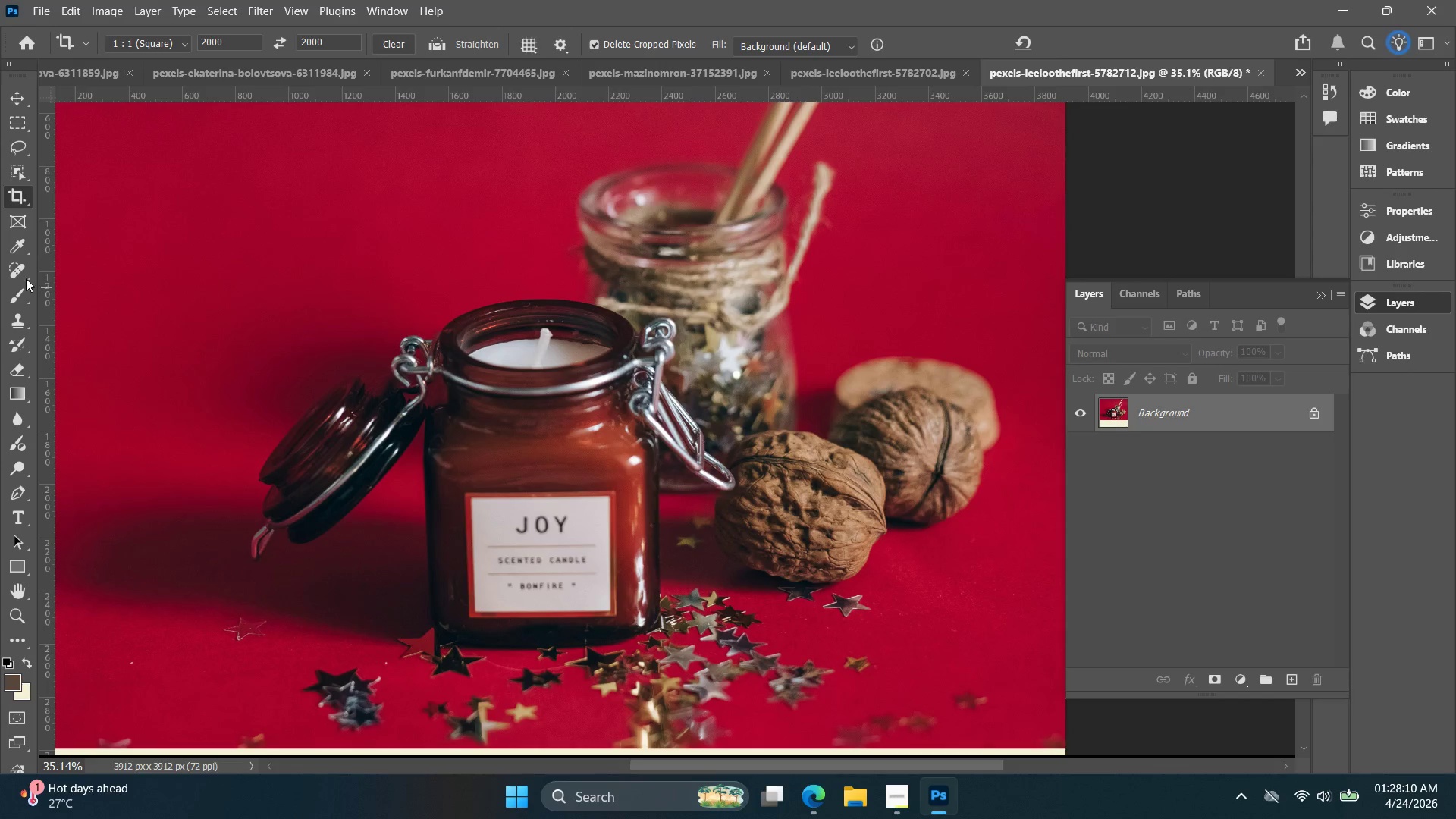 
scroll: coordinate [705, 347], scroll_direction: up, amount: 8.0
 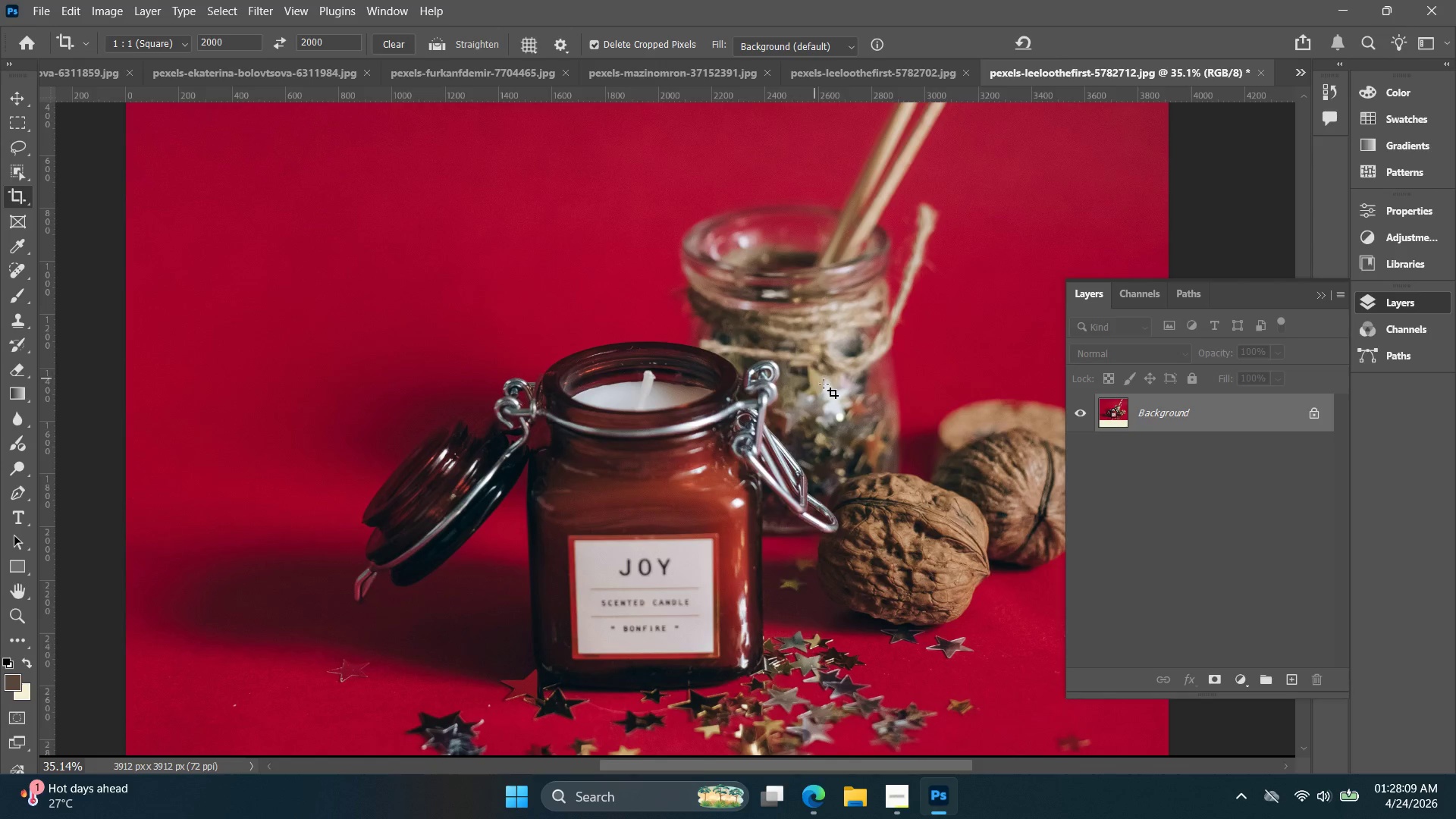 
left_click([22, 272])
 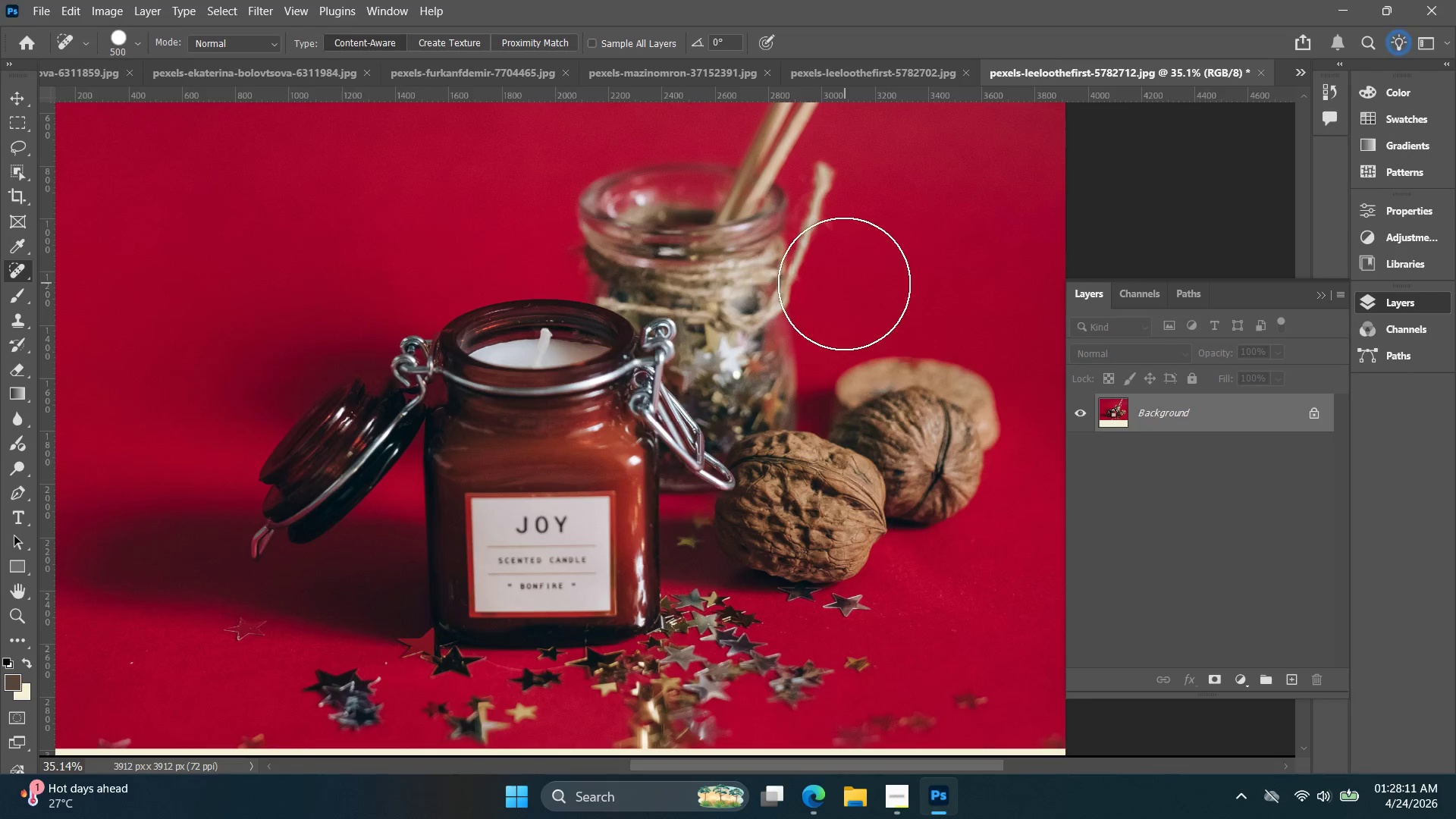 
hold_key(key=AltLeft, duration=0.42)
scroll: coordinate [828, 283], scroll_direction: down, amount: 6.0
 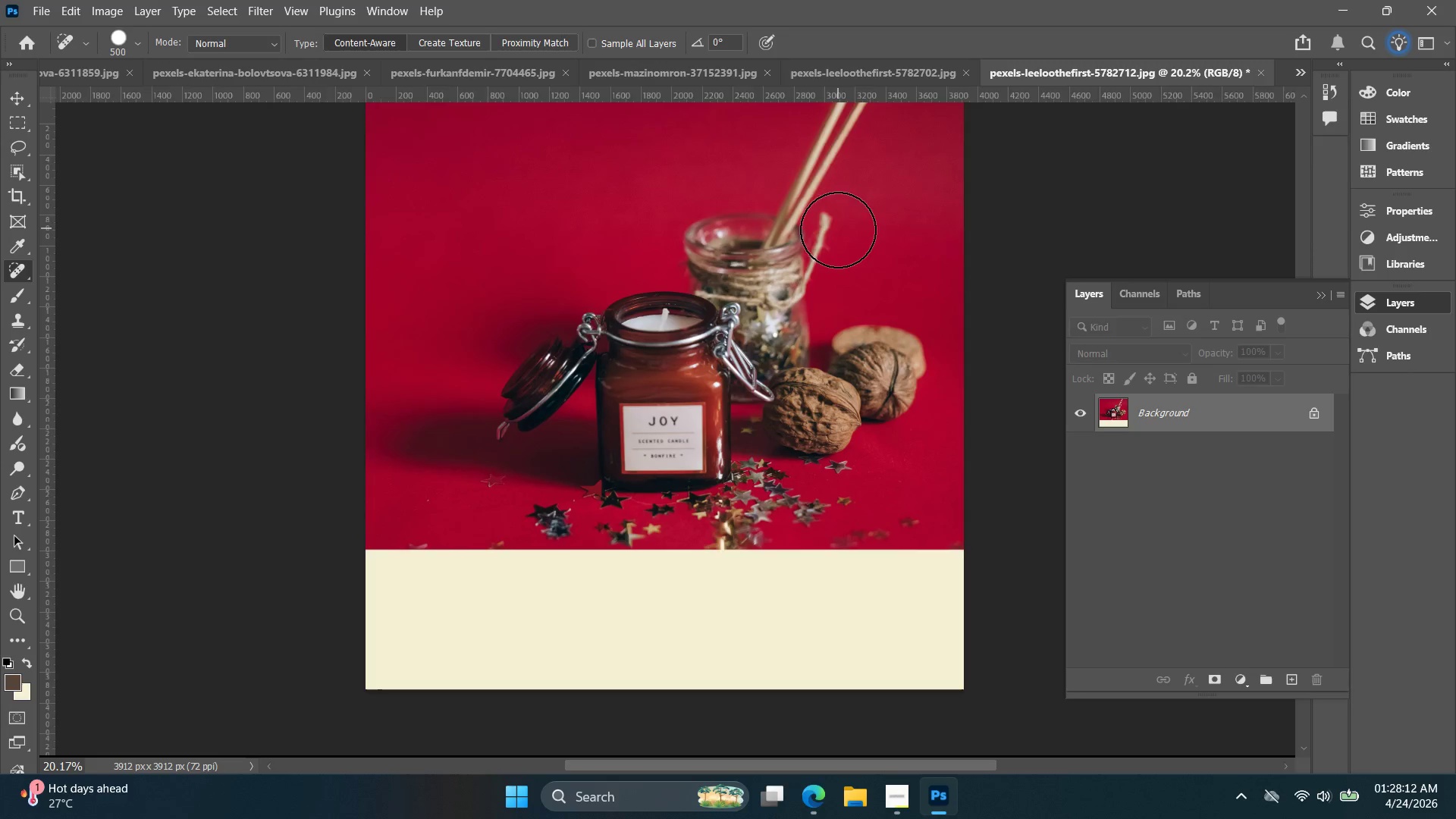 
key(Alt+AltLeft)
 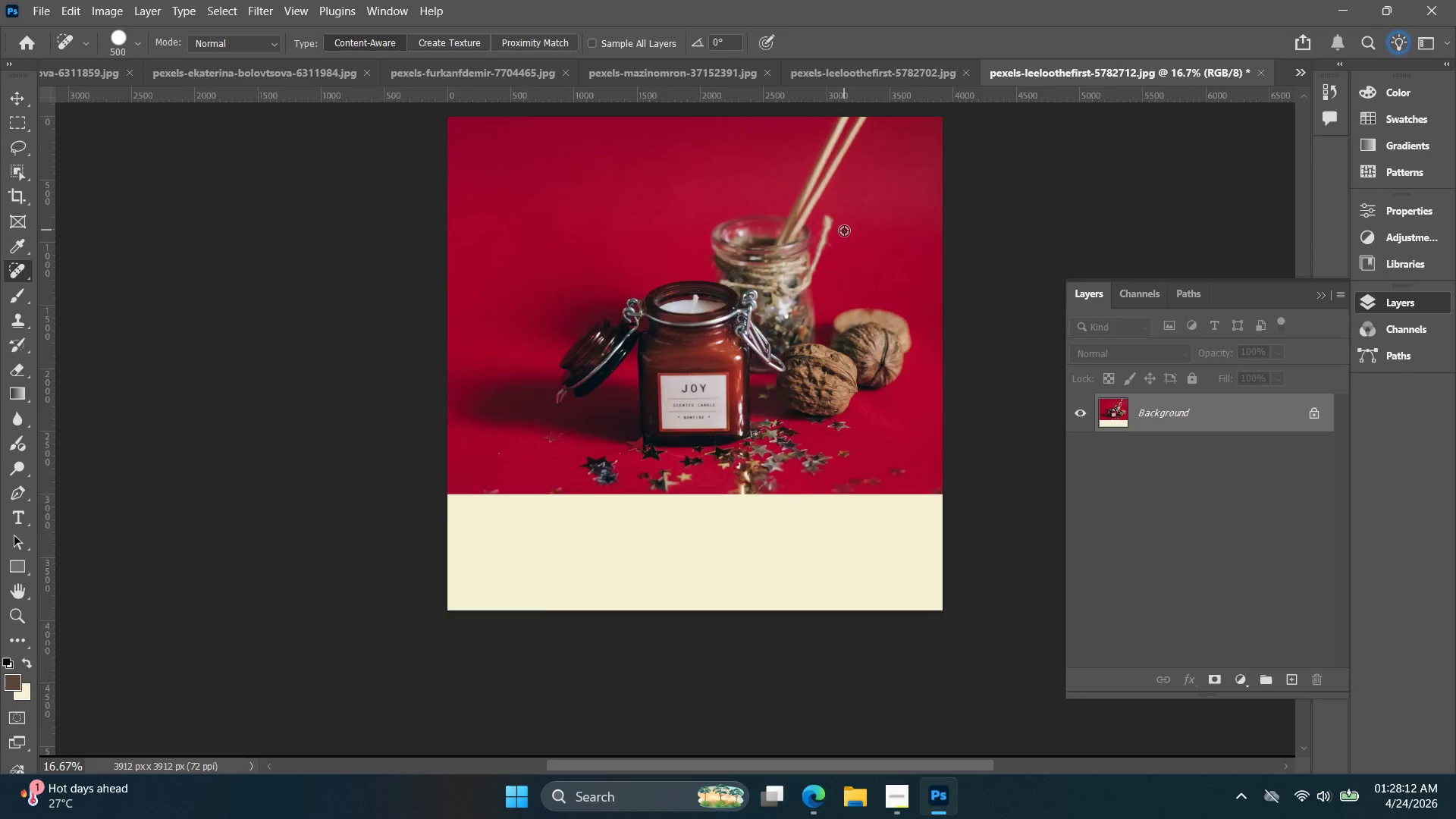 
scroll: coordinate [845, 231], scroll_direction: down, amount: 7.0
 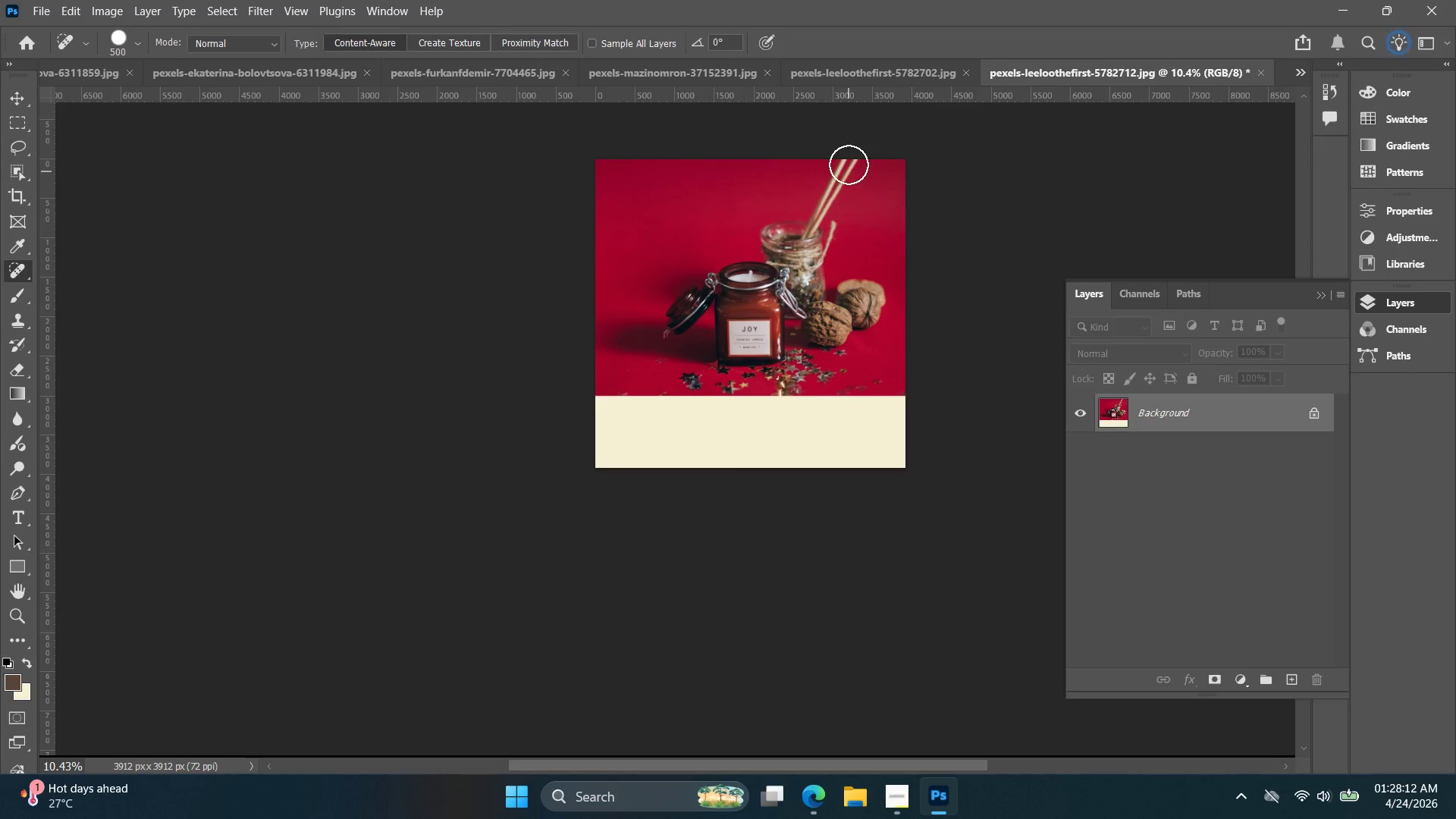 
left_click_drag(start_coordinate=[848, 162], to_coordinate=[592, 392])
 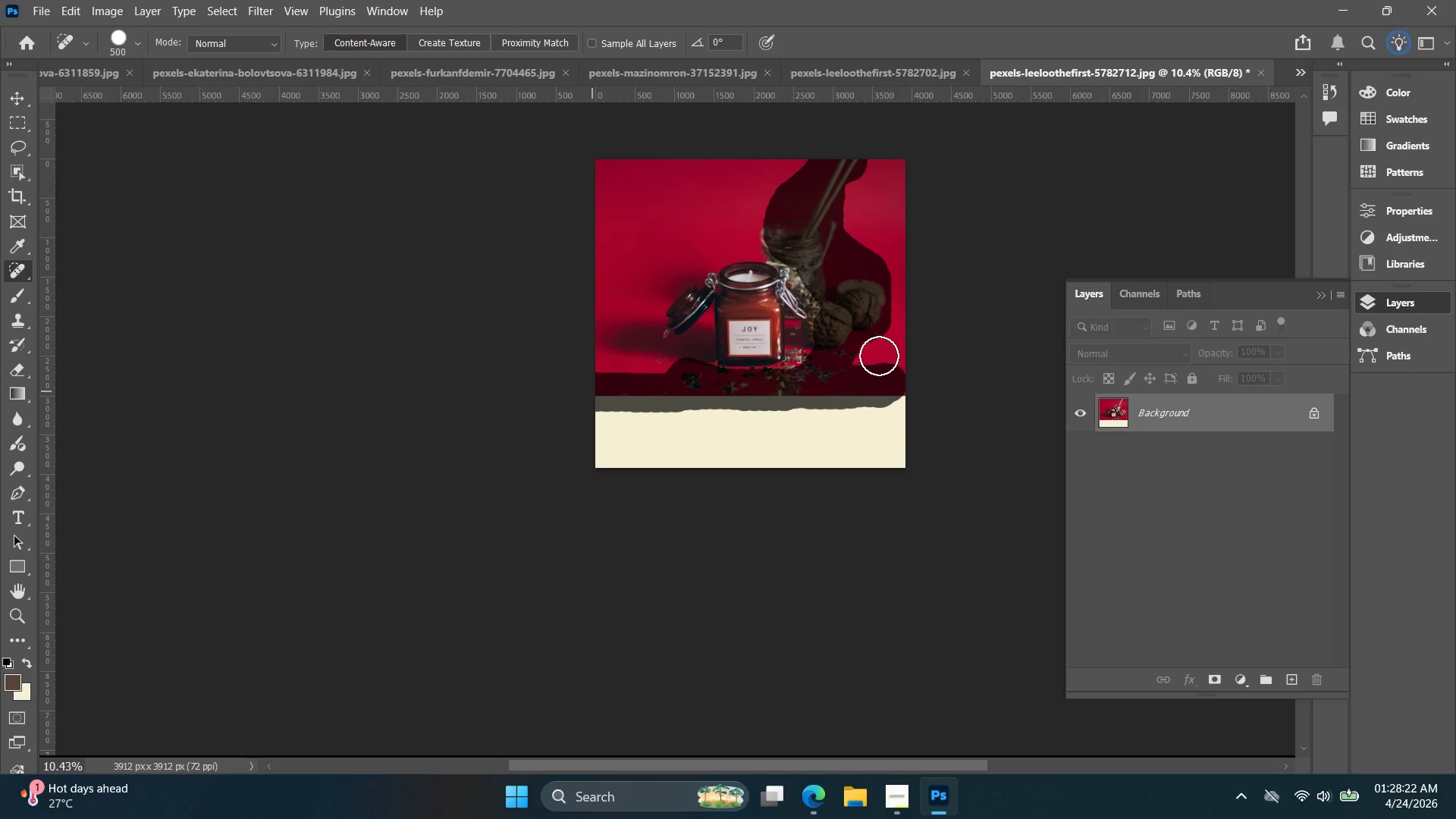 
hold_key(key=AltLeft, duration=0.34)
scroll: coordinate [871, 365], scroll_direction: up, amount: 5.0
 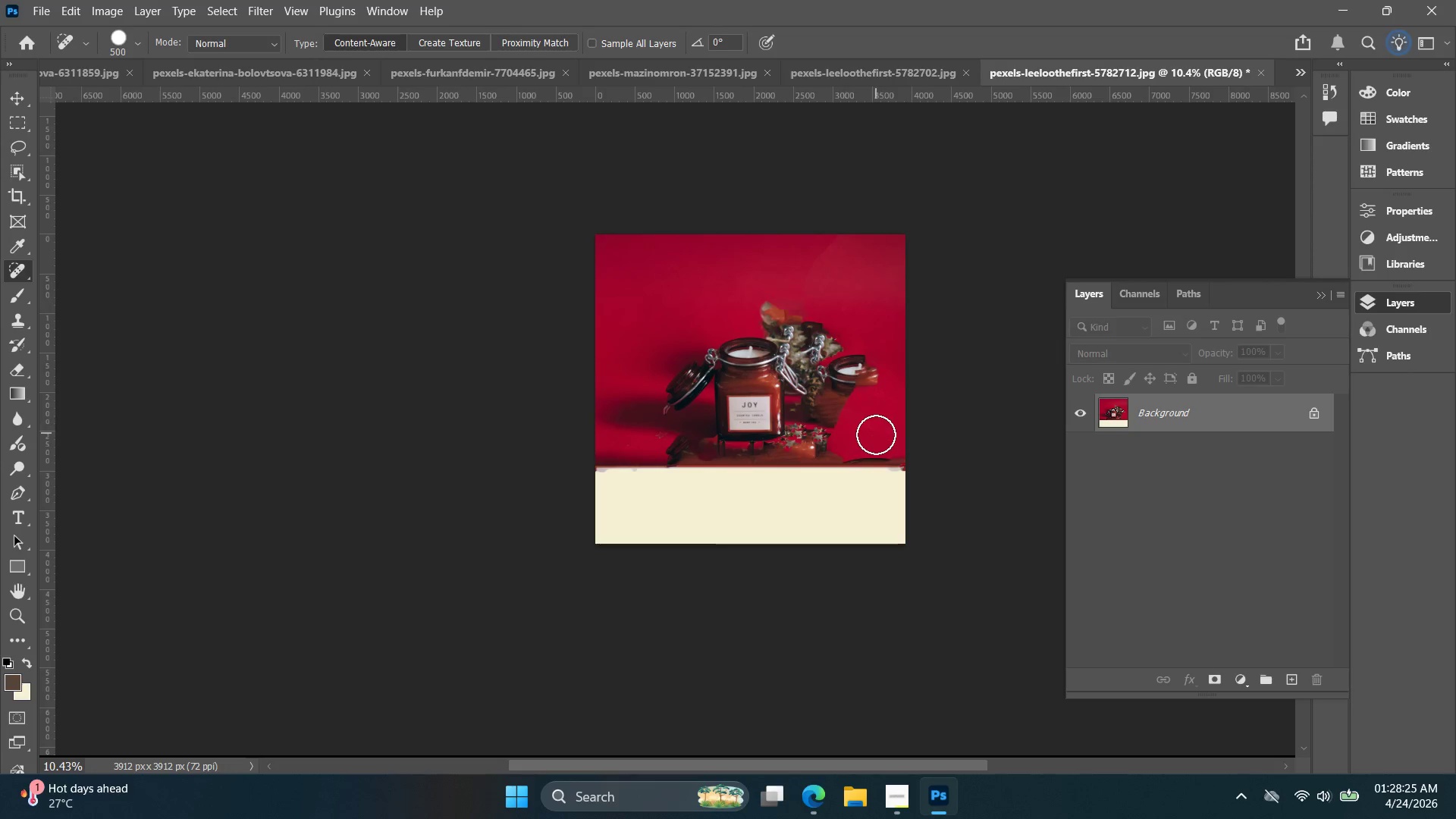 
hold_key(key=AltLeft, duration=0.8)
scroll: coordinate [889, 463], scroll_direction: up, amount: 8.0
 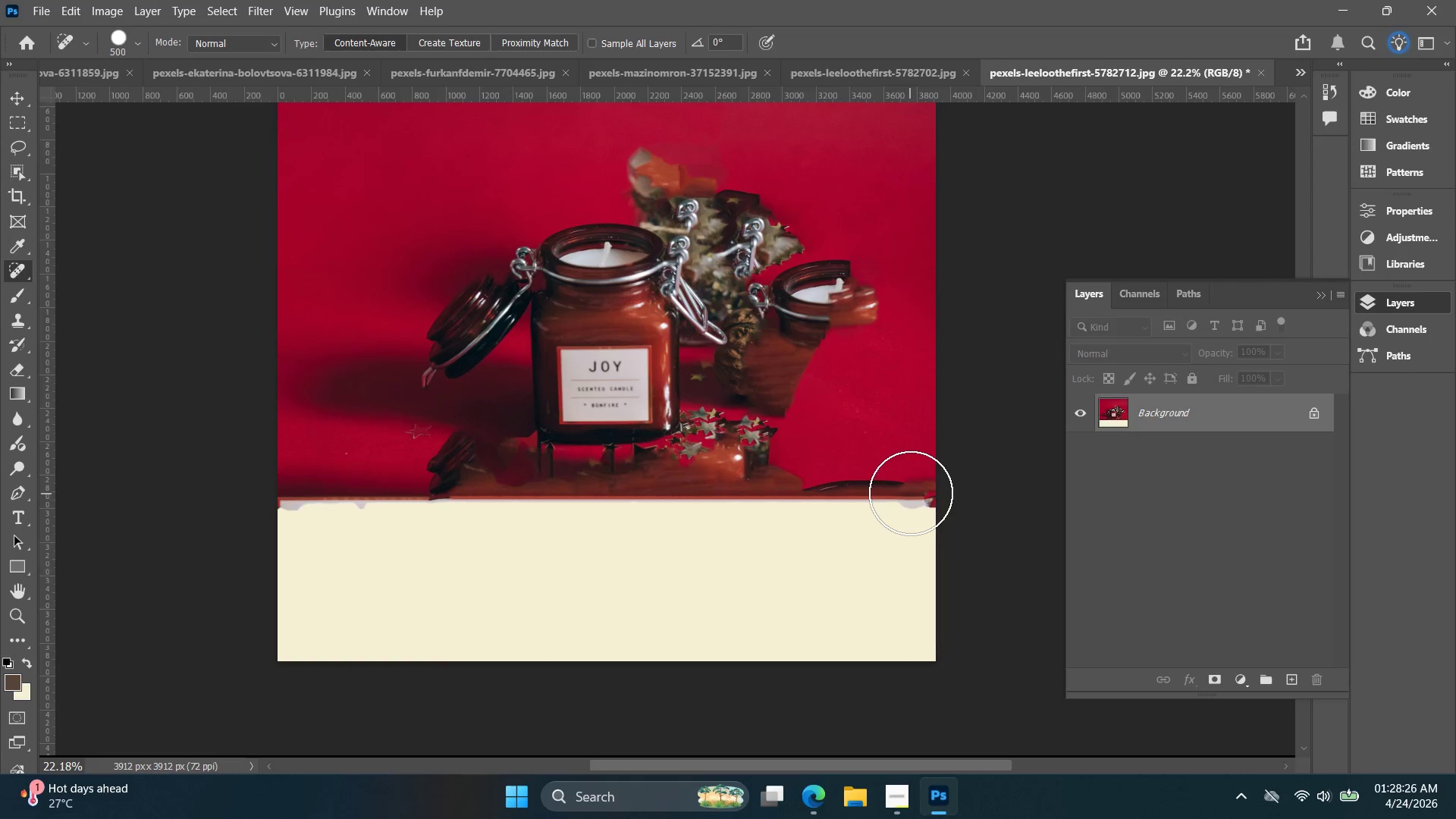 
left_click_drag(start_coordinate=[906, 491], to_coordinate=[332, 485])
 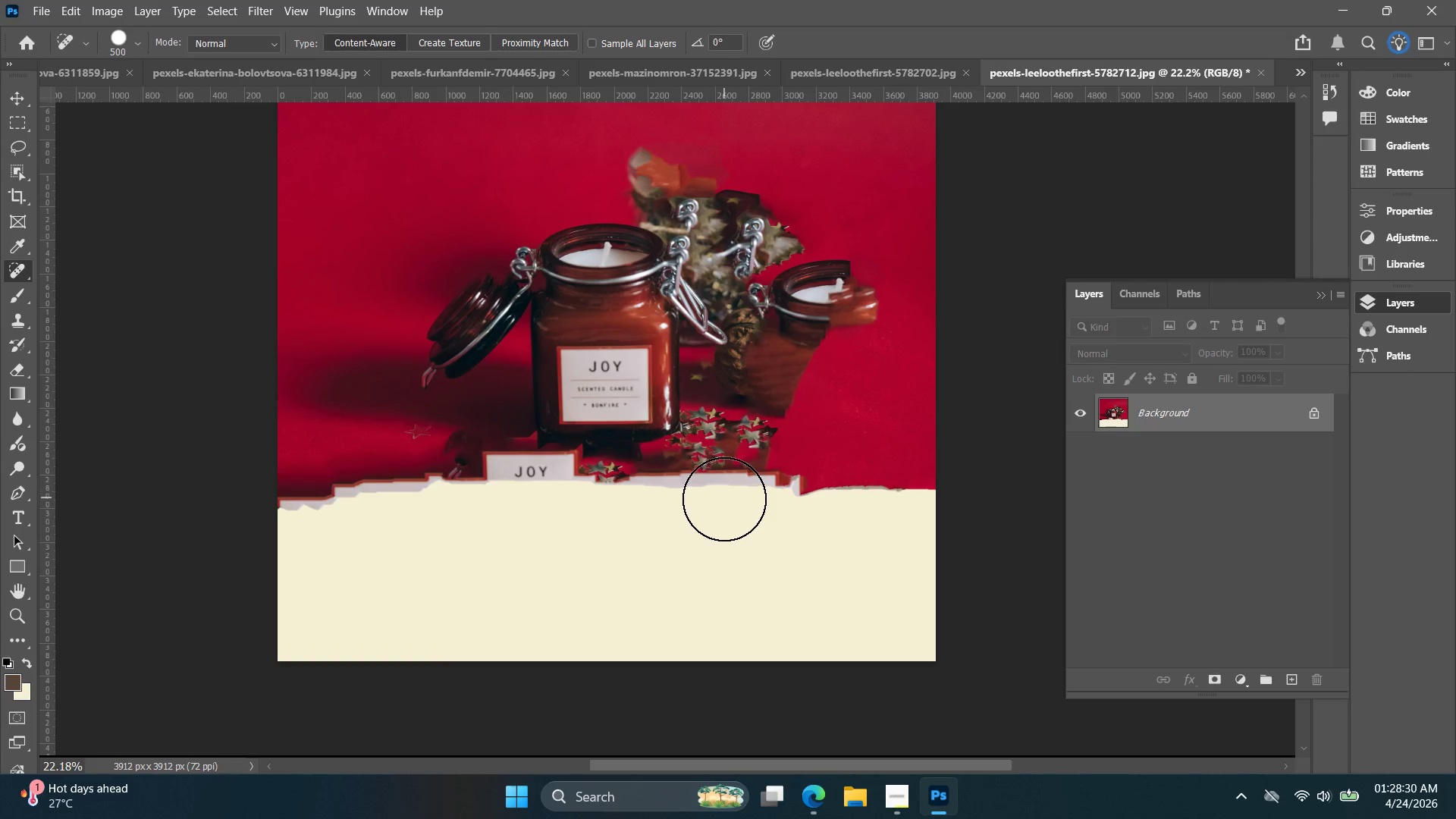 
key(Control+Z)
 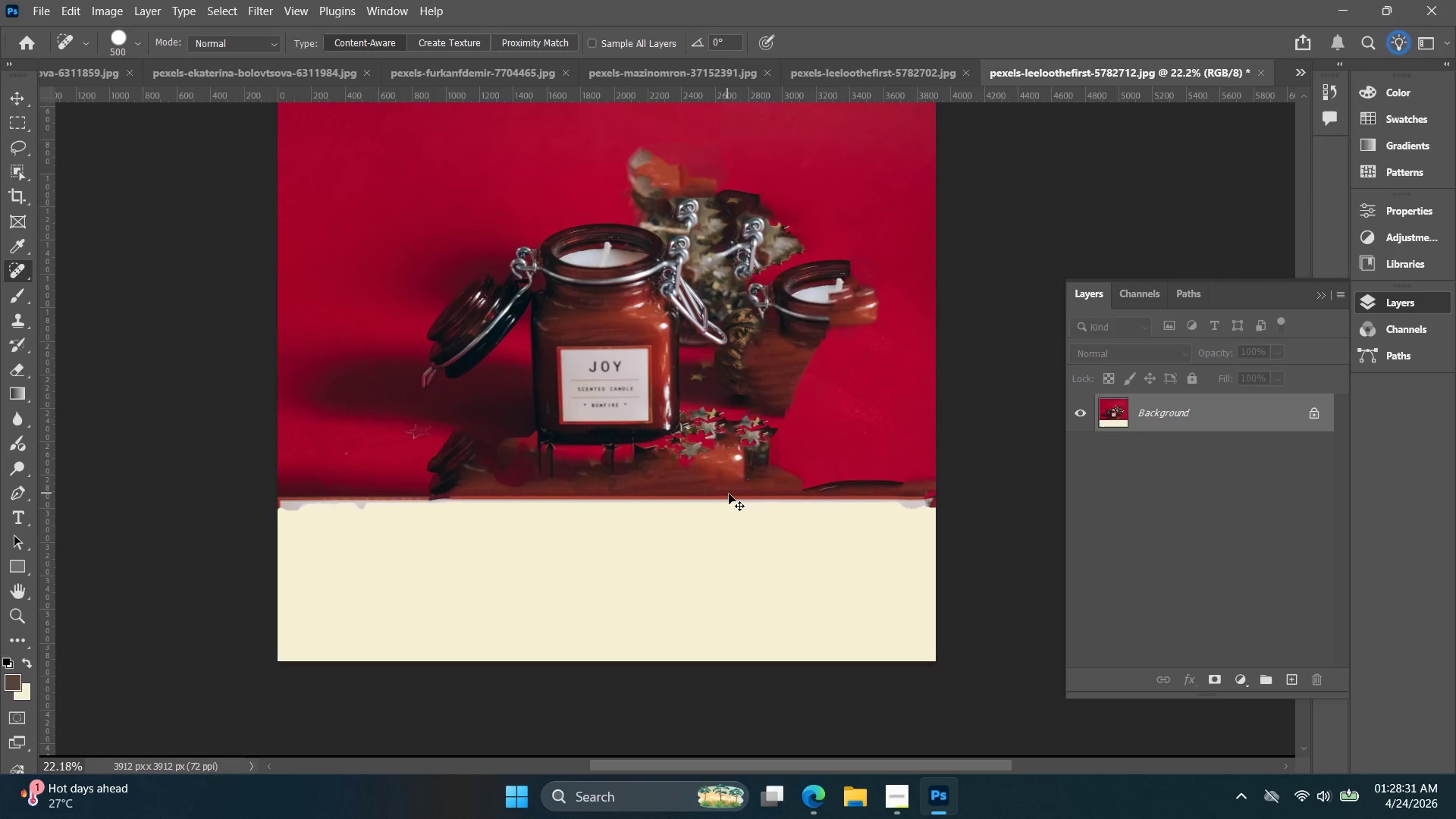 
key(Control+Z)
 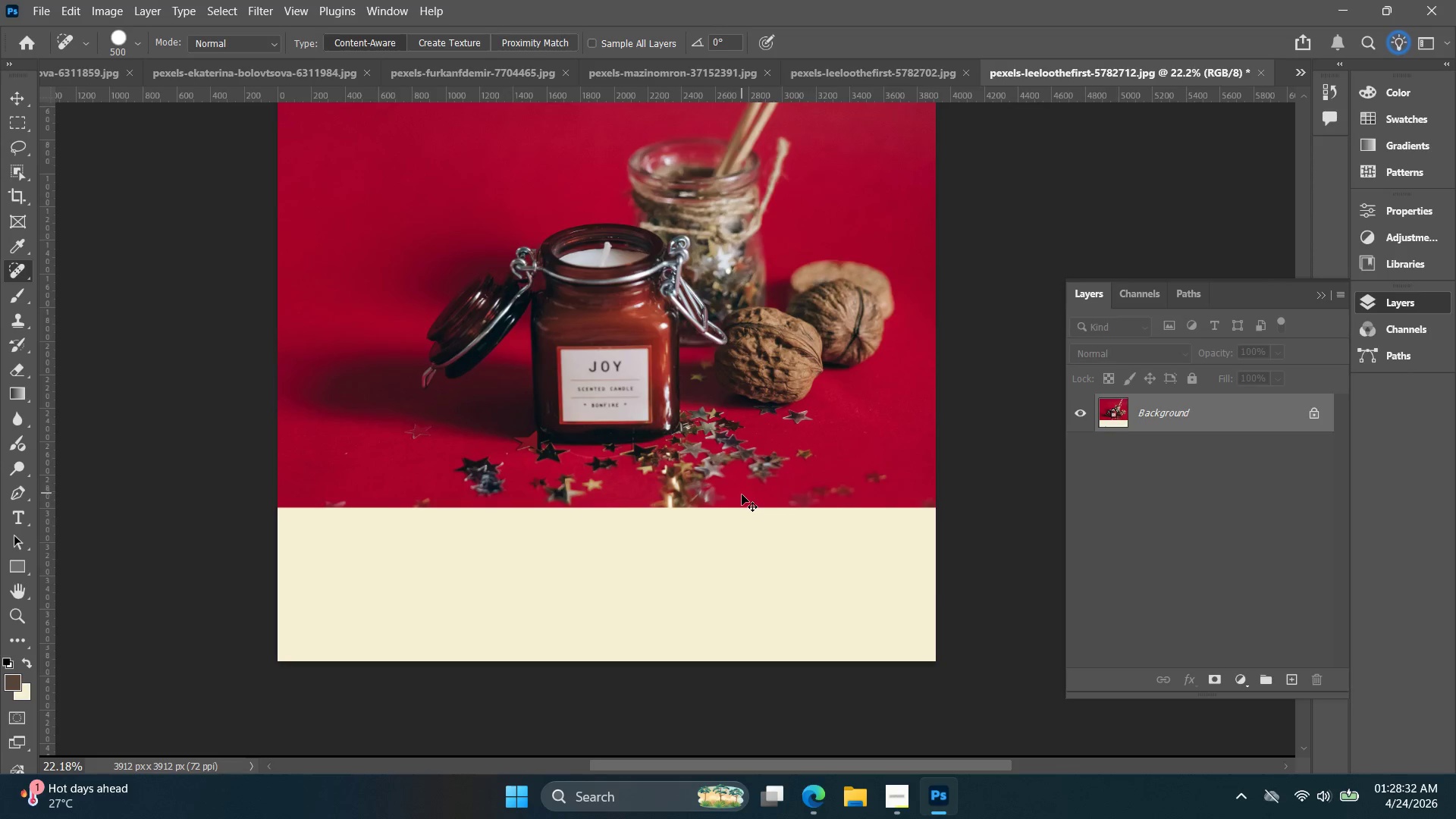 
key(Control+Z)
 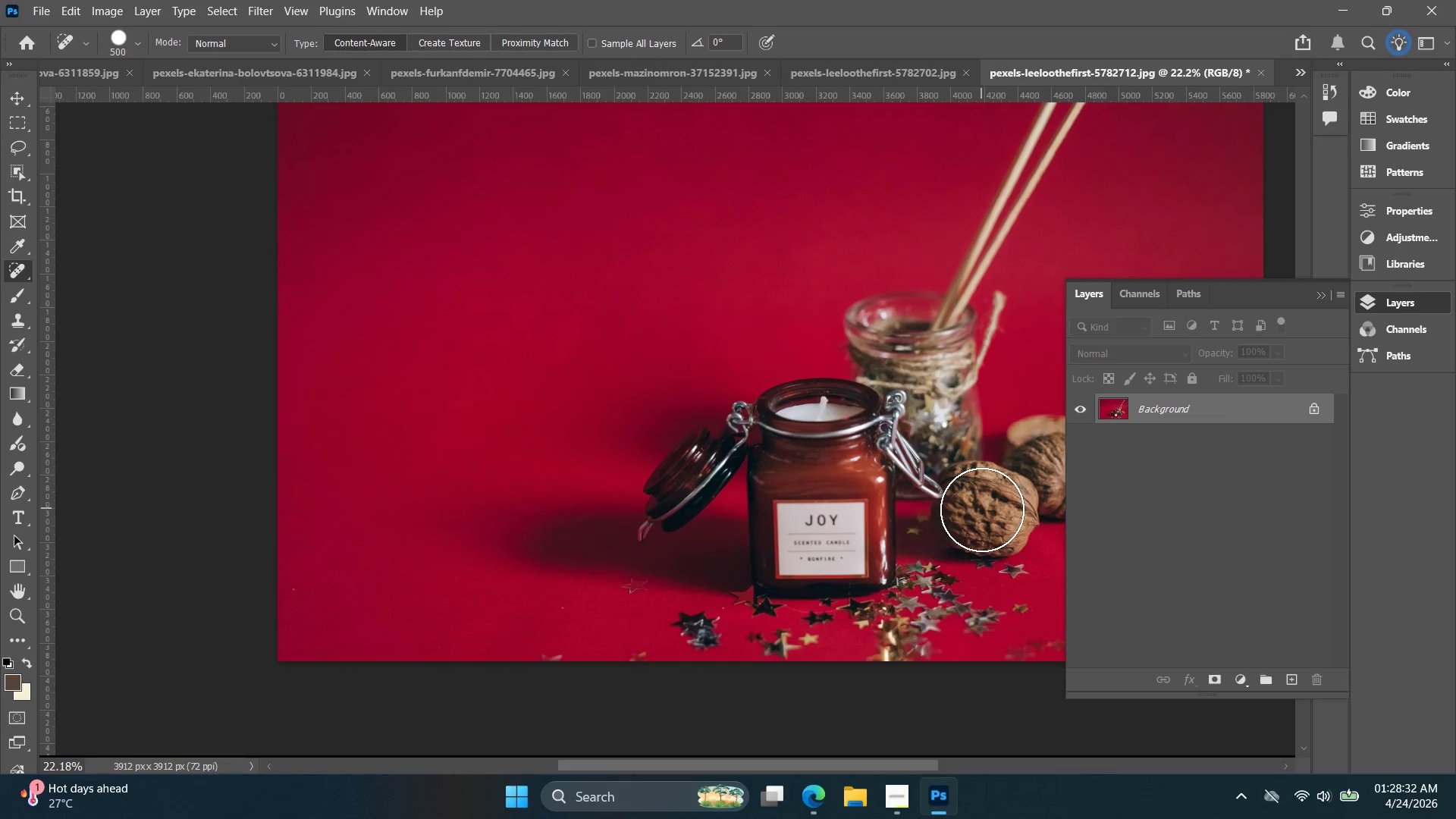 
hold_key(key=Space, duration=0.59)
 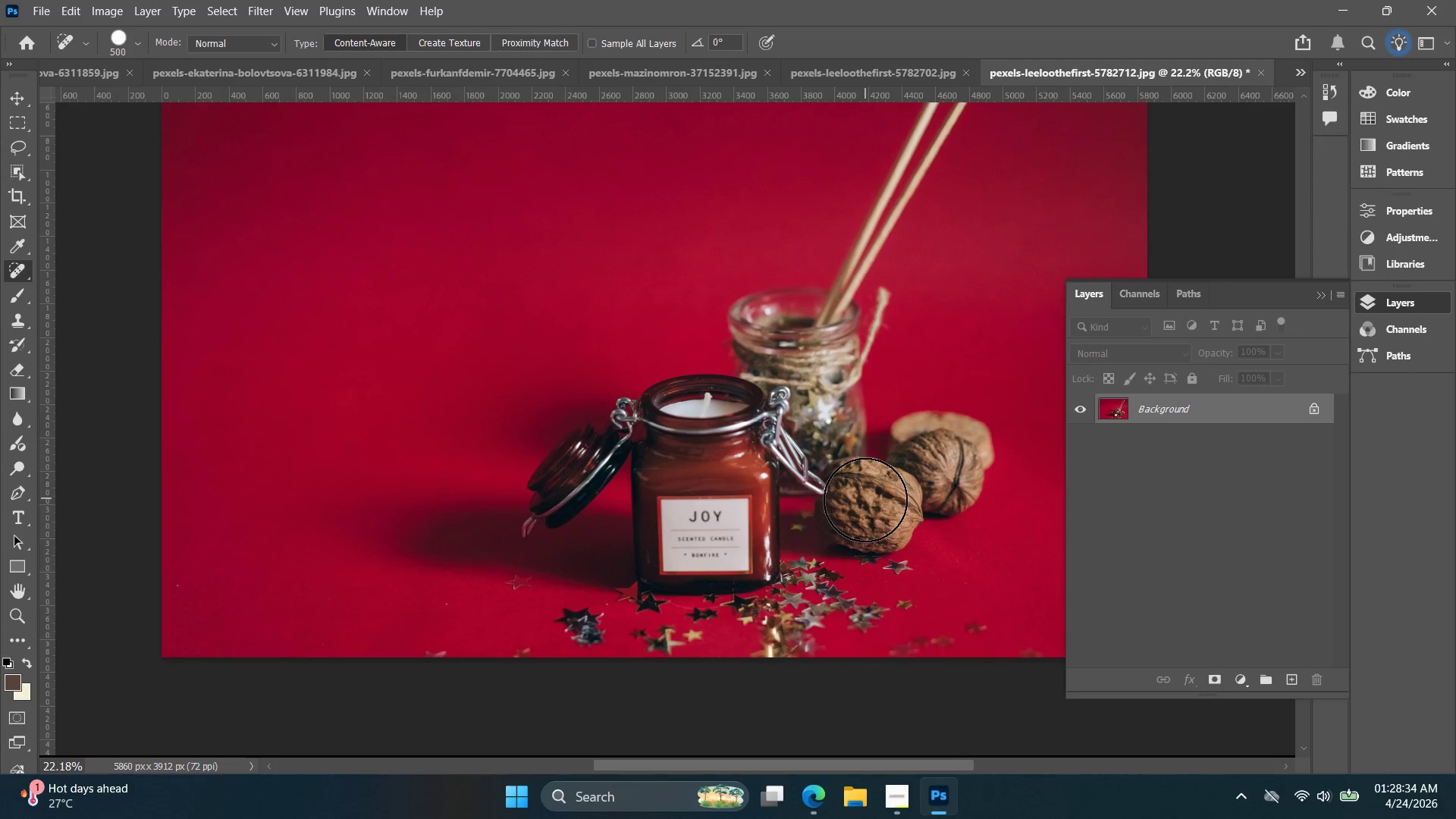 
left_click_drag(start_coordinate=[981, 503], to_coordinate=[864, 499])
 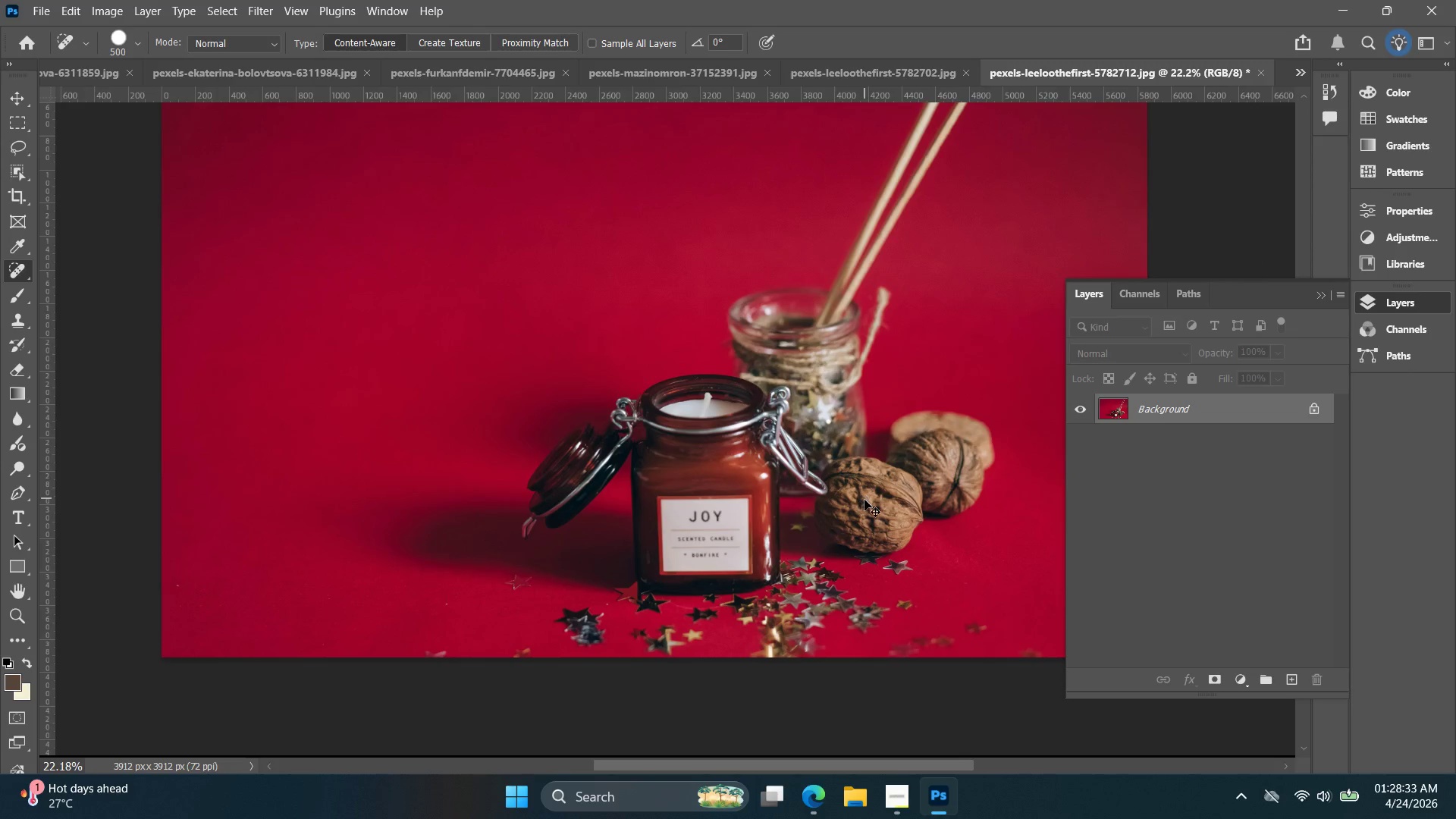 
key(Control+Z)
 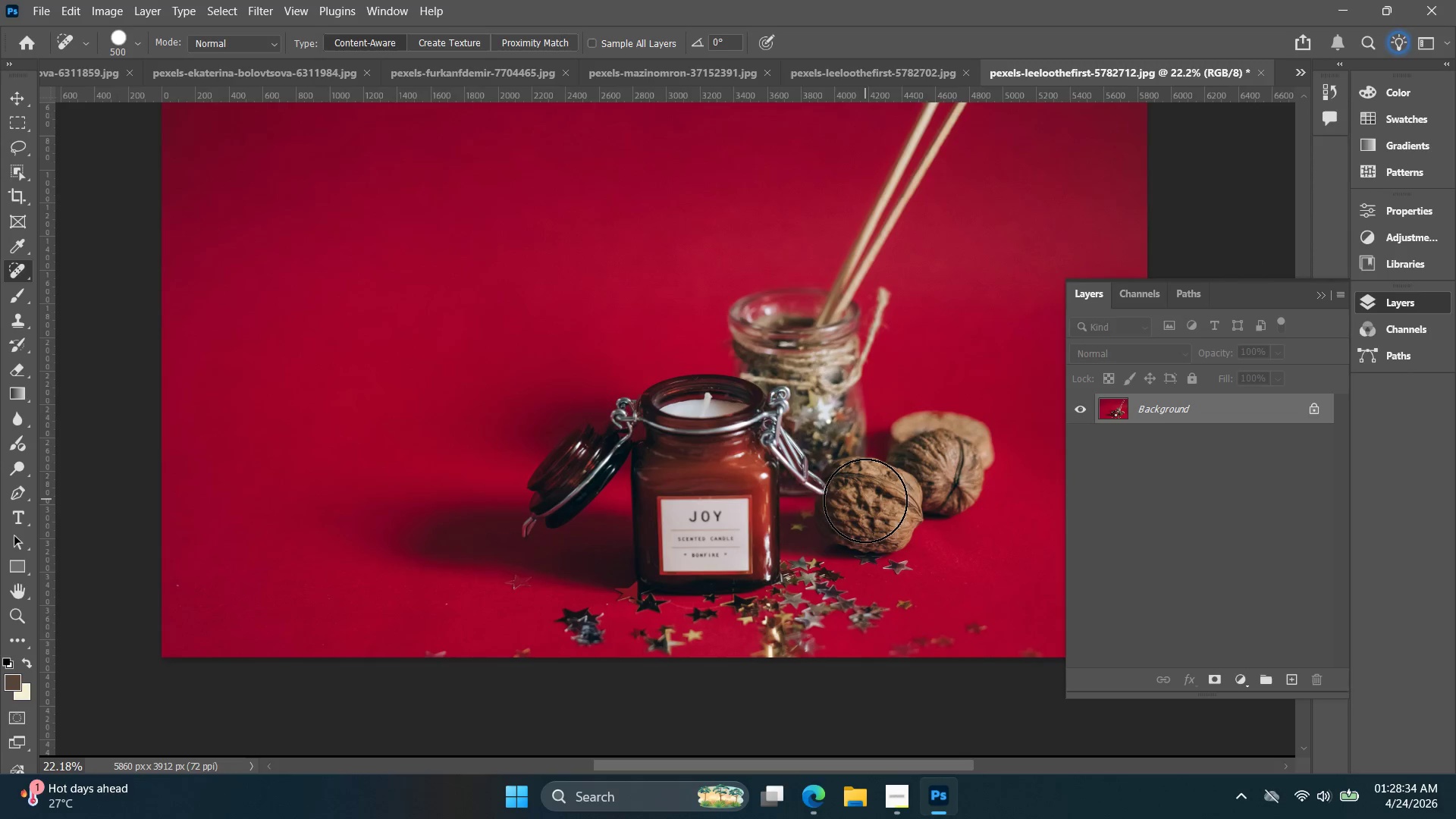 
hold_key(key=AltLeft, duration=0.44)
scroll: coordinate [877, 499], scroll_direction: down, amount: 6.0
 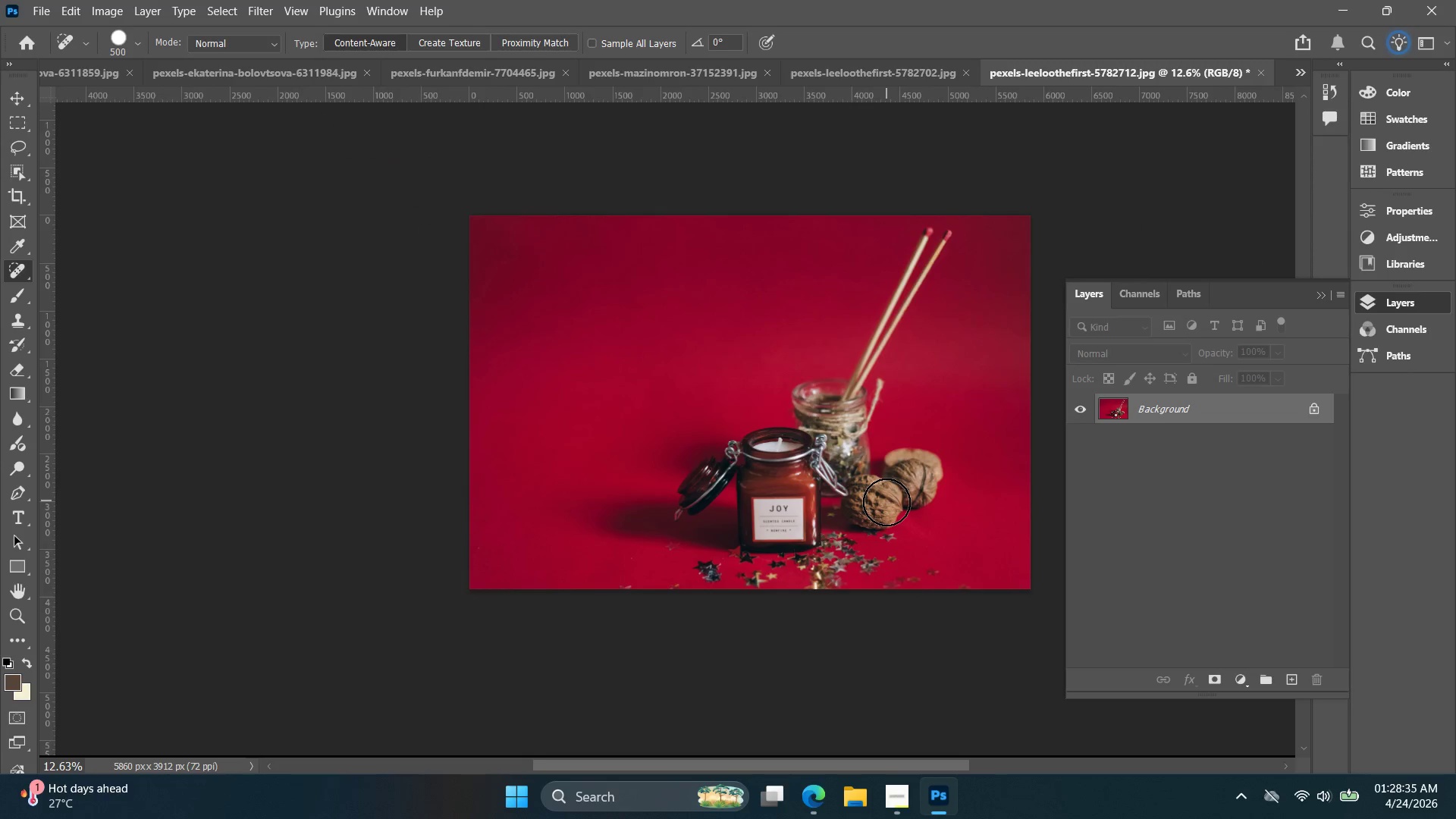 
key(C)
 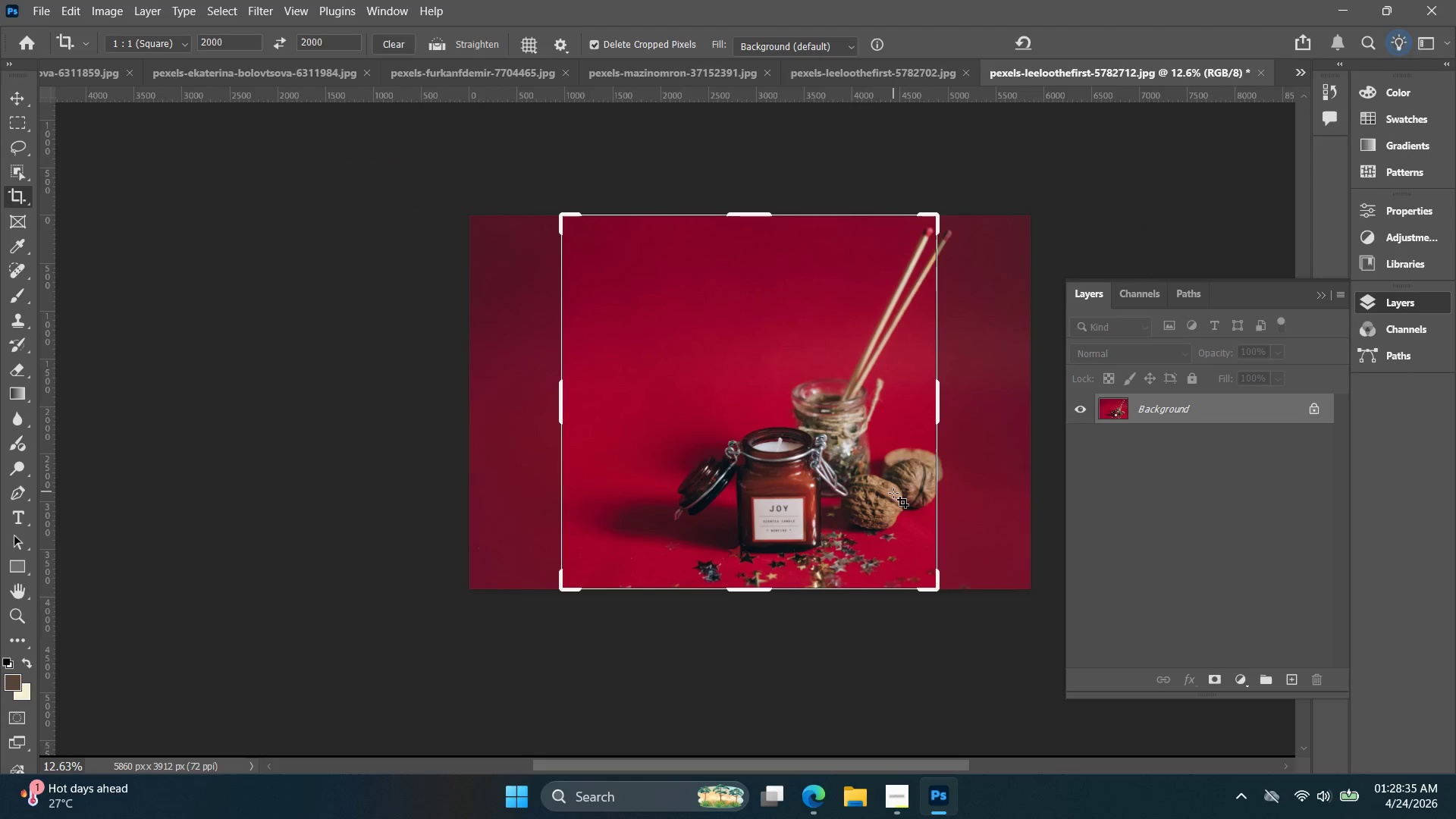 
hold_key(key=ArrowRight, duration=0.86)
 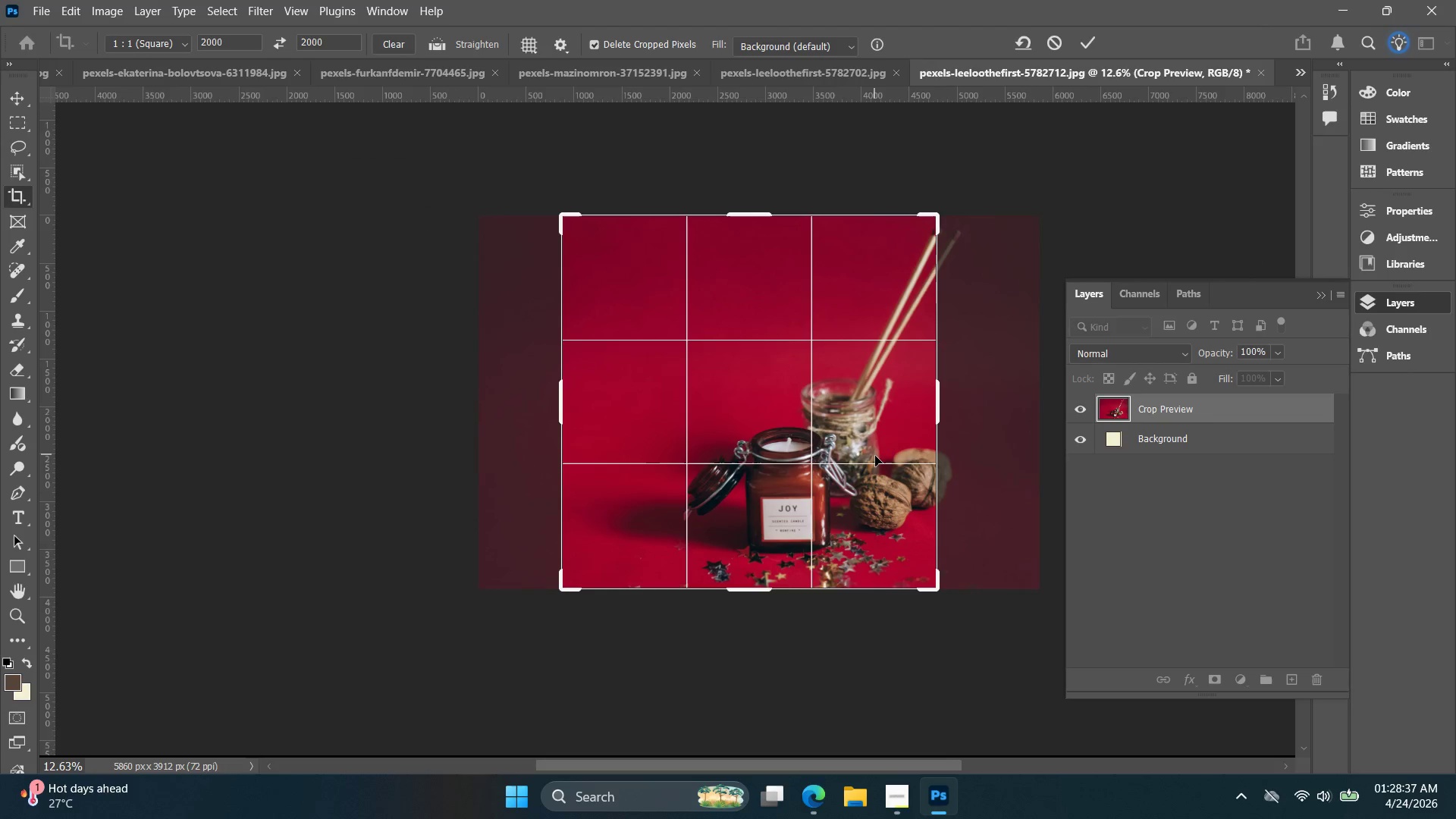 
hold_key(key=ArrowLeft, duration=1.5)
 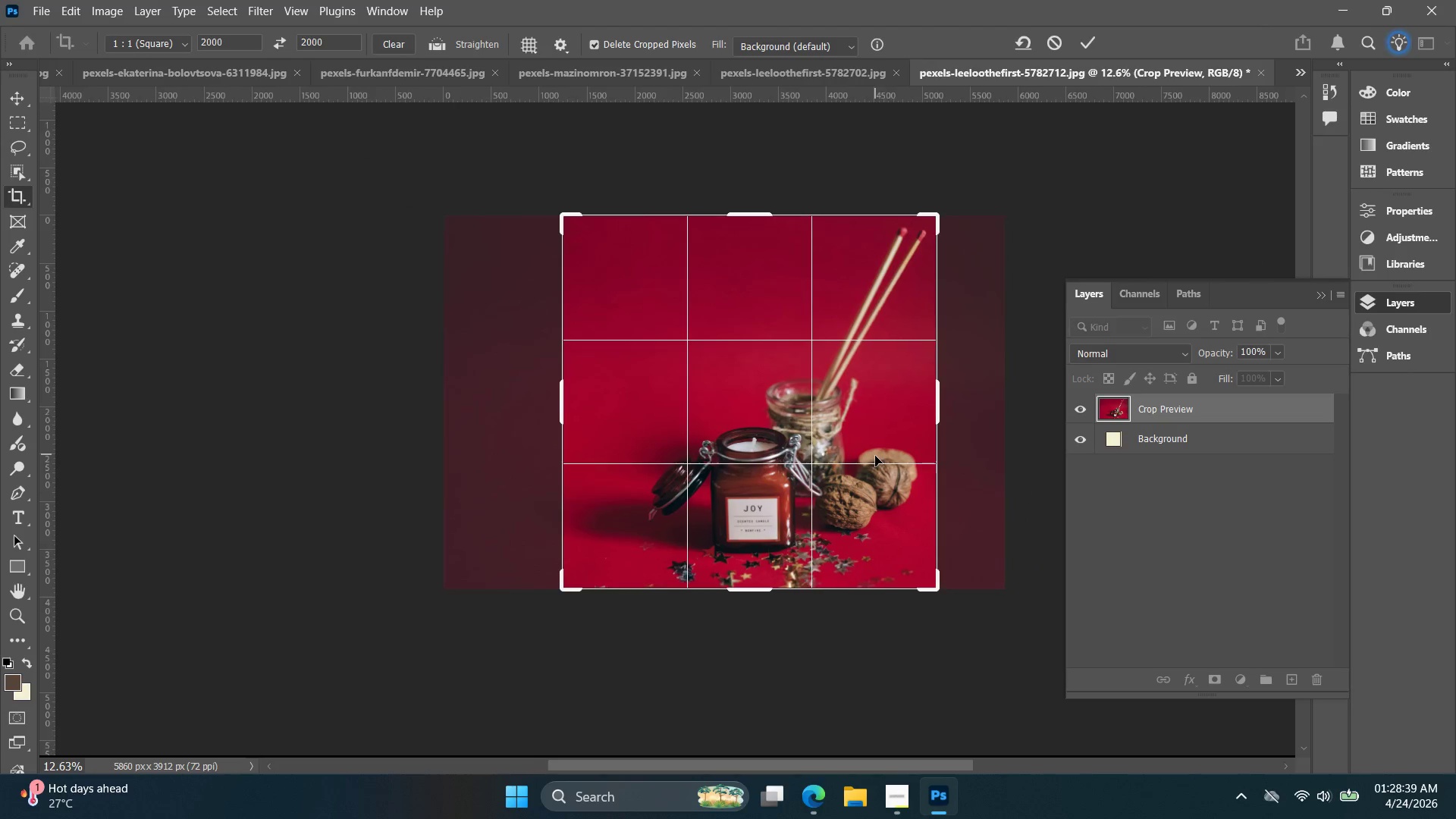 
hold_key(key=ArrowLeft, duration=0.52)
 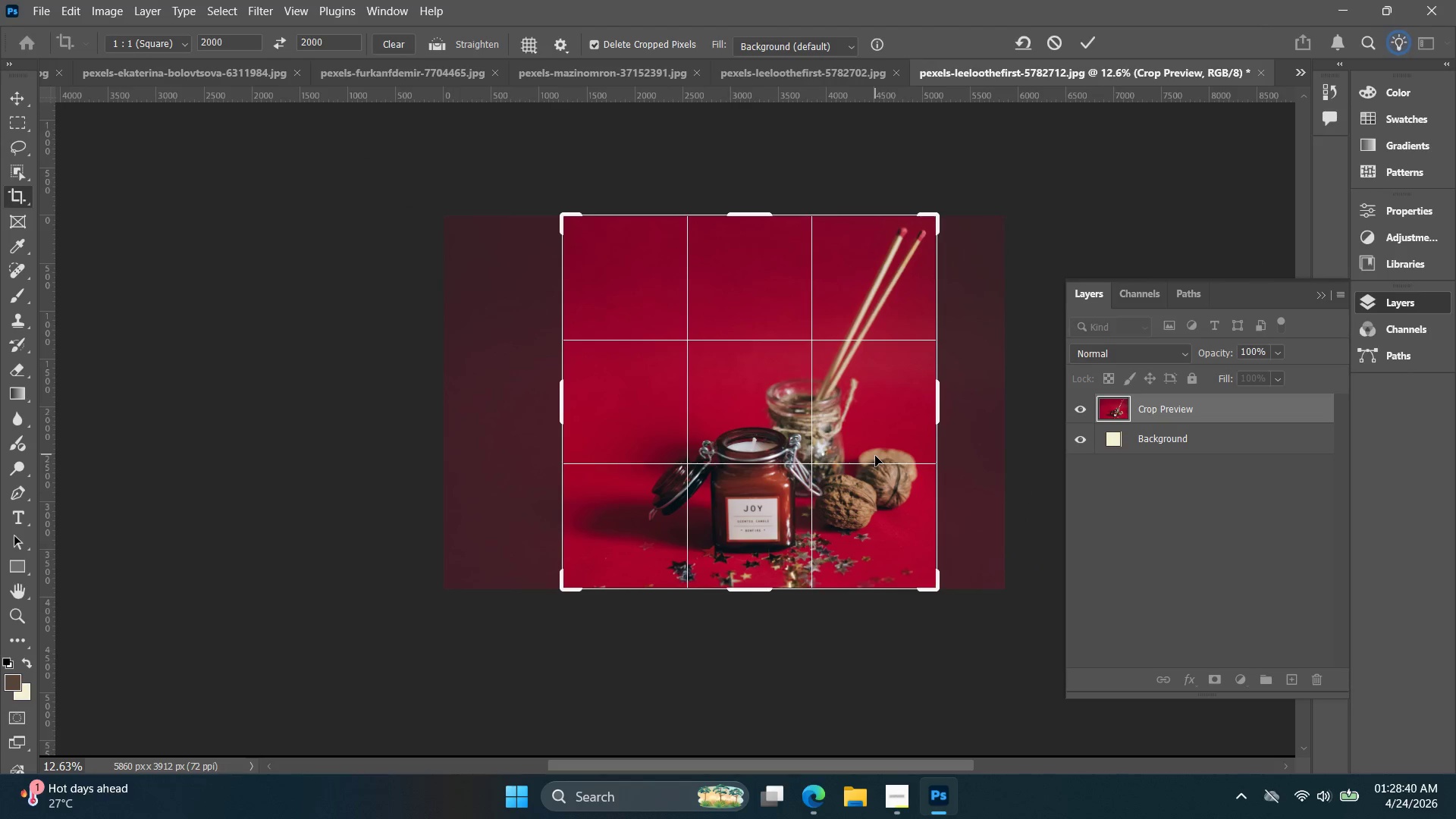 
hold_key(key=ArrowDown, duration=0.31)
 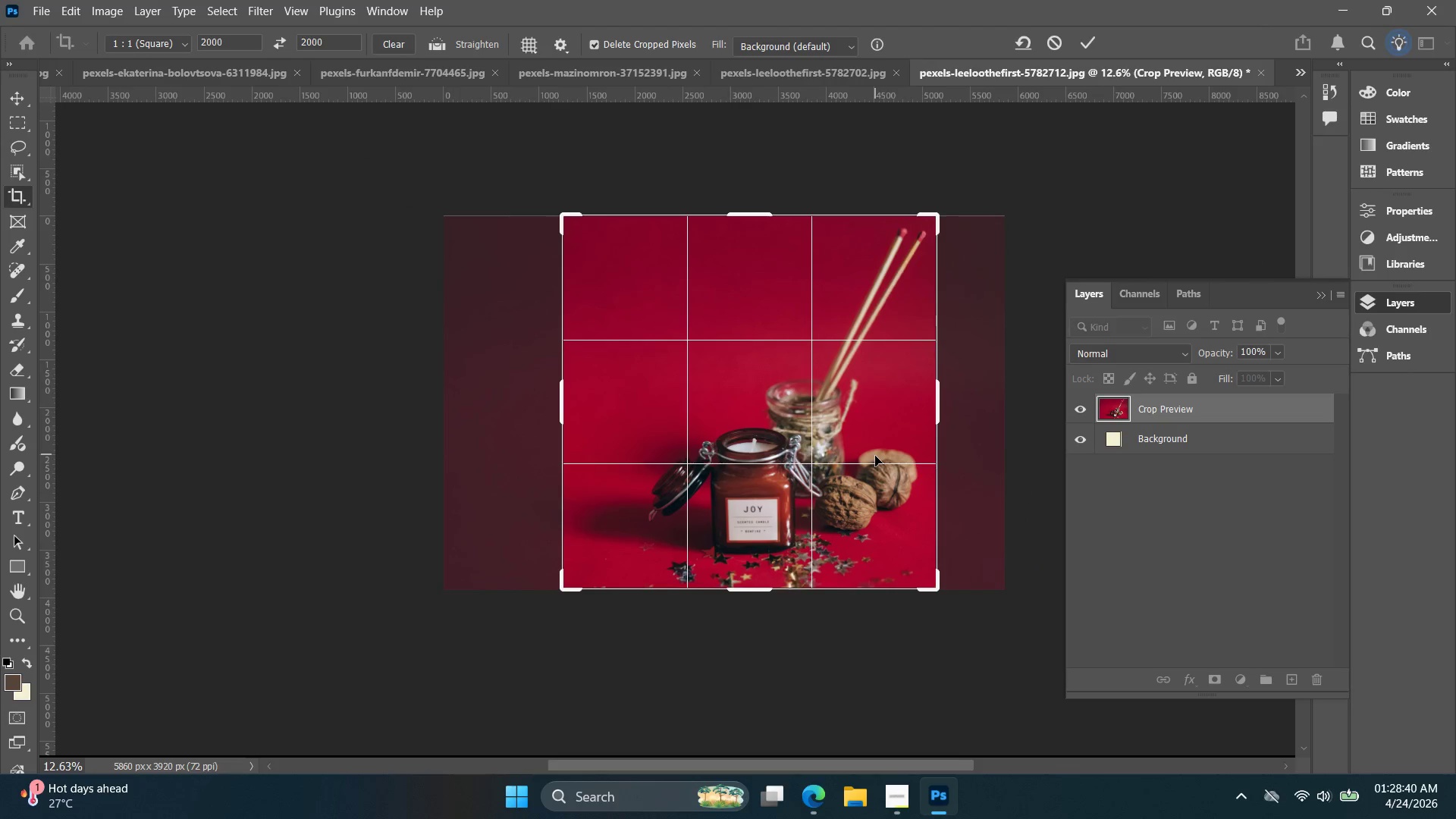 
hold_key(key=ArrowUp, duration=1.5)
 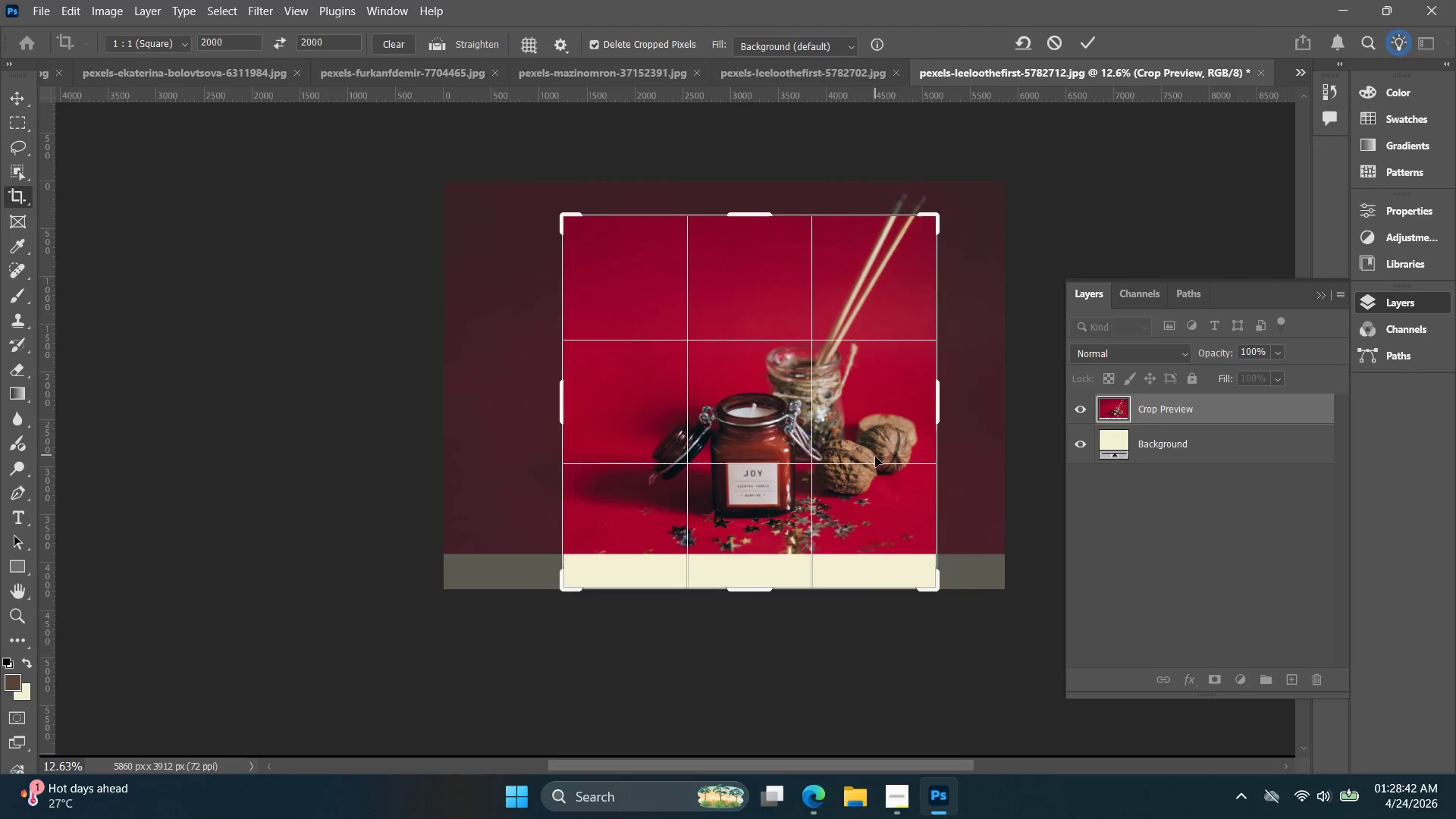 
hold_key(key=ArrowUp, duration=1.52)
 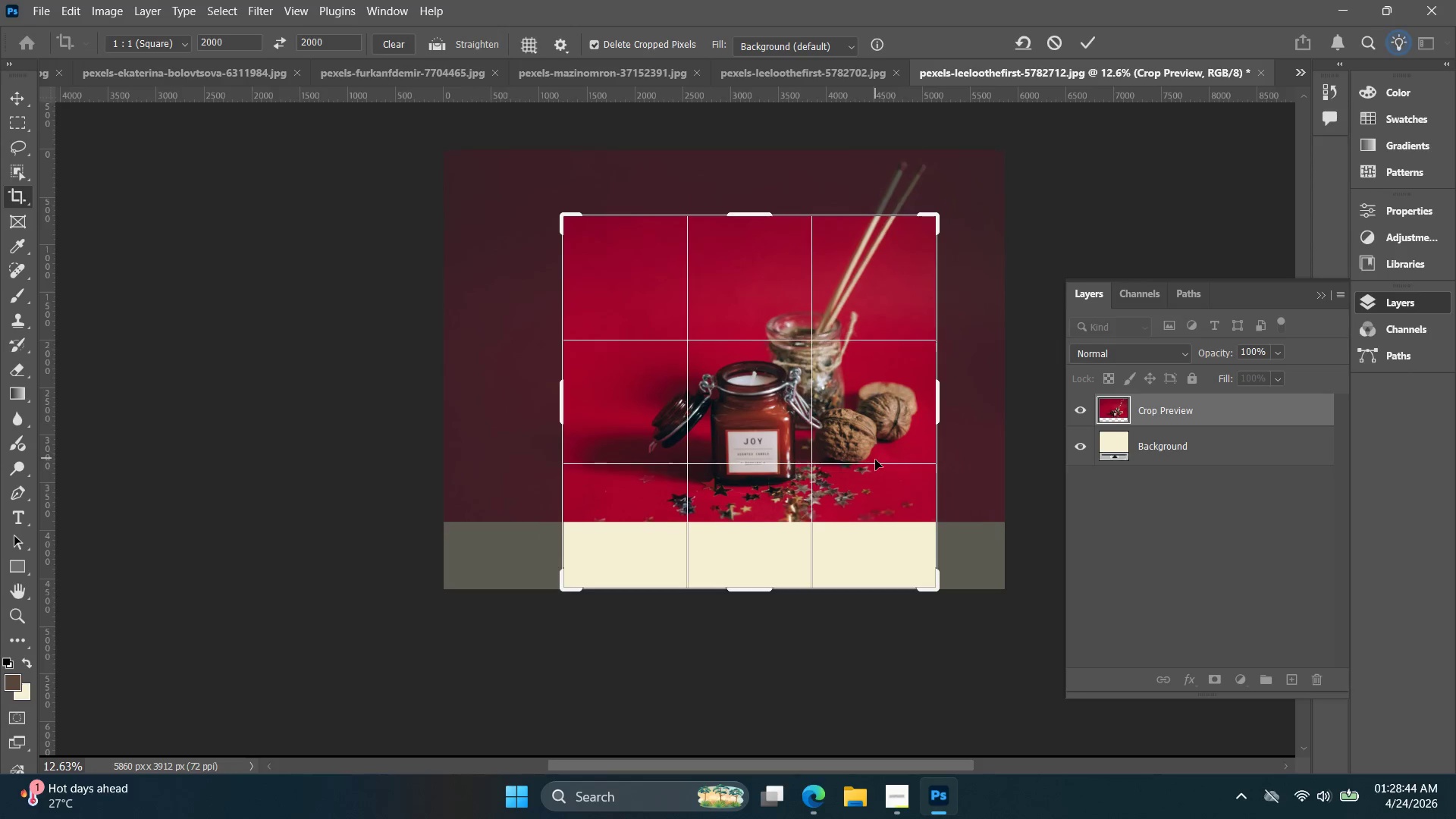 
hold_key(key=ArrowUp, duration=1.08)
 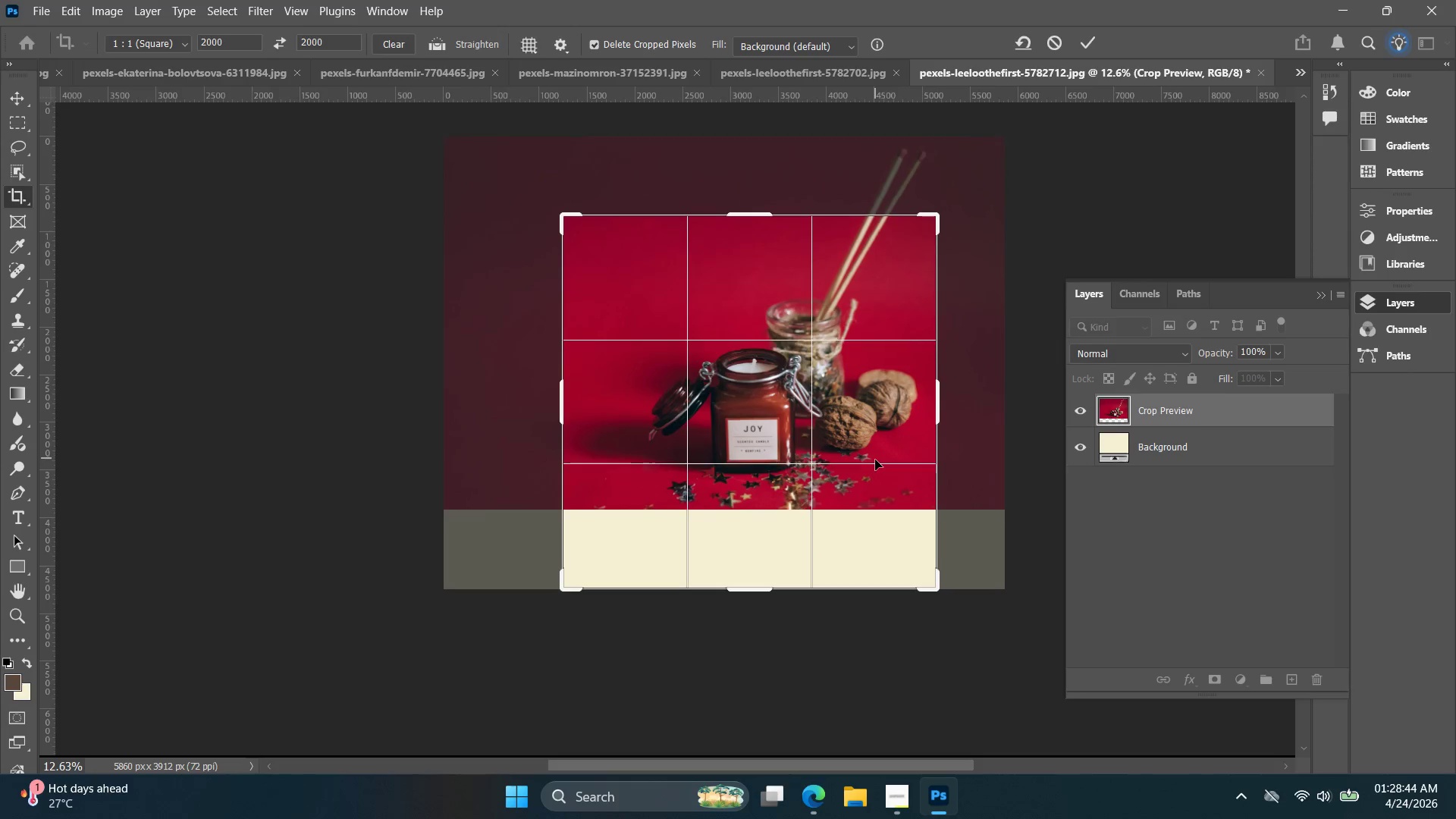 
hold_key(key=ArrowUp, duration=0.64)
 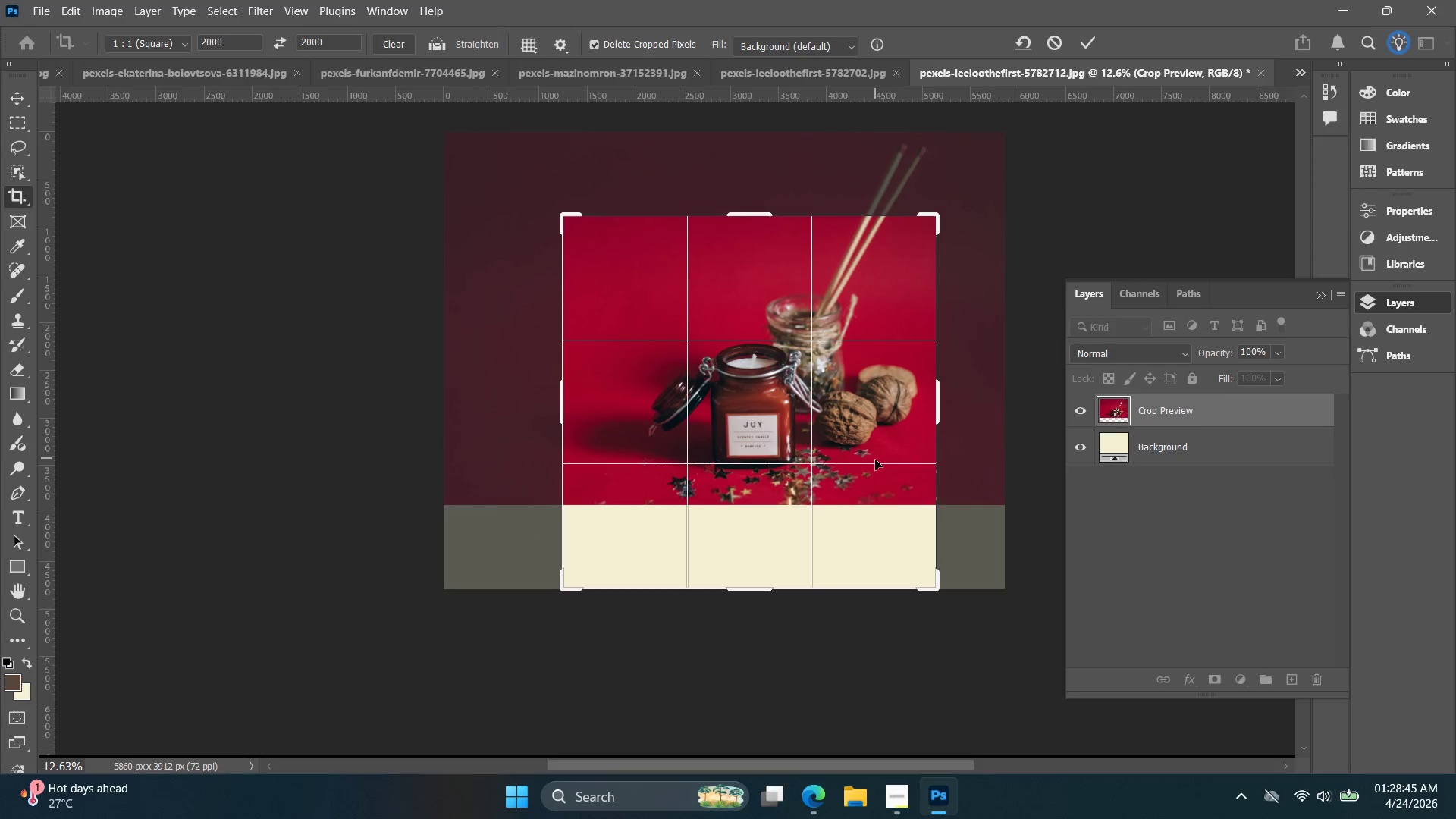 
key(ArrowUp)
 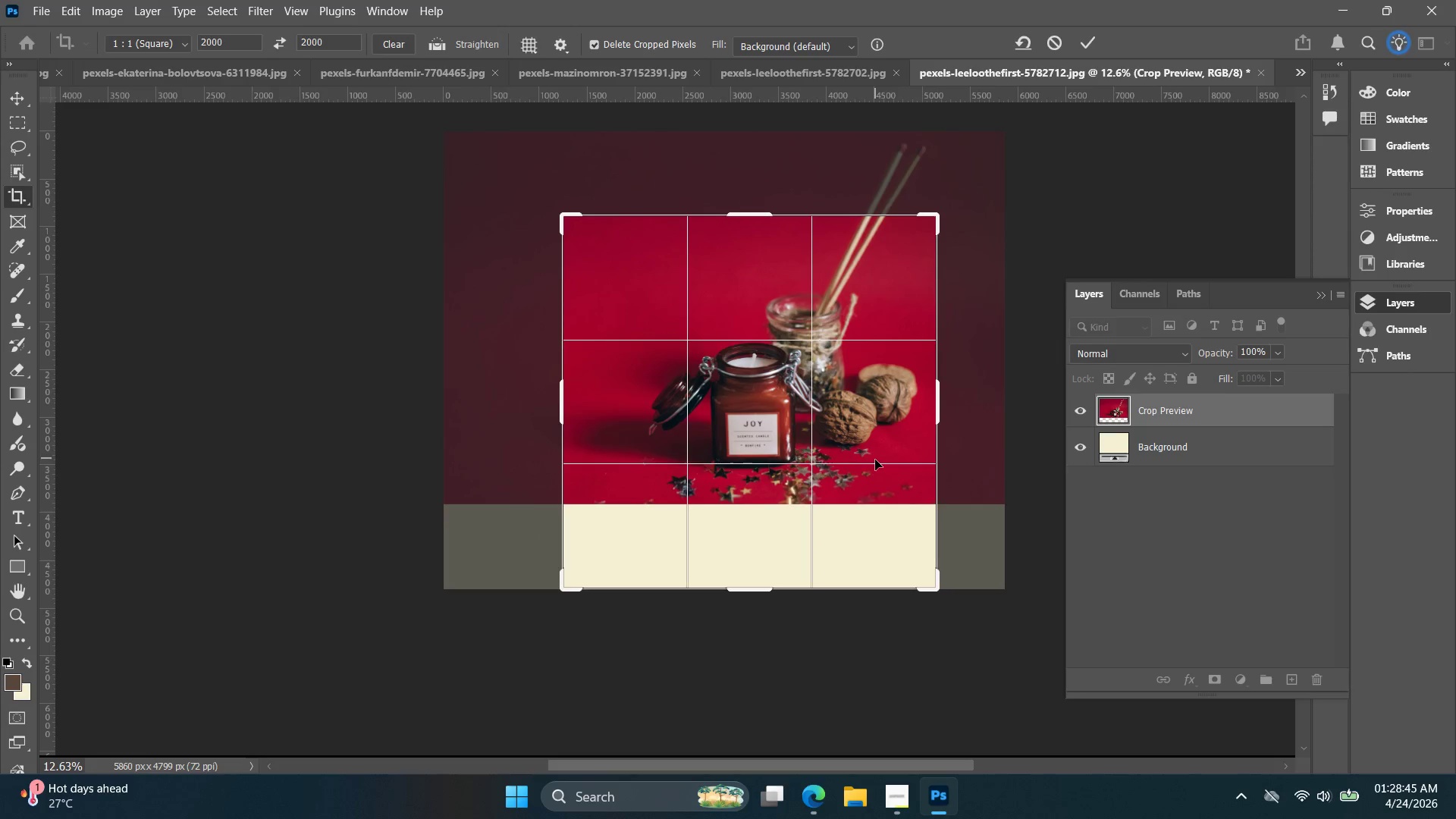 
key(ArrowUp)
 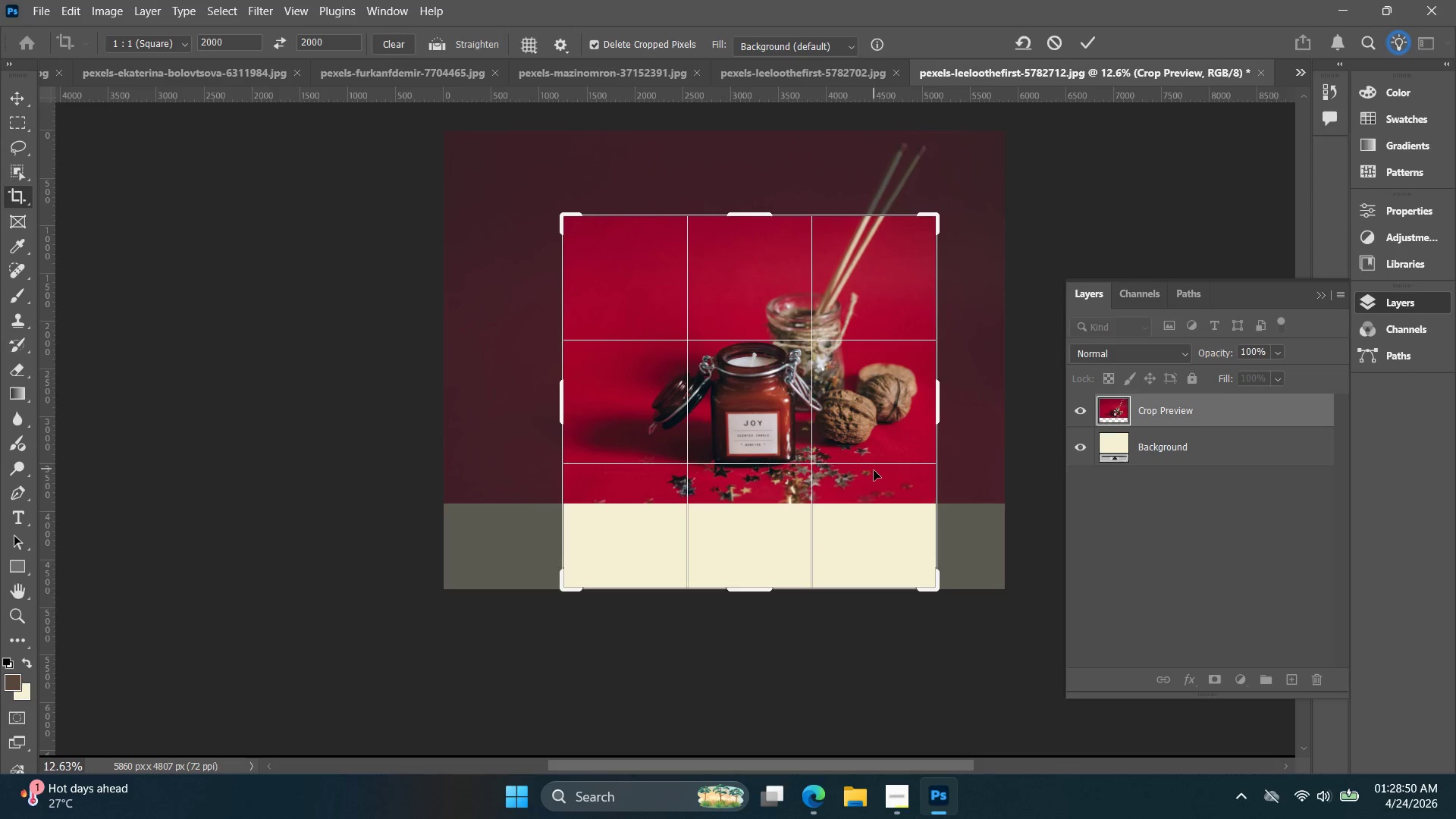 
wait(9.95)
 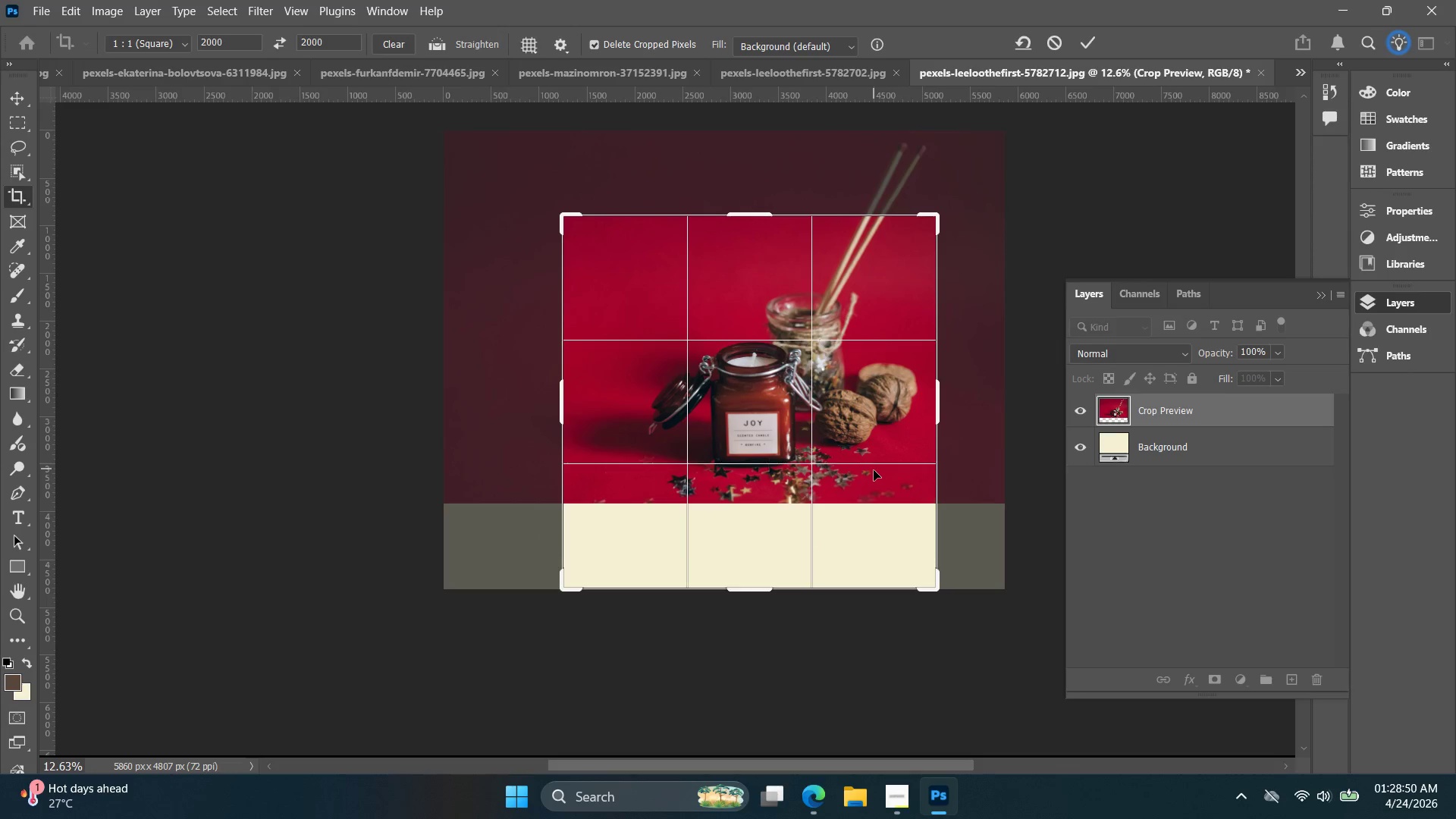 
key(ArrowUp)
 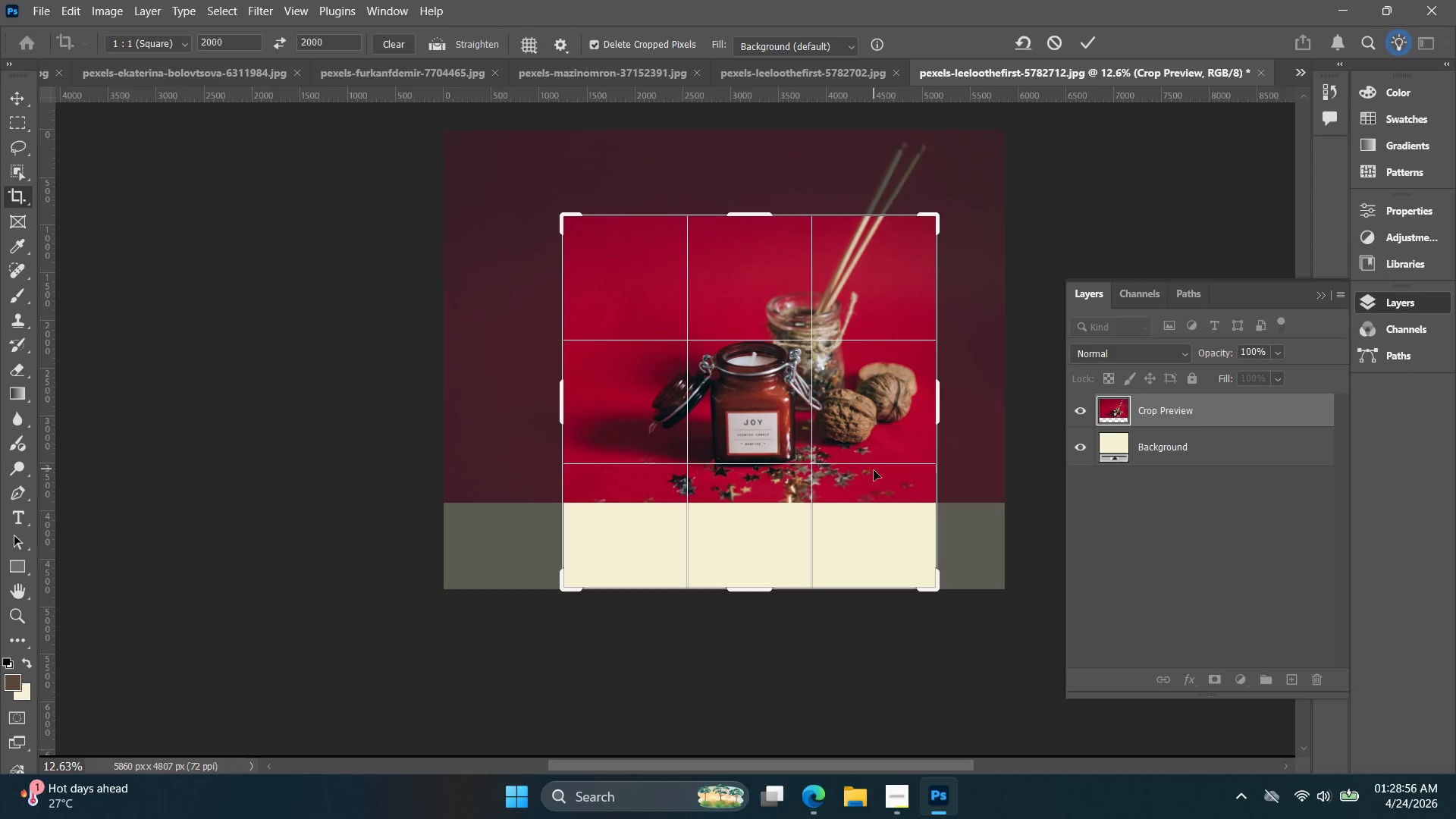 
key(ArrowUp)
 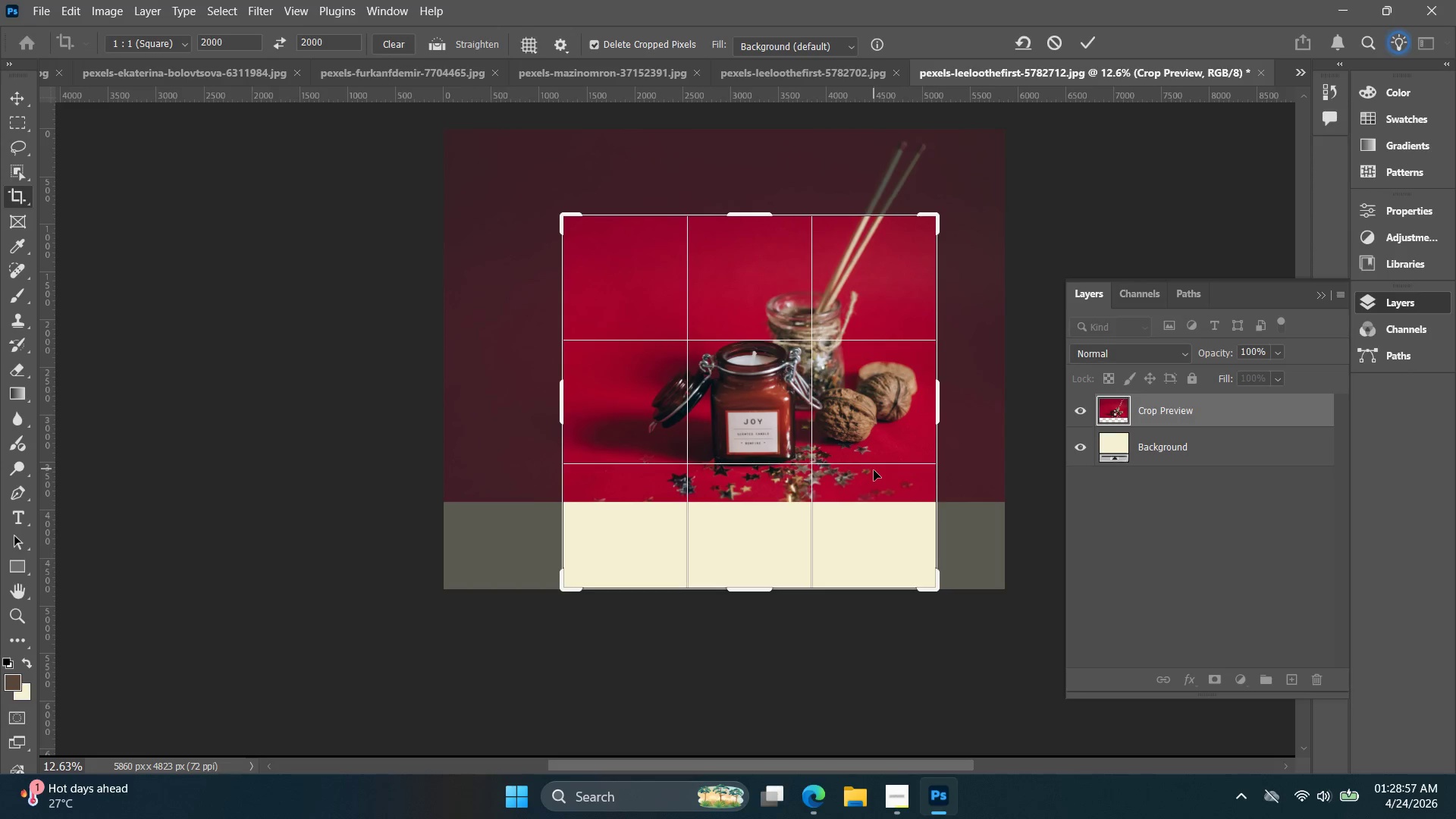 
key(ArrowDown)
 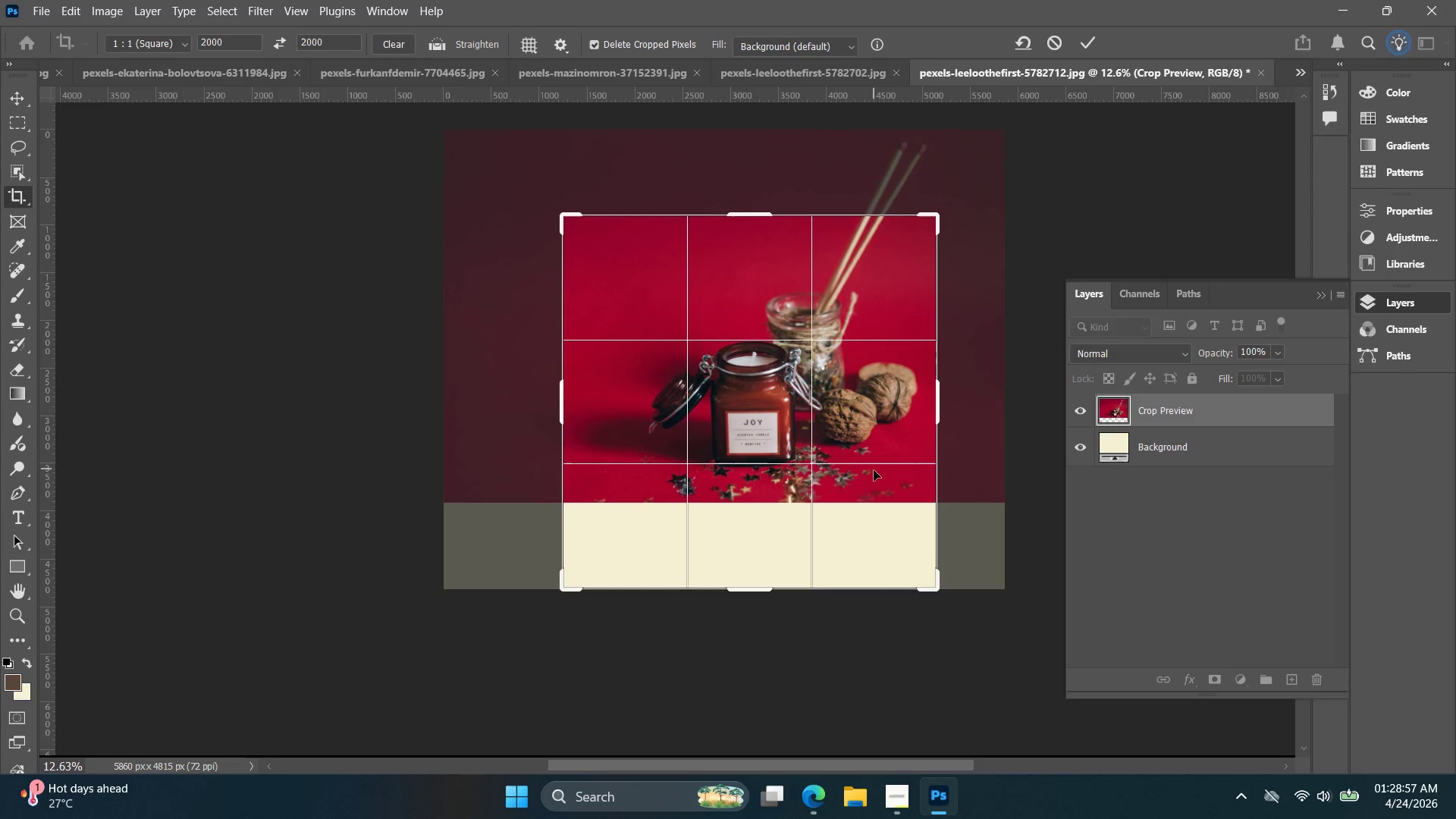 
key(Enter)
 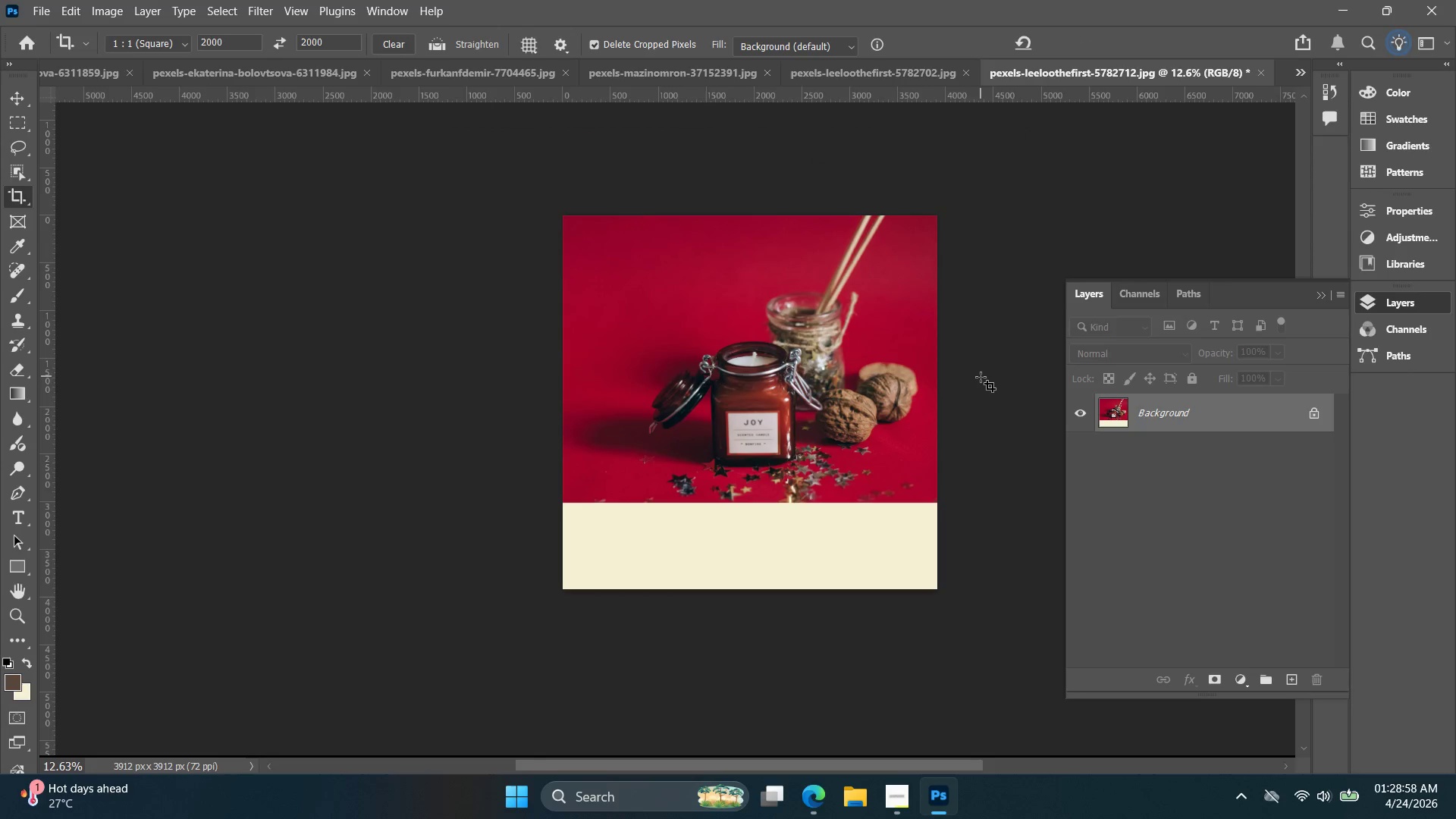 
hold_key(key=AltLeft, duration=0.36)
scroll: coordinate [950, 371], scroll_direction: up, amount: 4.0
 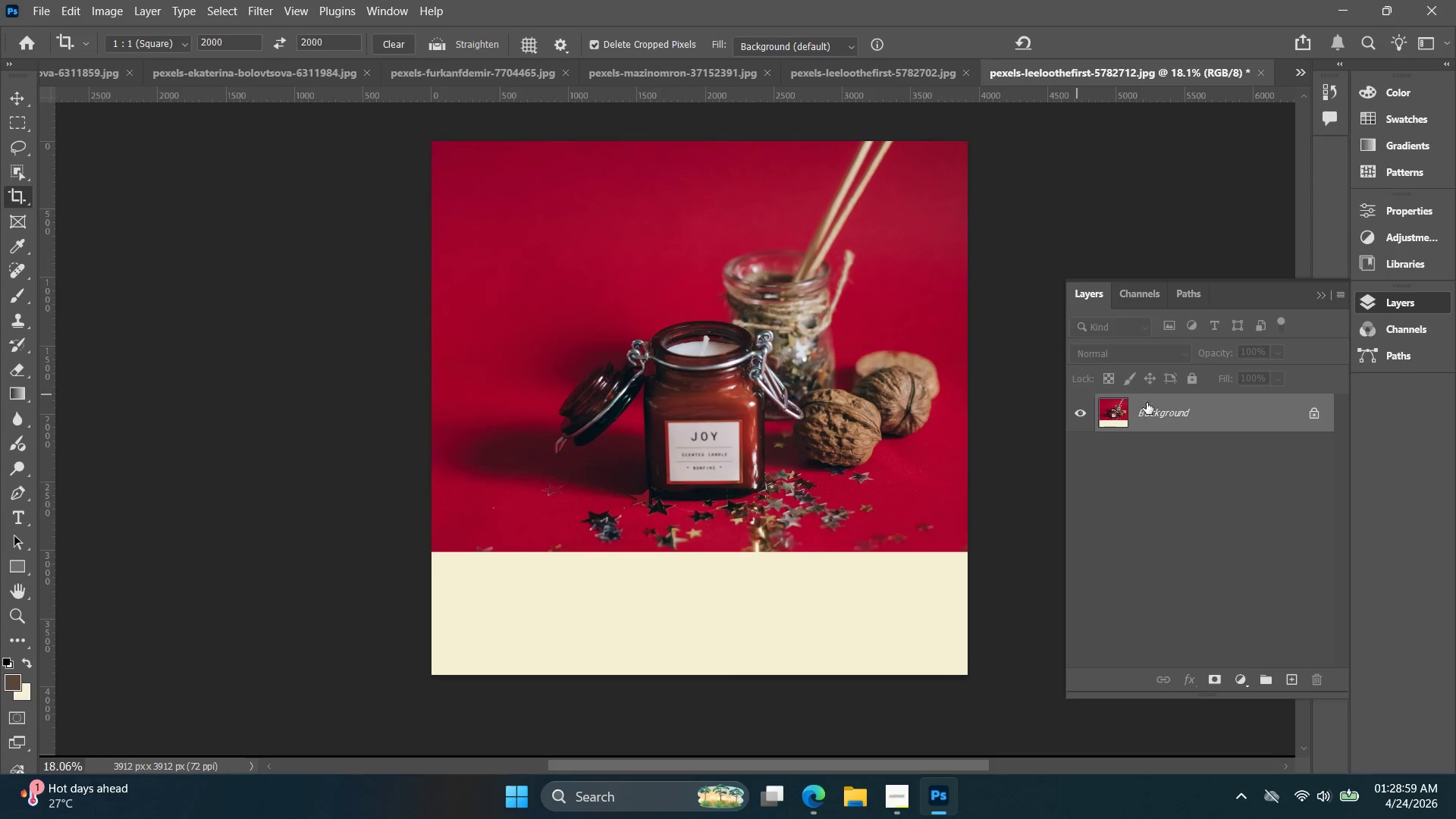 
key(Control+J)
 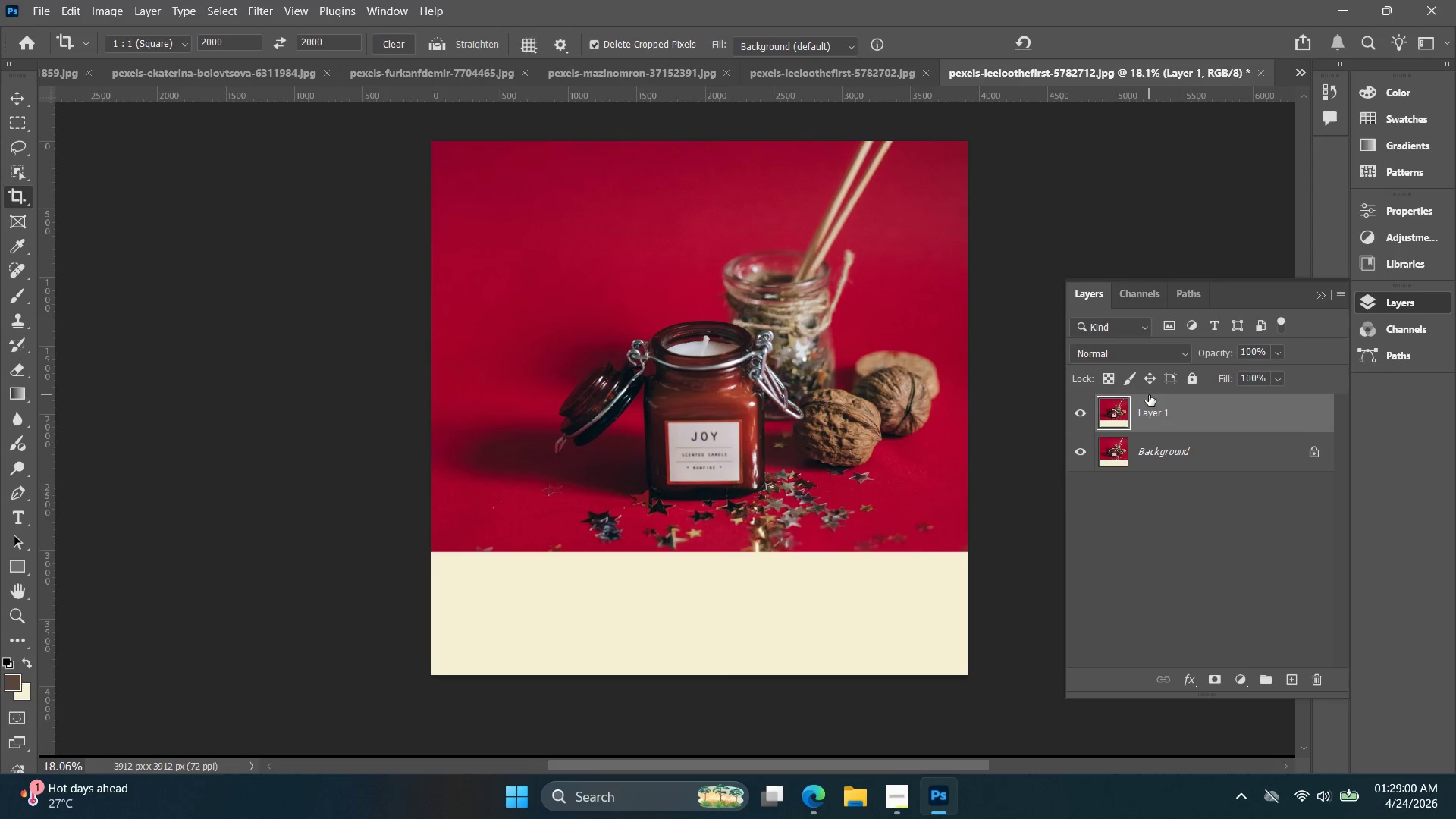 
key(Control+J)
 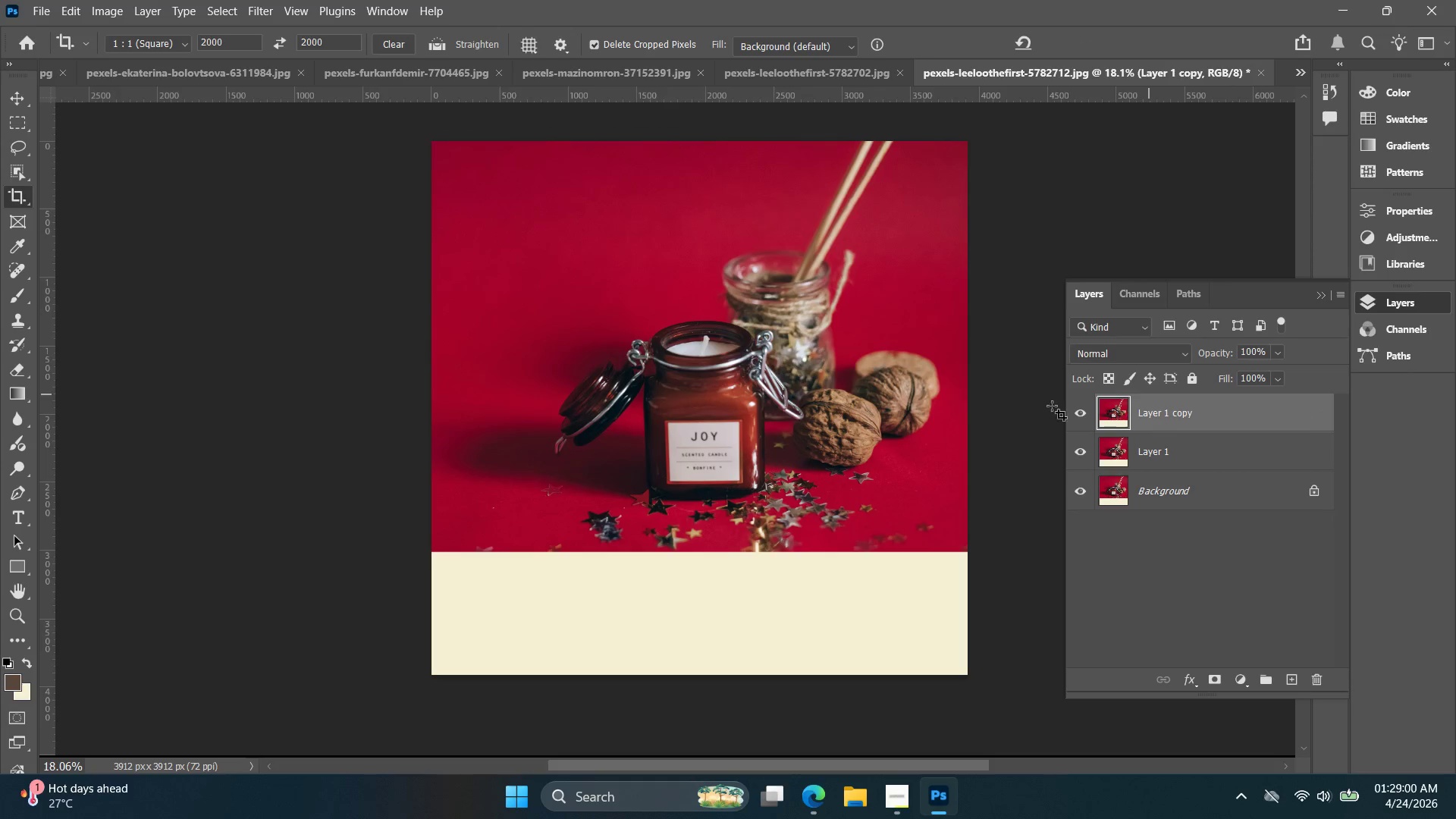 
hold_key(key=AltLeft, duration=0.53)
scroll: coordinate [918, 364], scroll_direction: up, amount: 5.0
 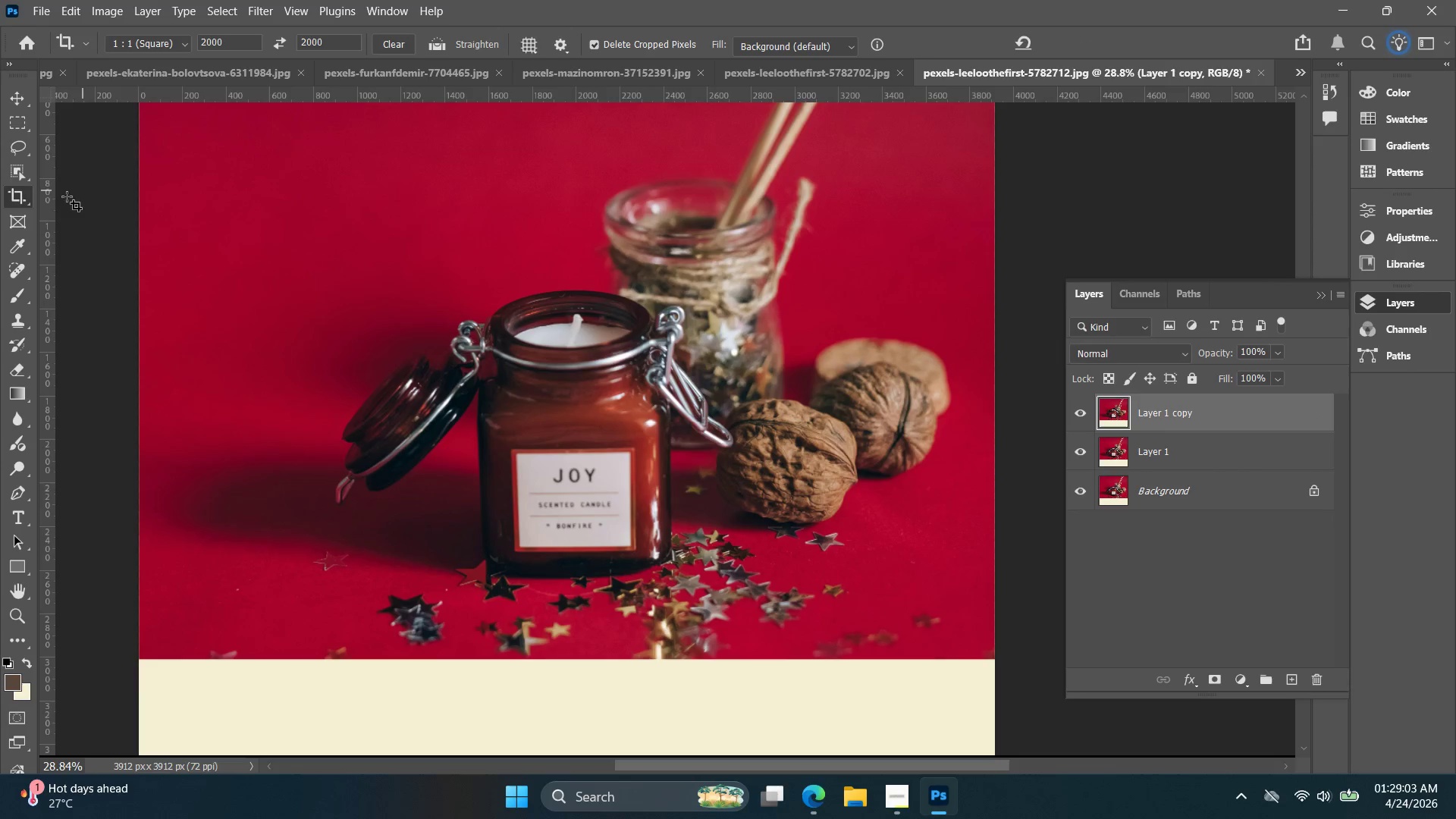 
left_click([29, 279])
 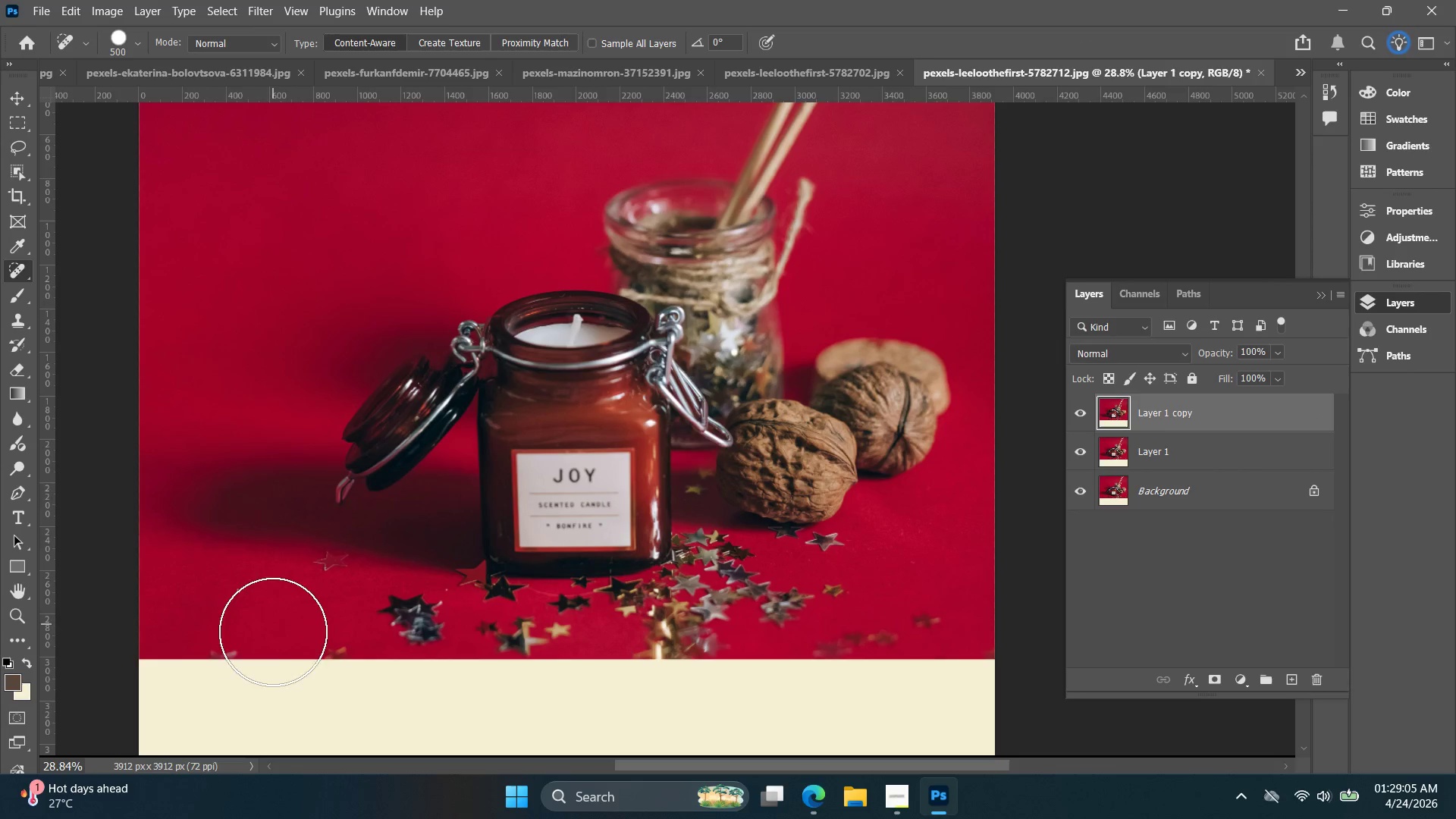 
left_click_drag(start_coordinate=[195, 649], to_coordinate=[519, 645])
 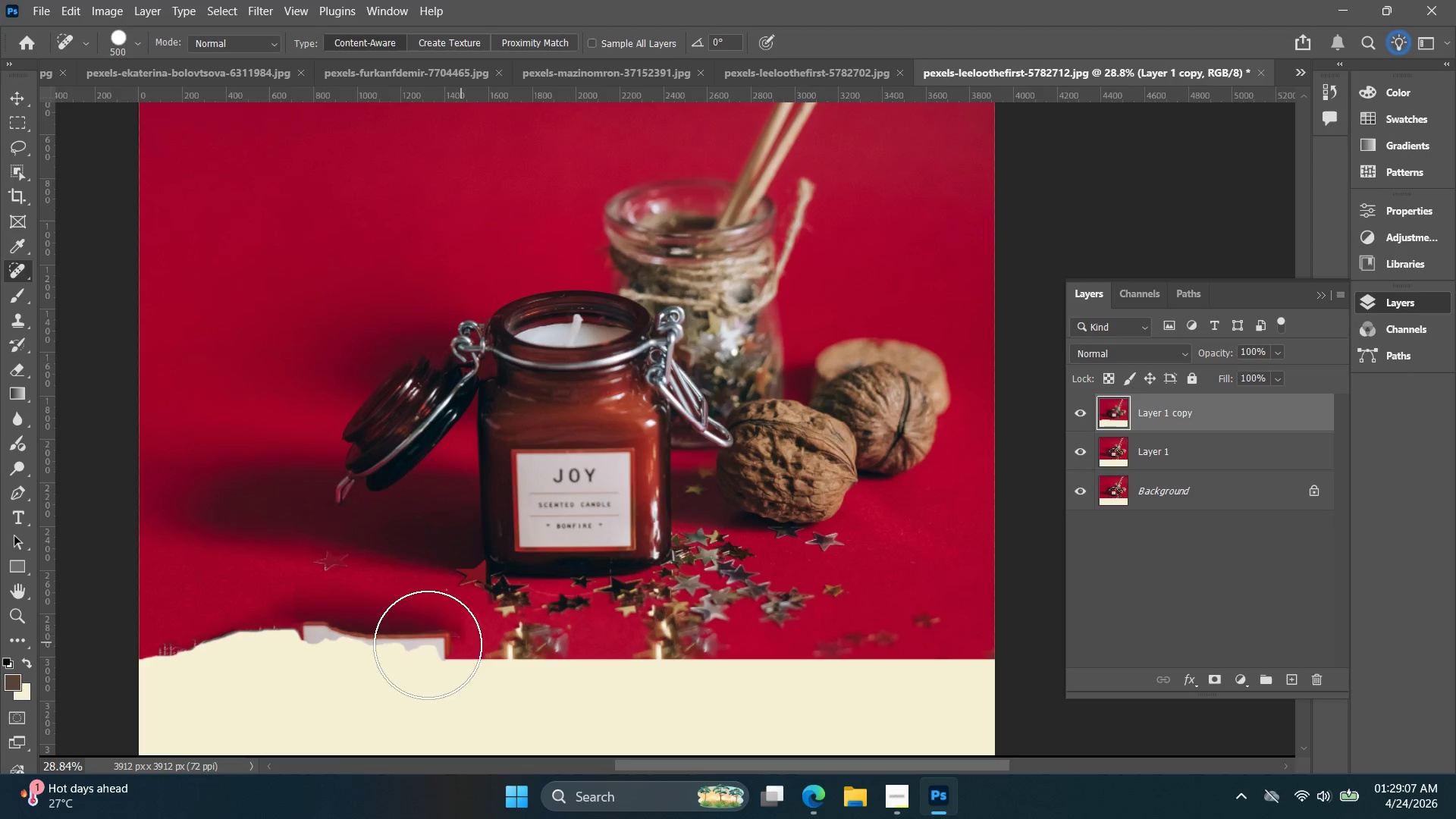 
key(Control+Z)
 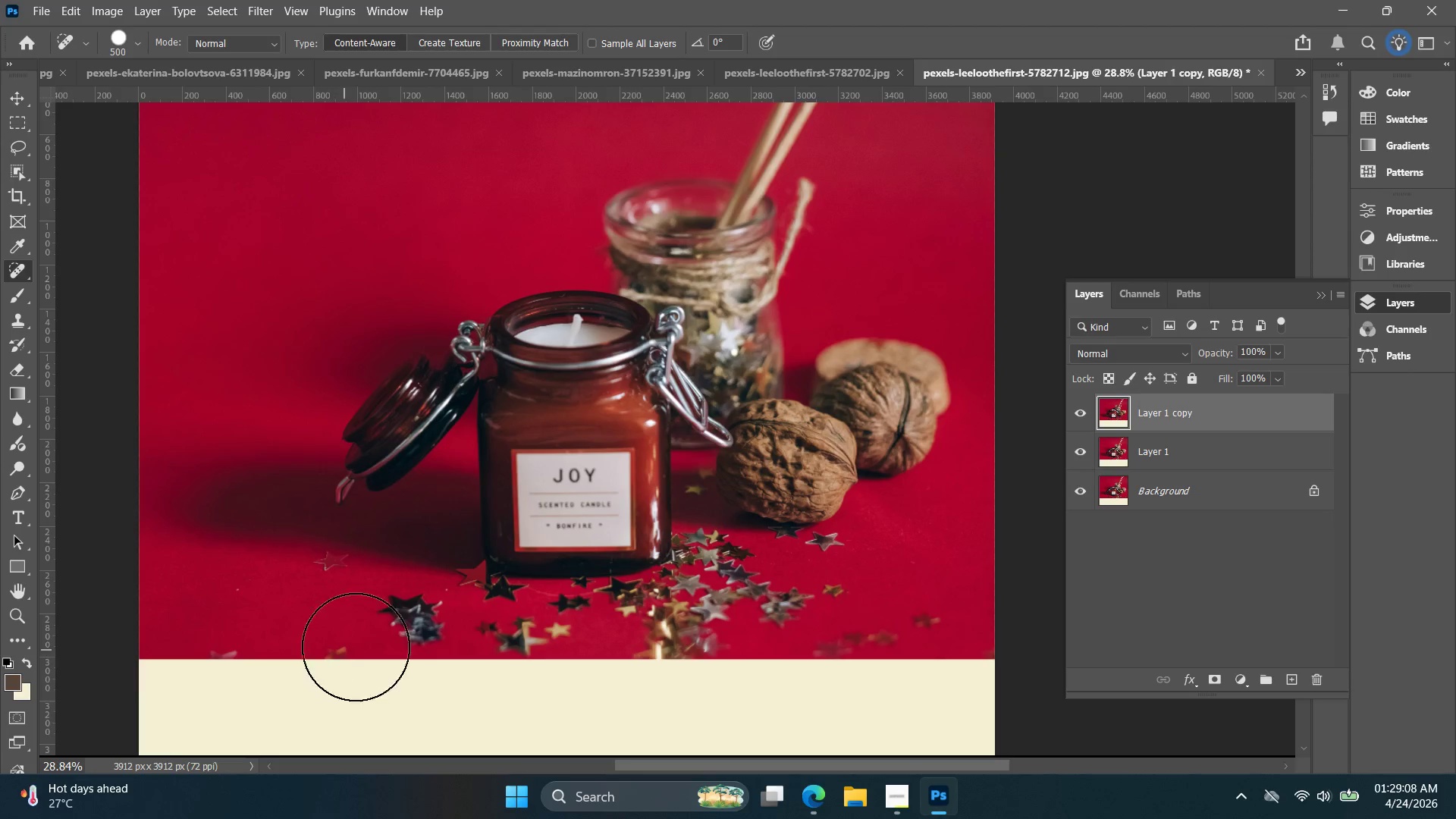 
key(Alt+AltLeft)
 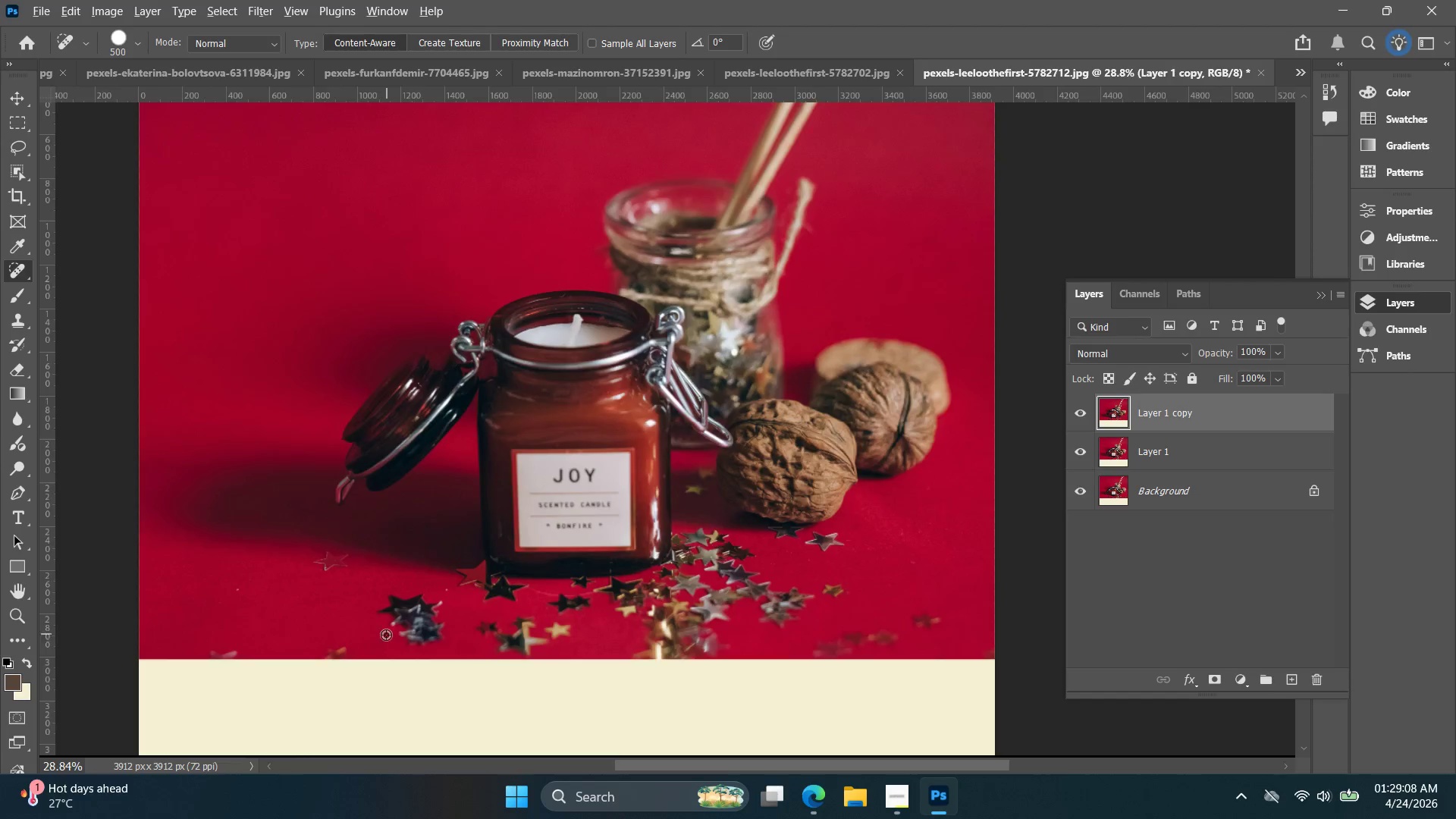 
scroll: coordinate [386, 634], scroll_direction: up, amount: 4.0
 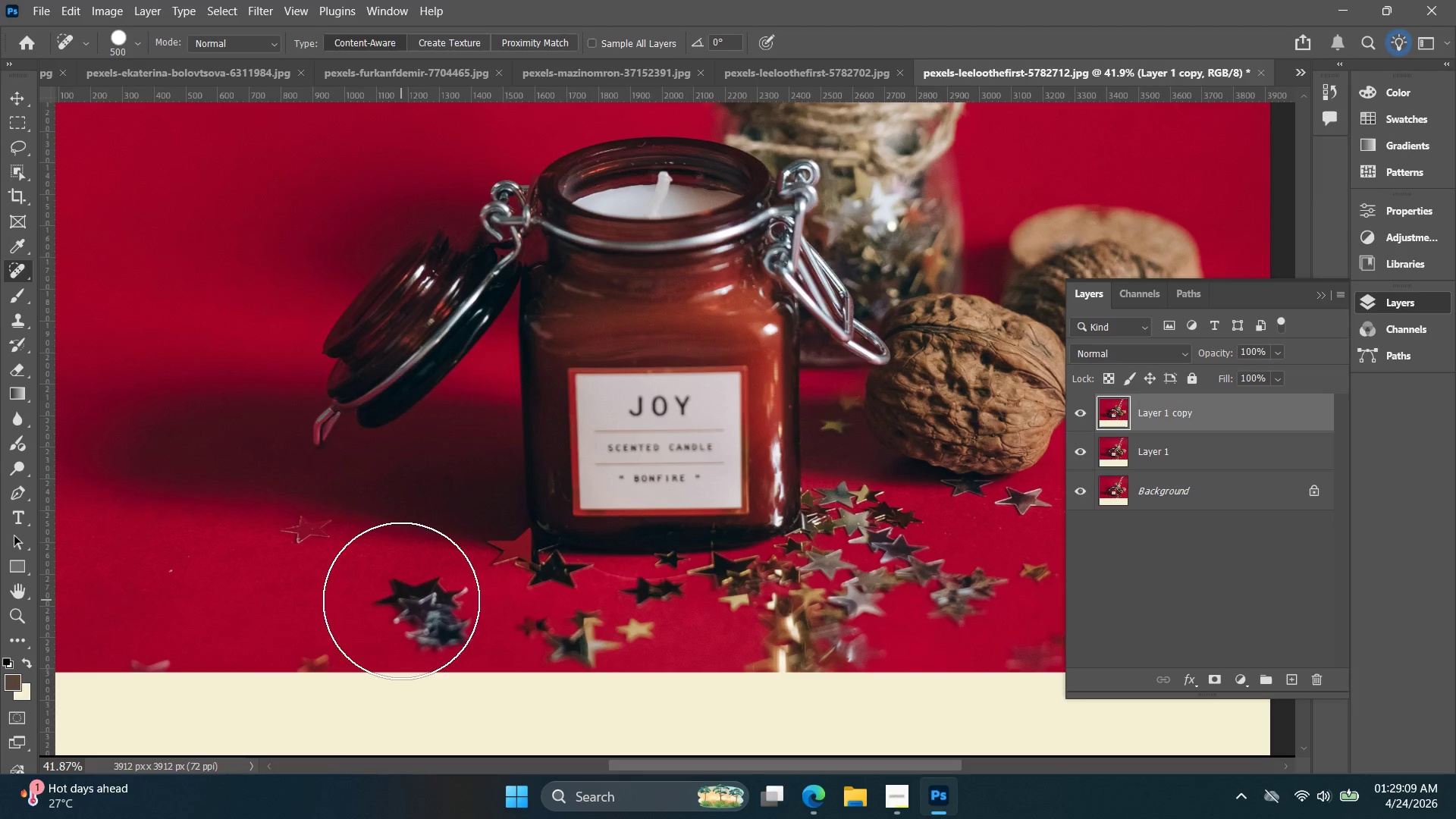 
key(BracketRight)
 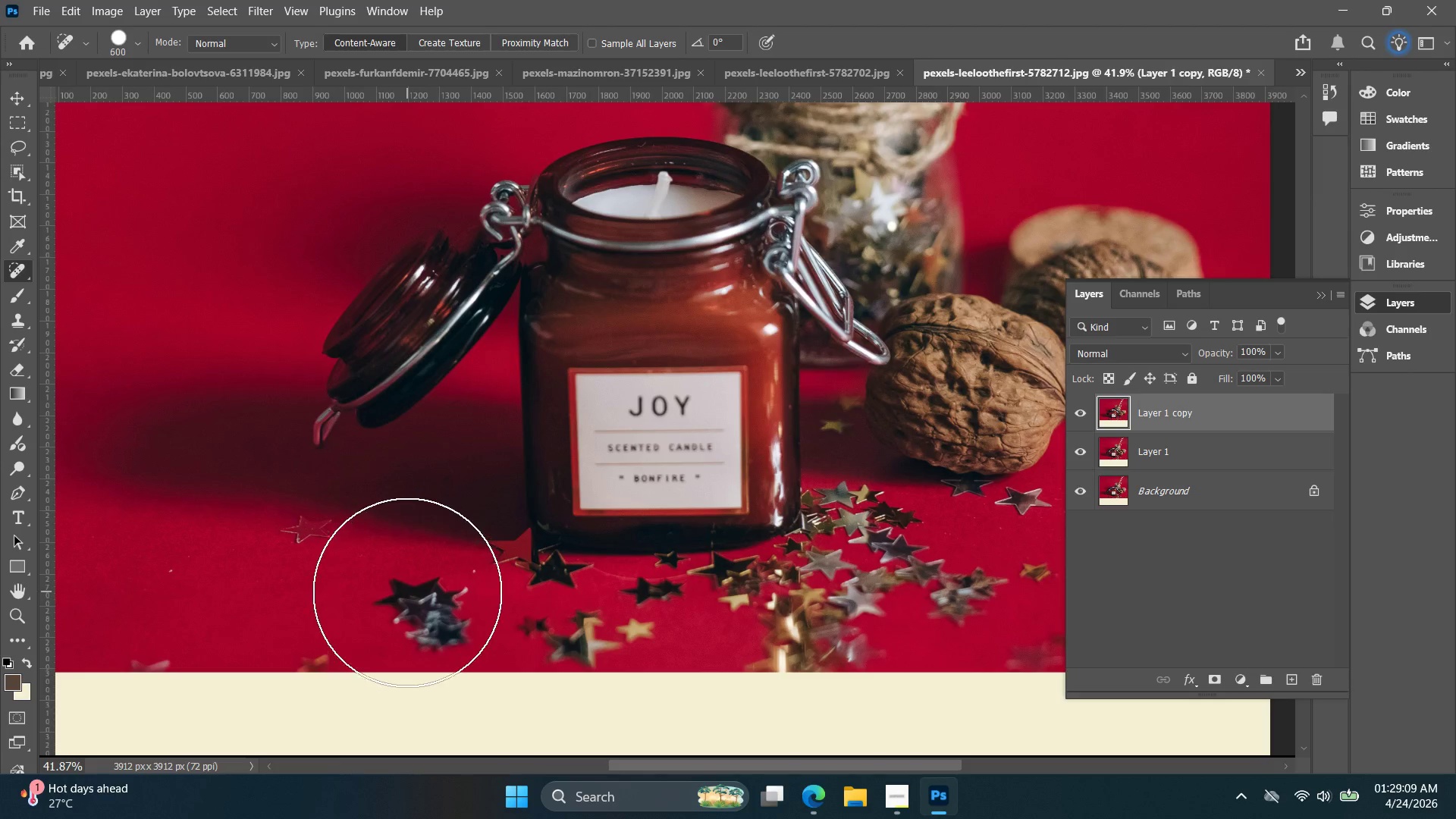 
key(BracketRight)
 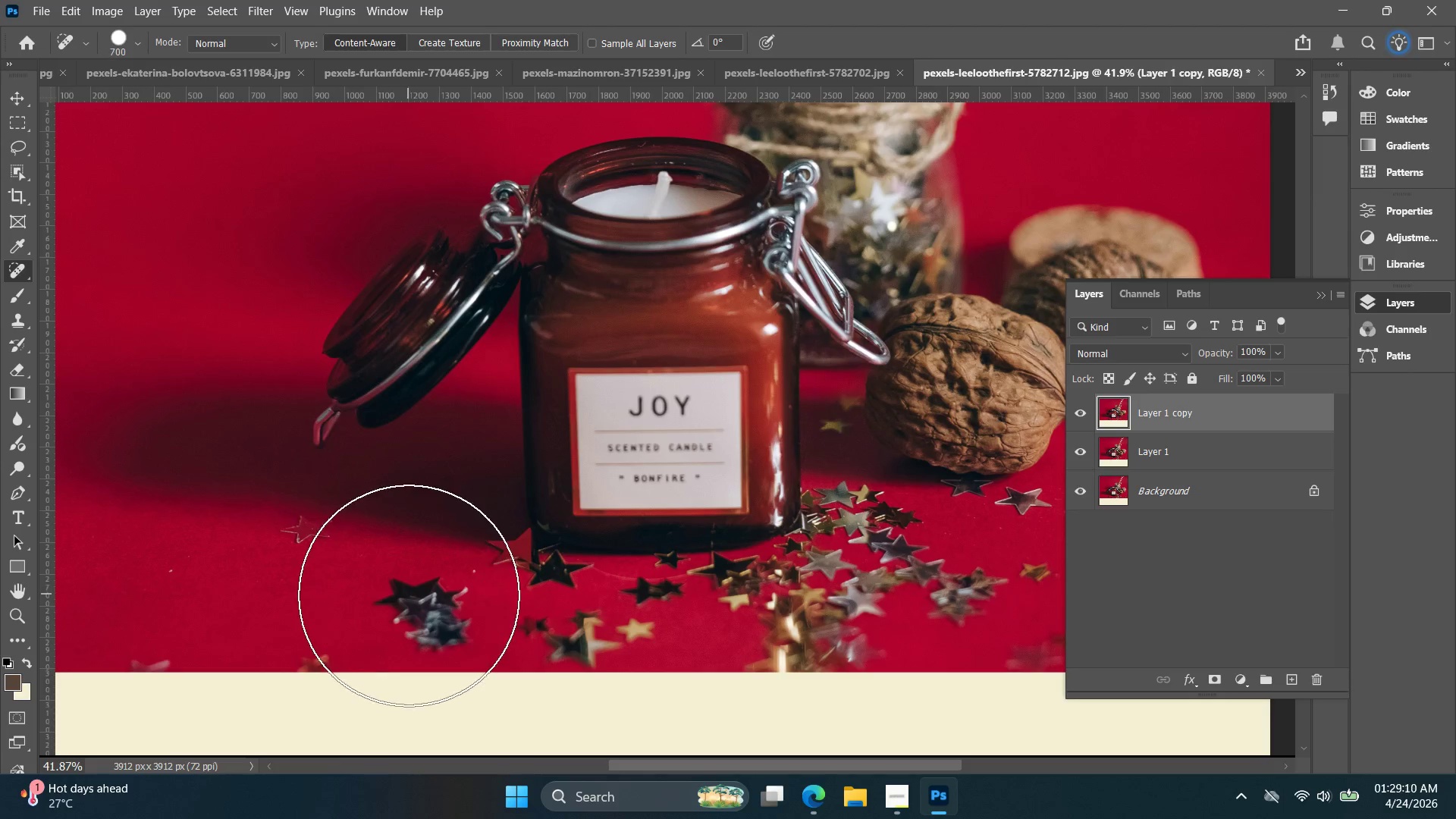 
key(BracketRight)
 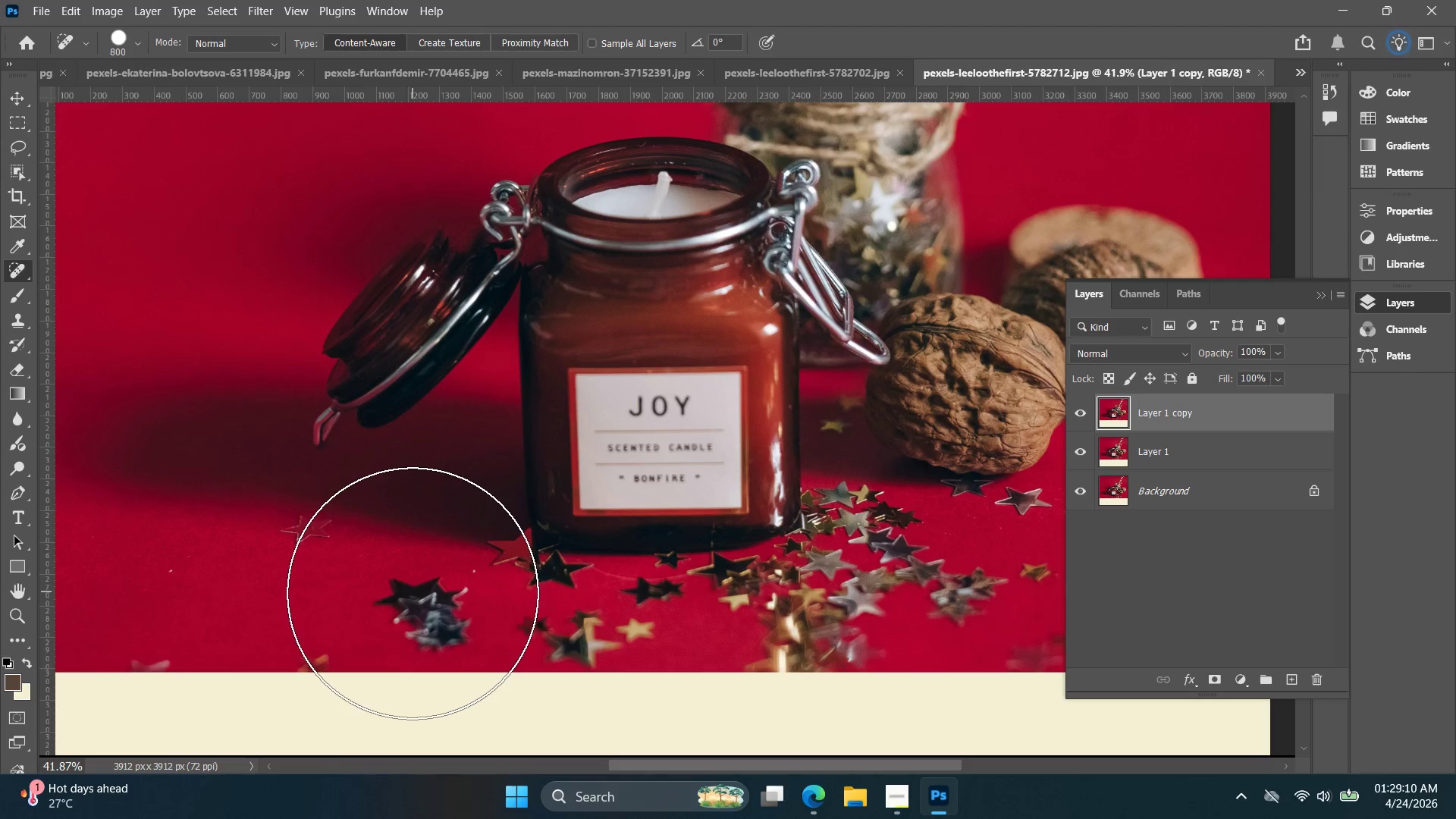 
hold_key(key=Backslash, duration=0.47)
 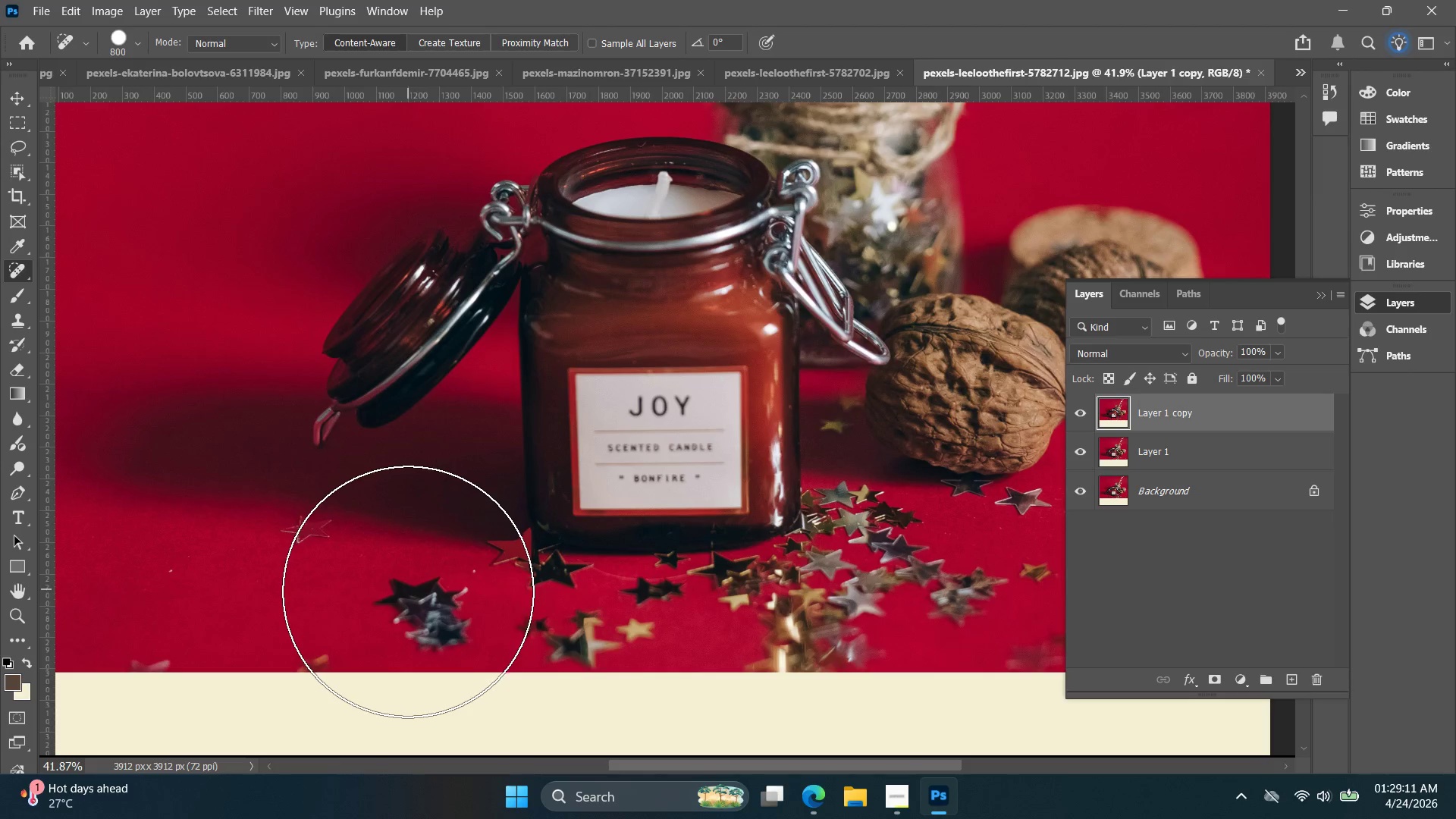 
hold_key(key=BracketLeft, duration=0.72)
 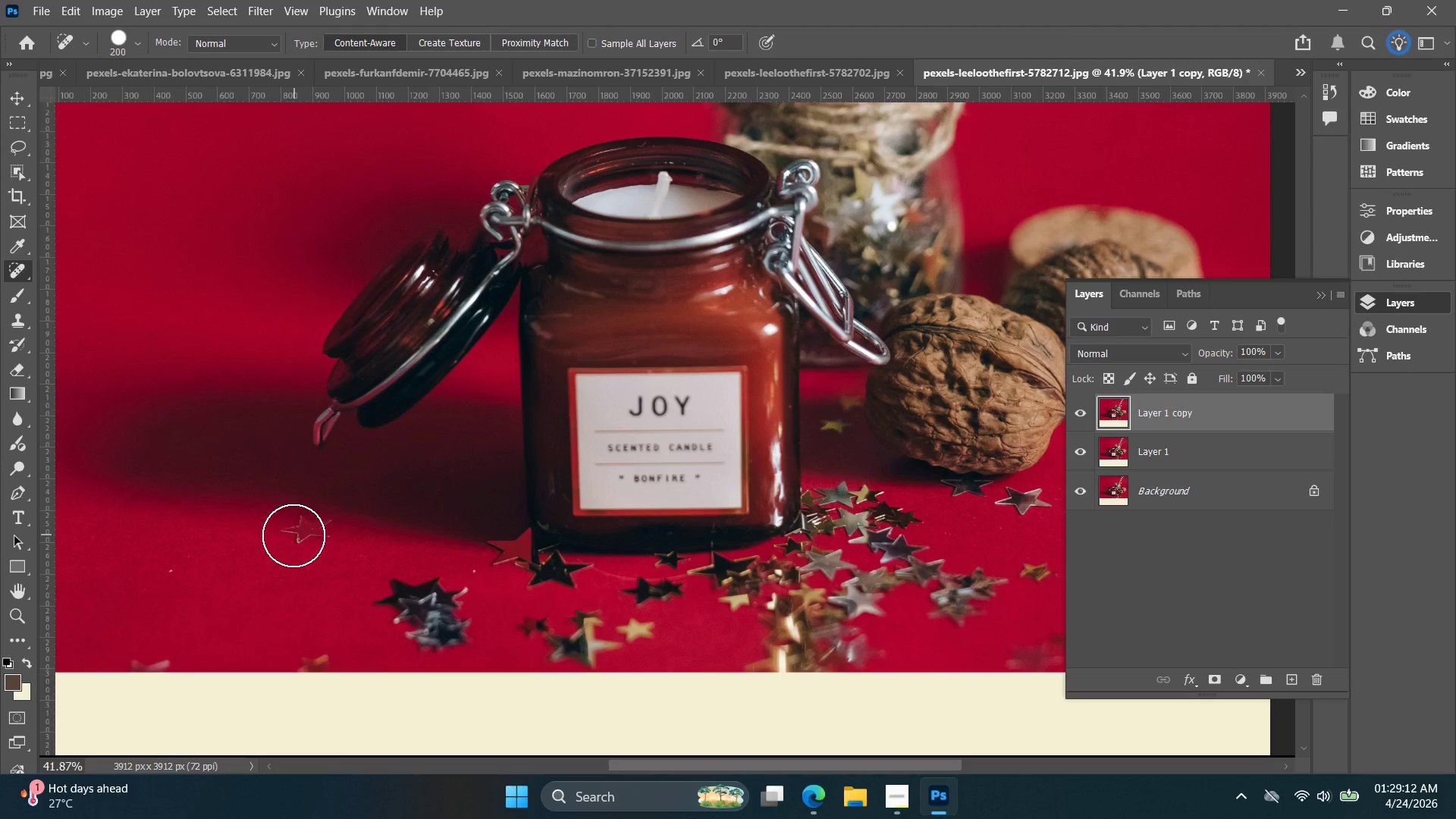 
left_click_drag(start_coordinate=[293, 535], to_coordinate=[322, 532])
 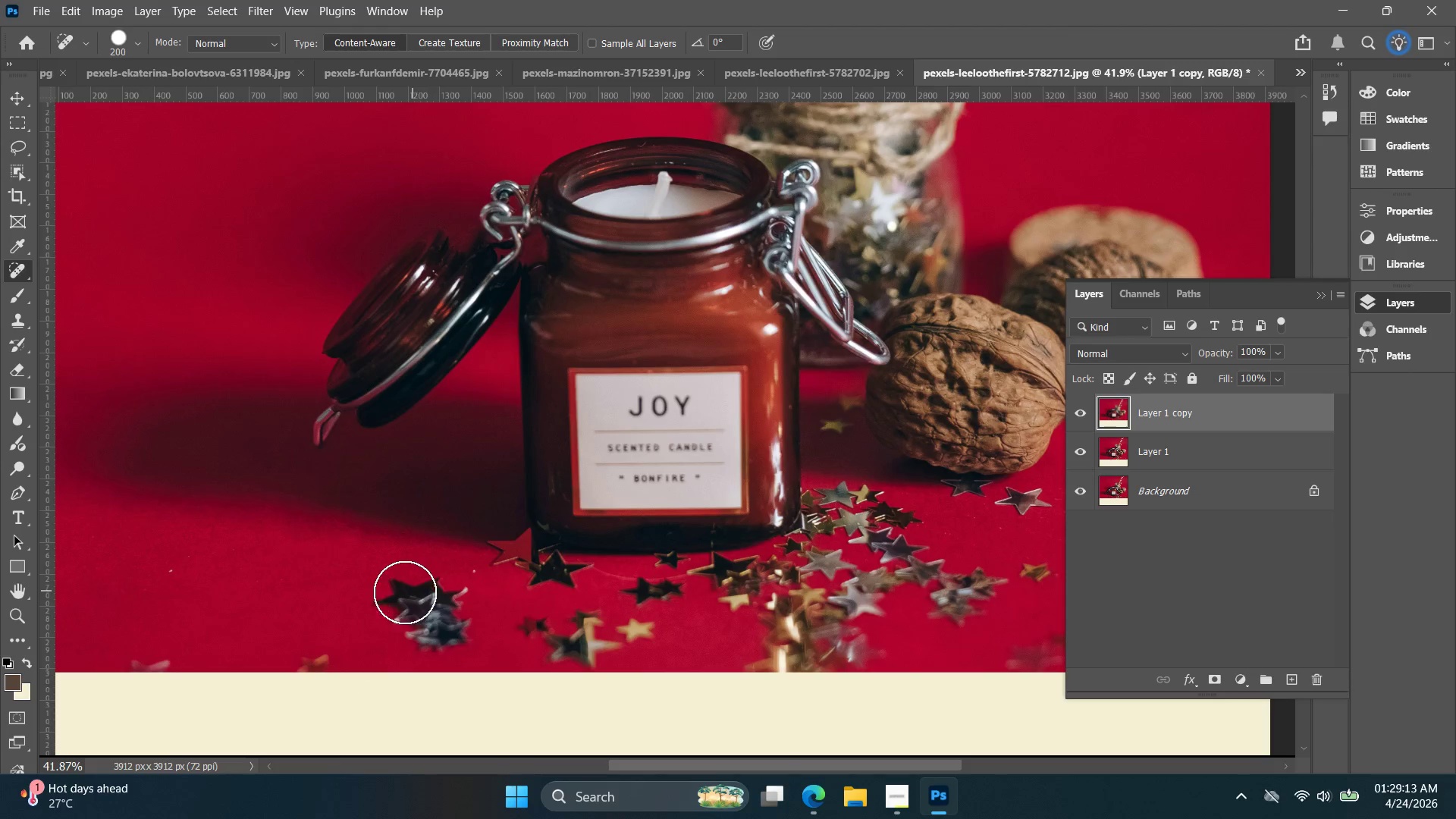 
left_click_drag(start_coordinate=[381, 597], to_coordinate=[549, 627])
 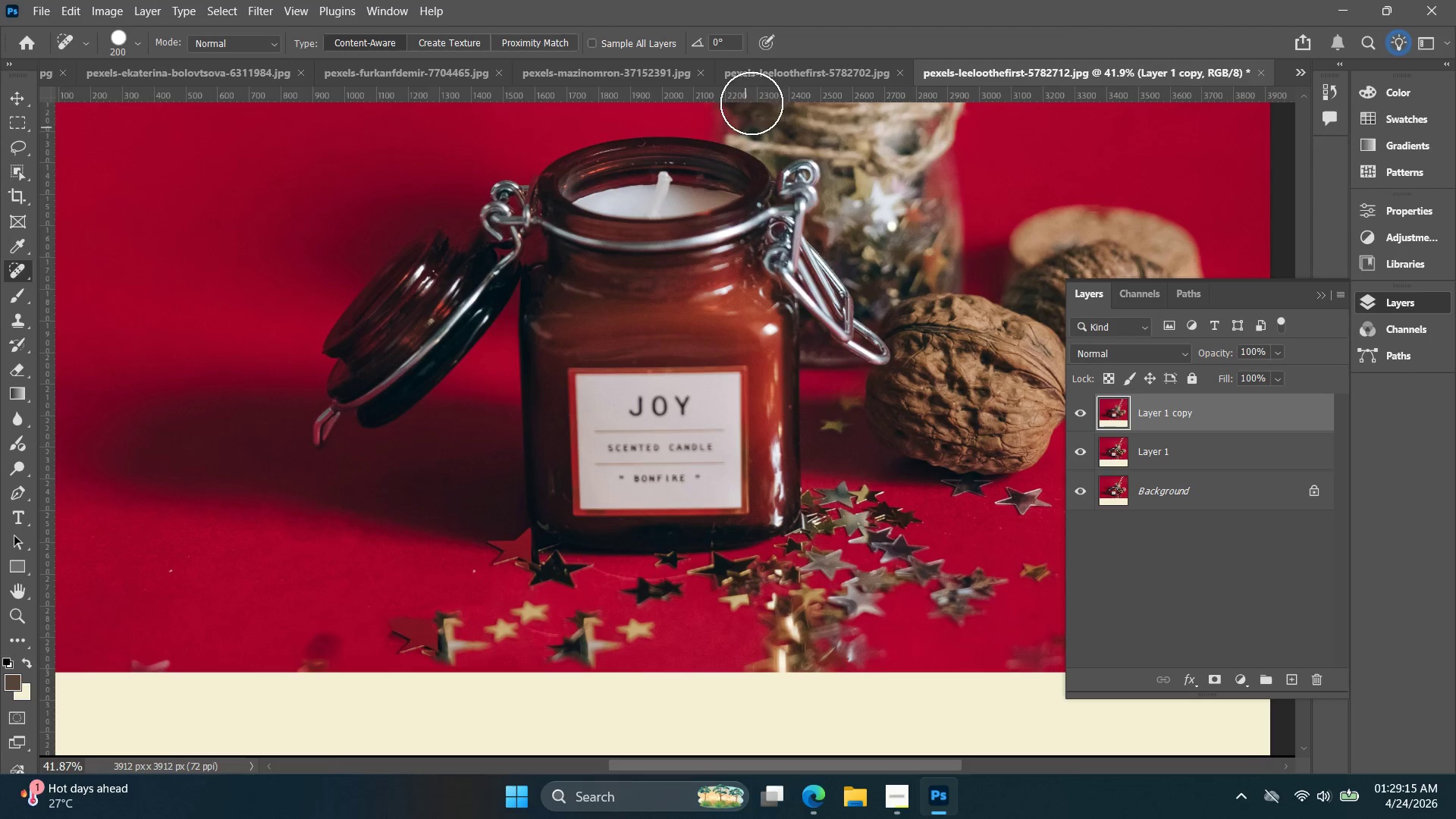 
left_click([773, 82])
 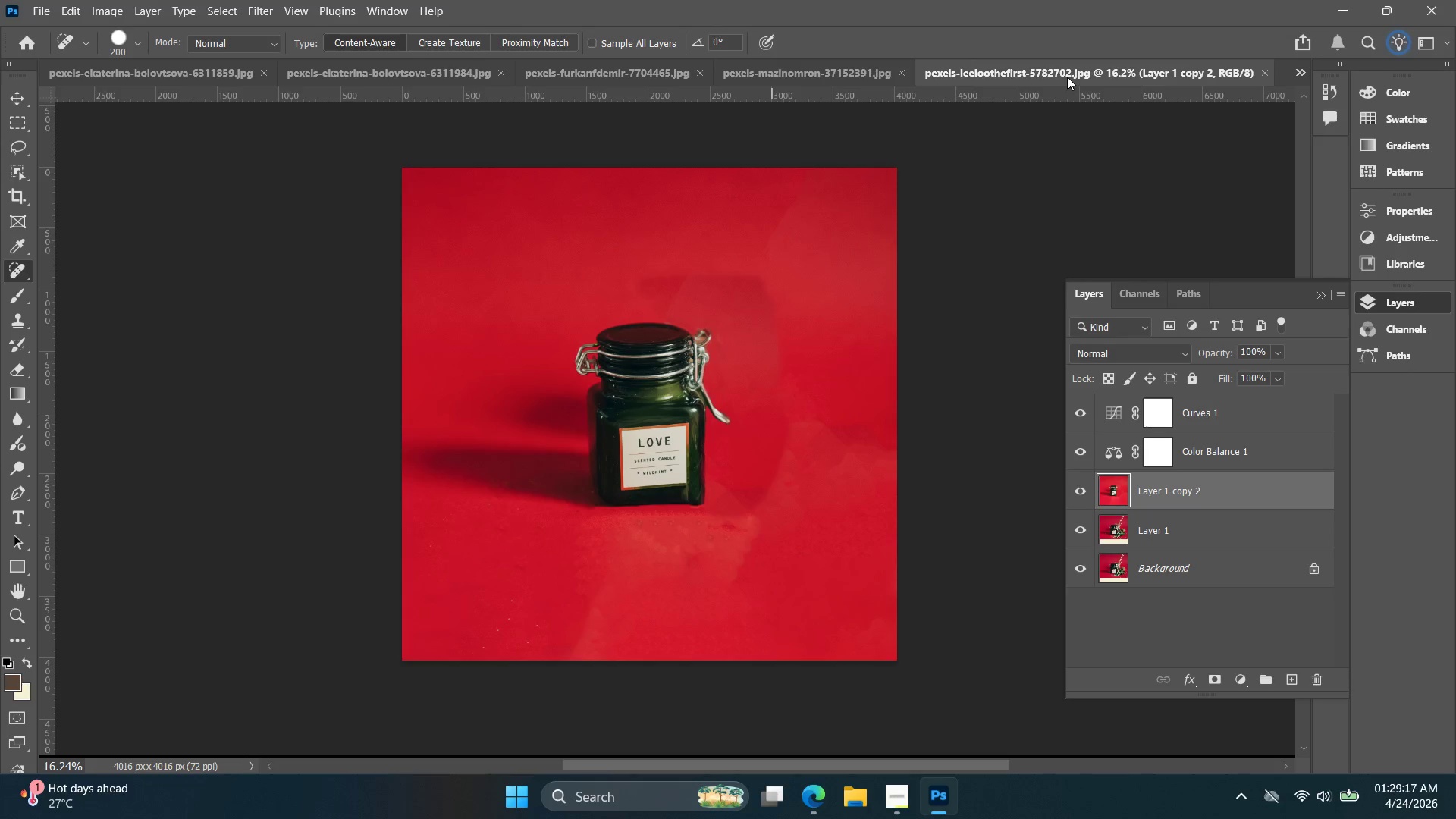 
double_click([1073, 67])
 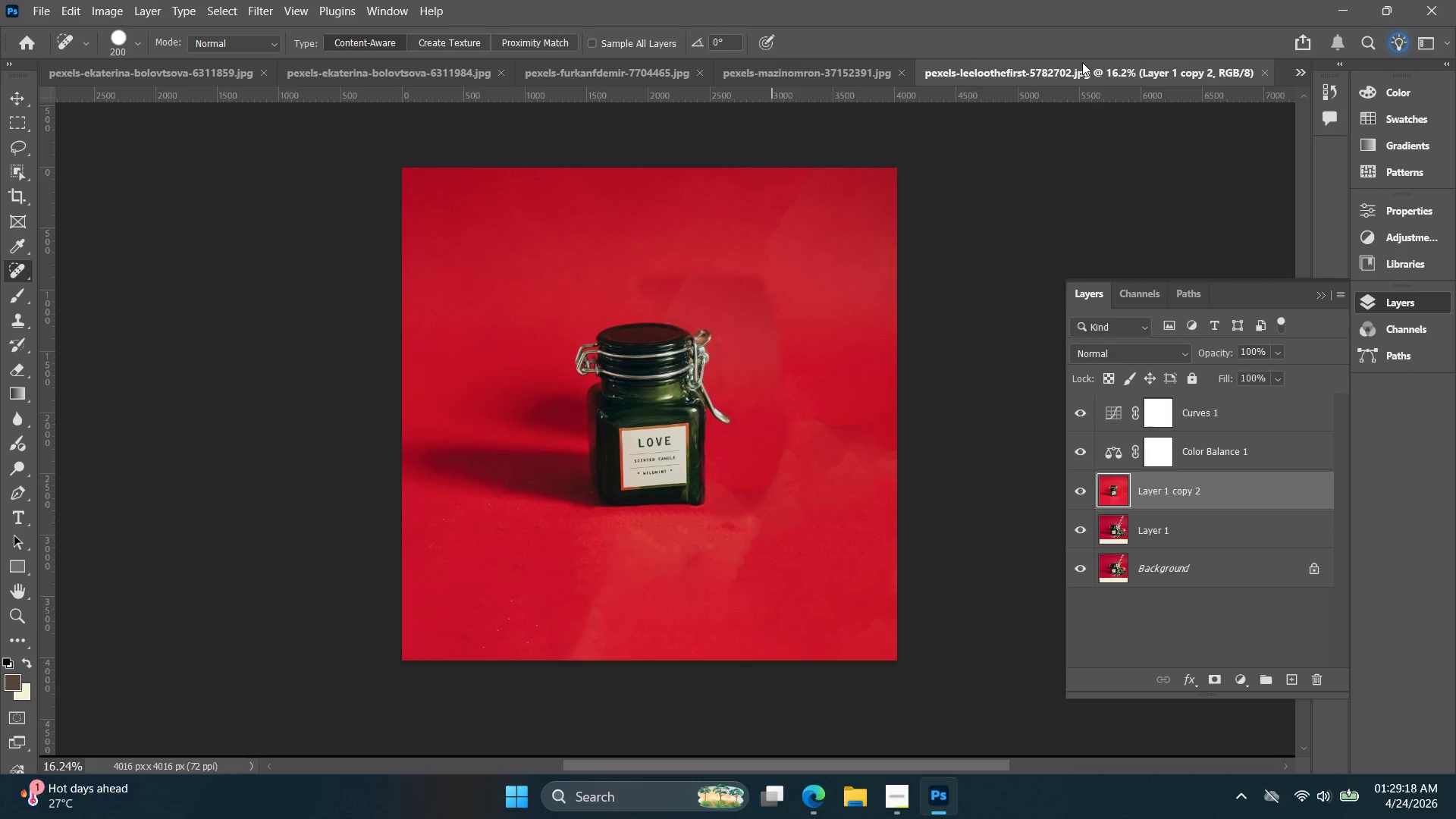 
left_click([1128, 69])
 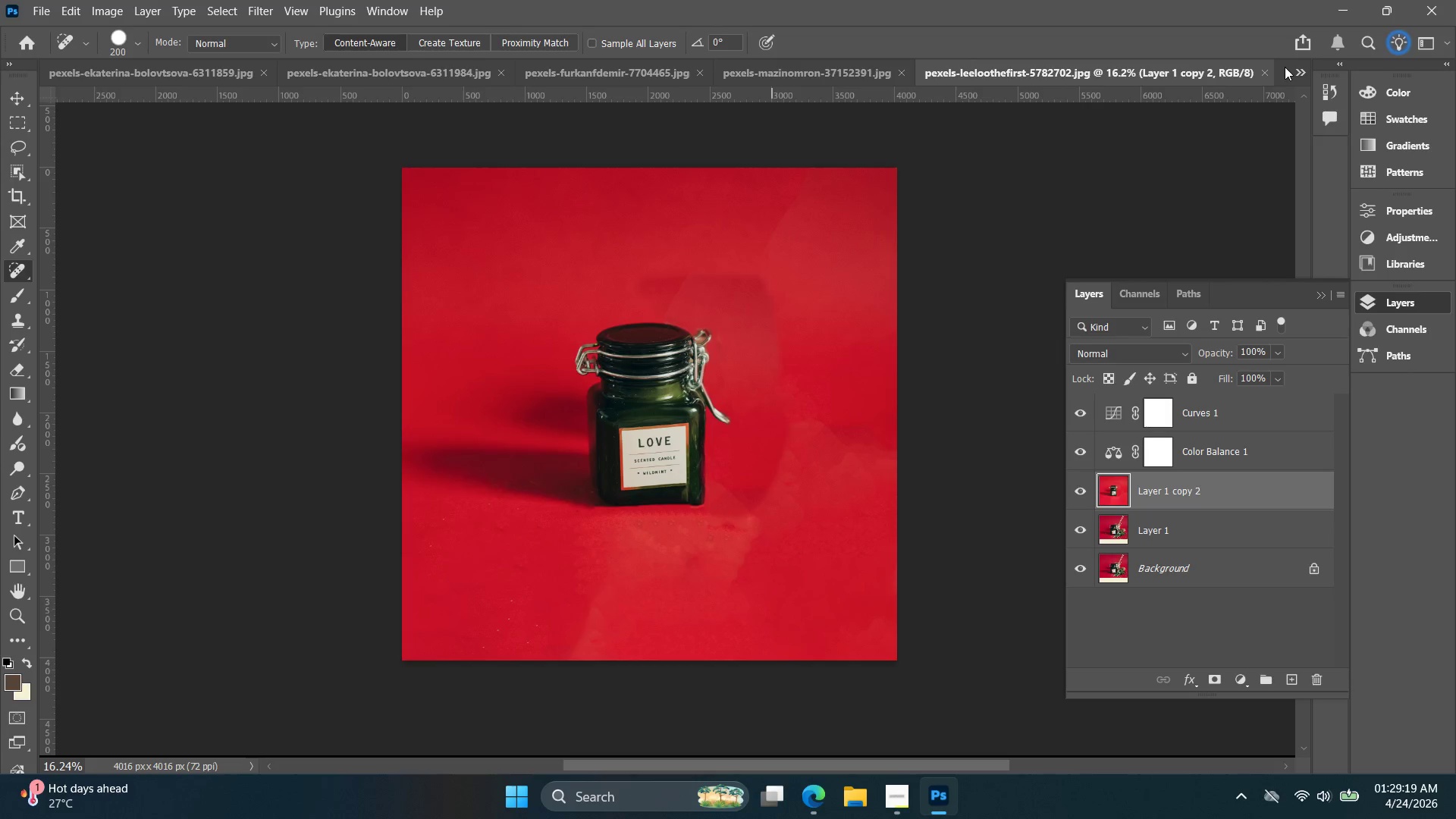 
left_click([1299, 72])
 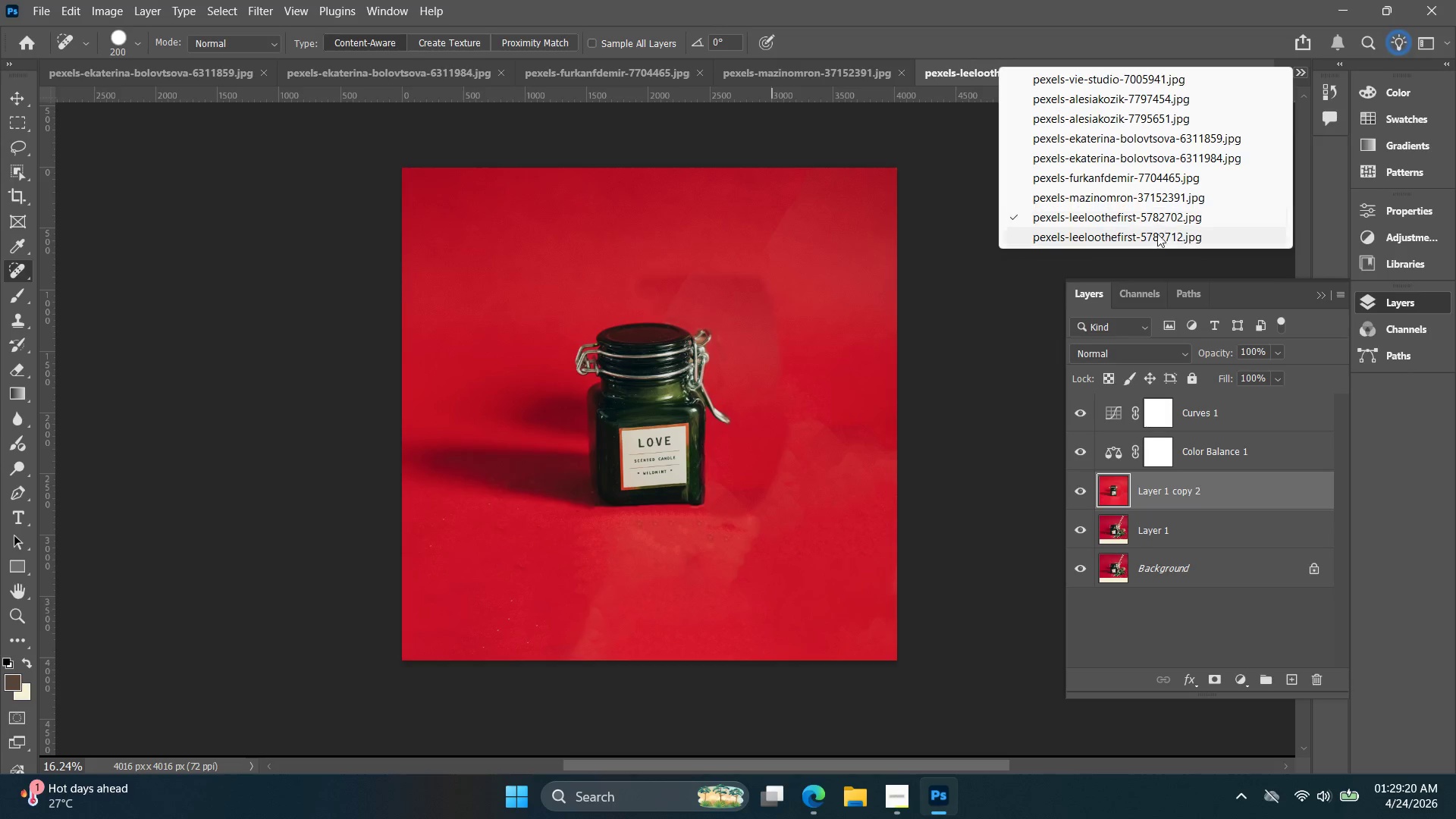 
left_click([1157, 240])
 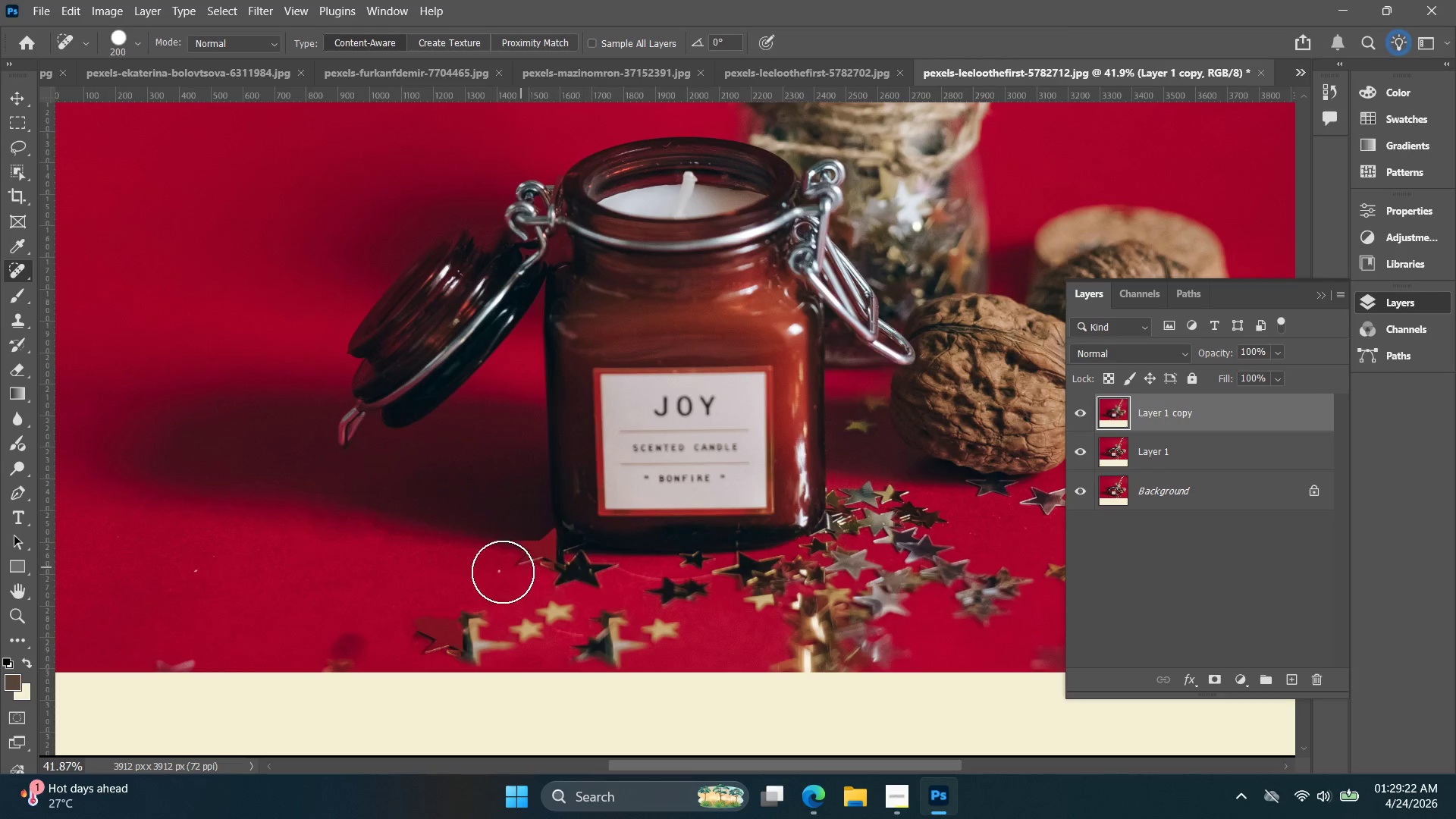 
left_click_drag(start_coordinate=[435, 617], to_coordinate=[550, 613])
 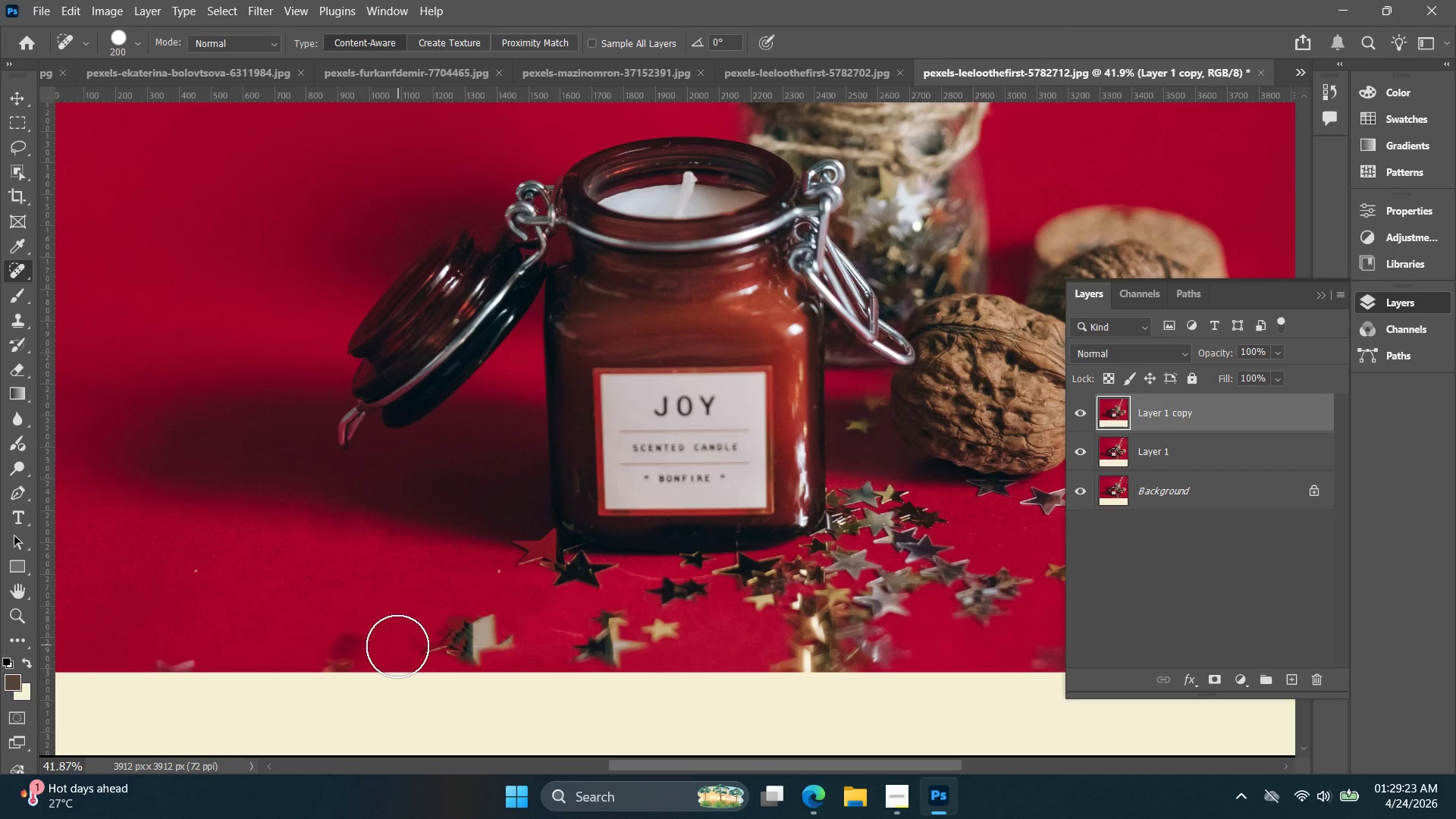 
left_click_drag(start_coordinate=[460, 631], to_coordinate=[604, 617])
 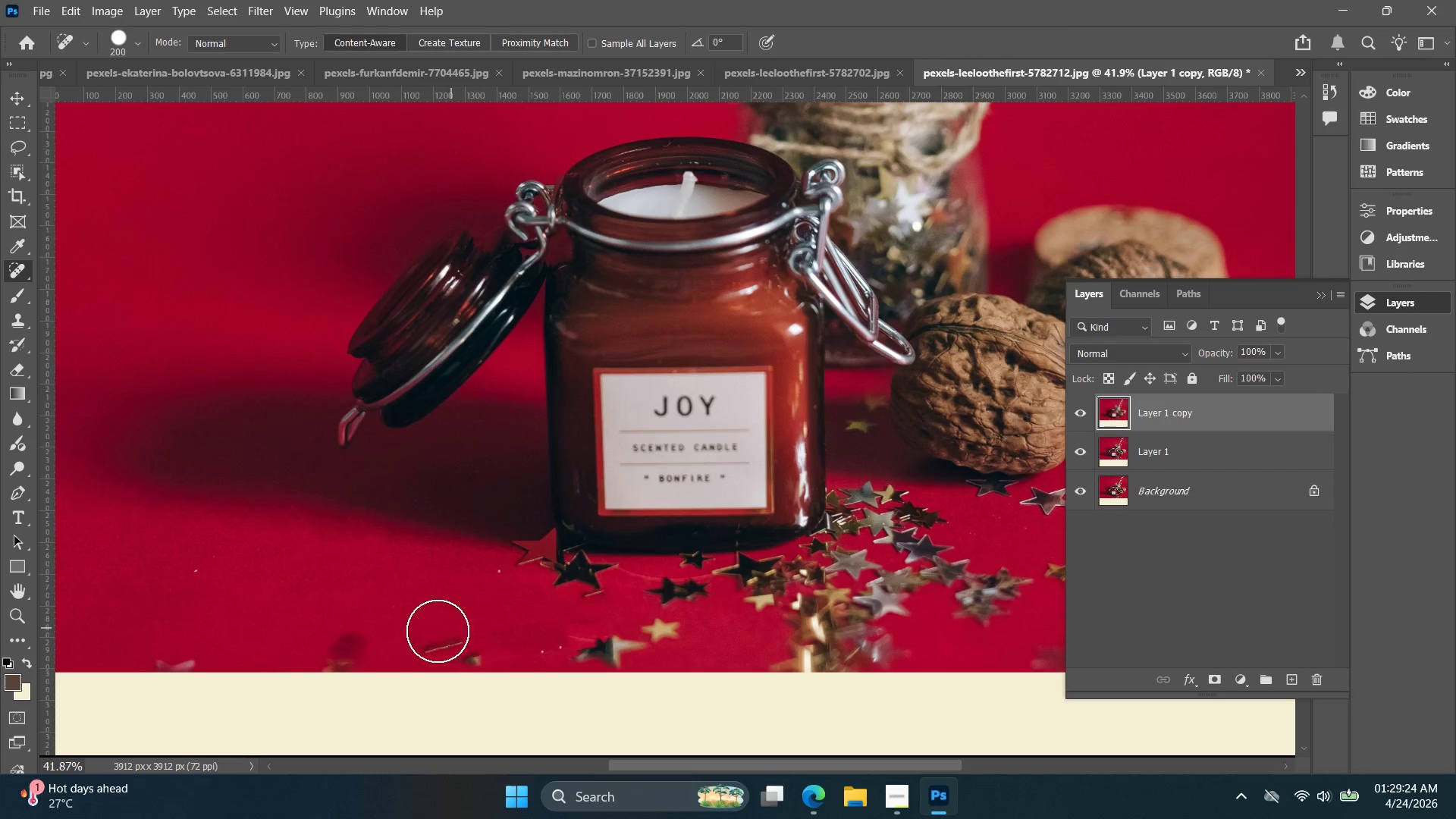 
left_click_drag(start_coordinate=[384, 634], to_coordinate=[663, 624])
 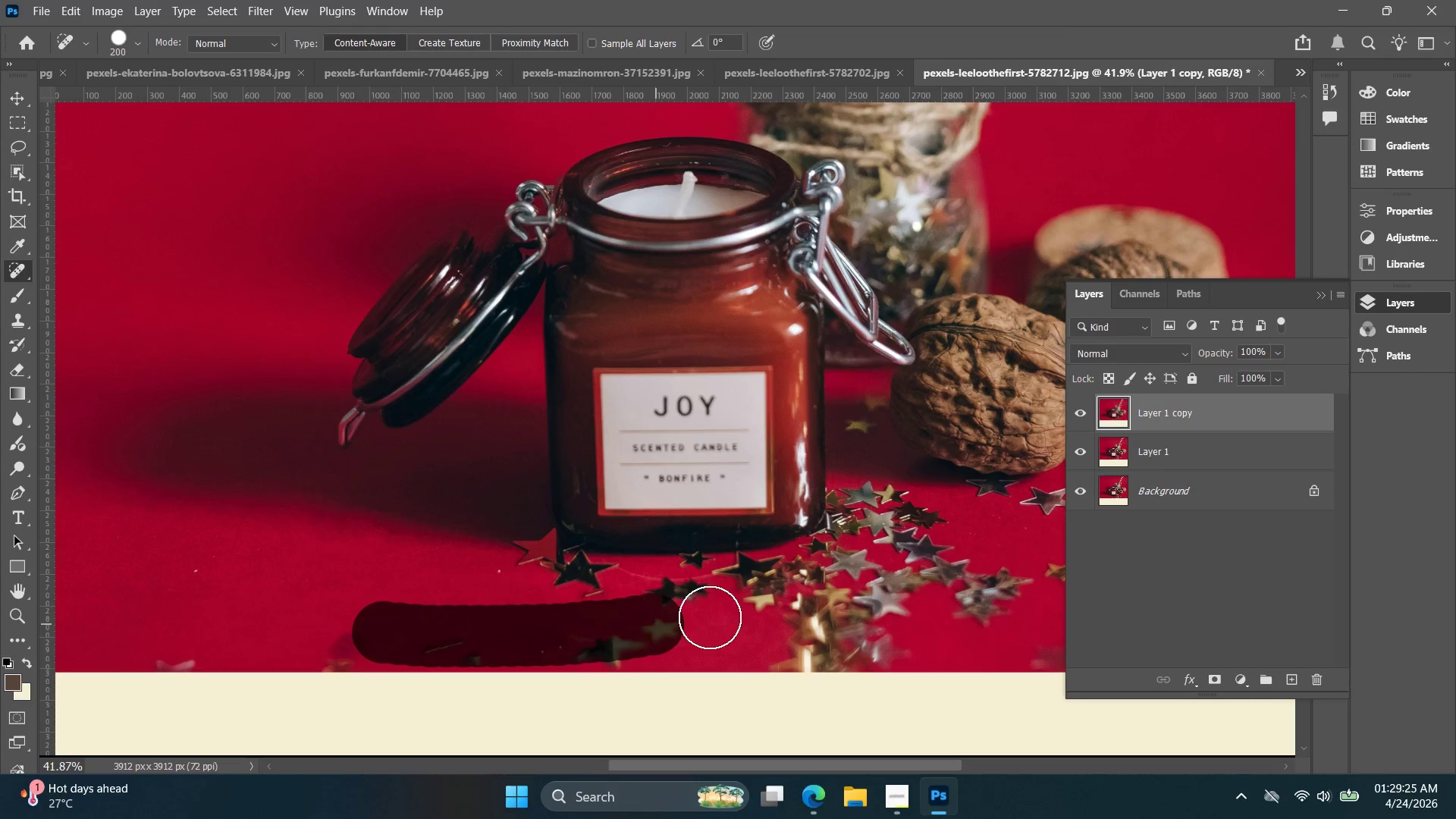 
hold_key(key=Space, duration=0.67)
 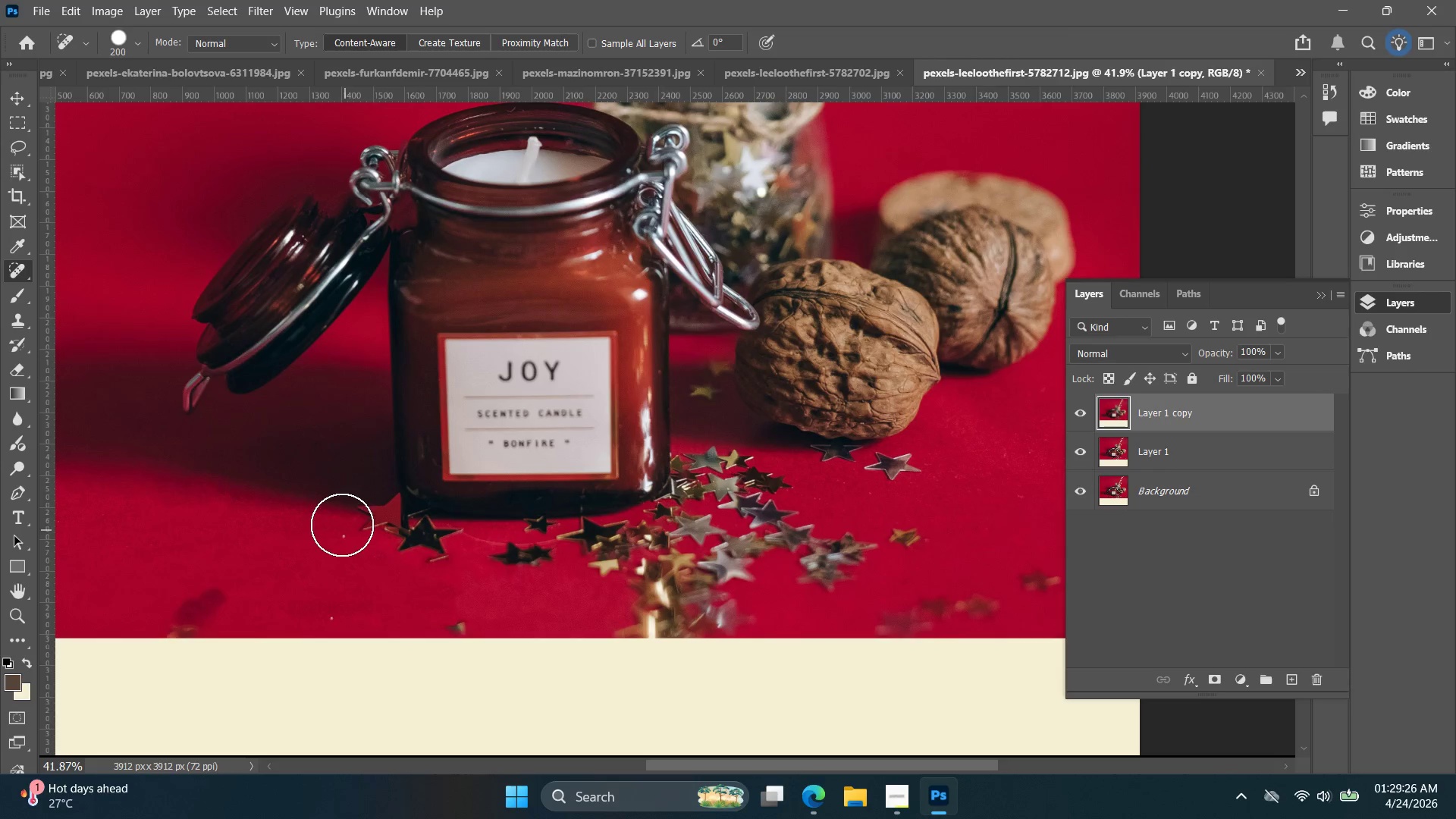 
left_click_drag(start_coordinate=[676, 617], to_coordinate=[520, 582])
 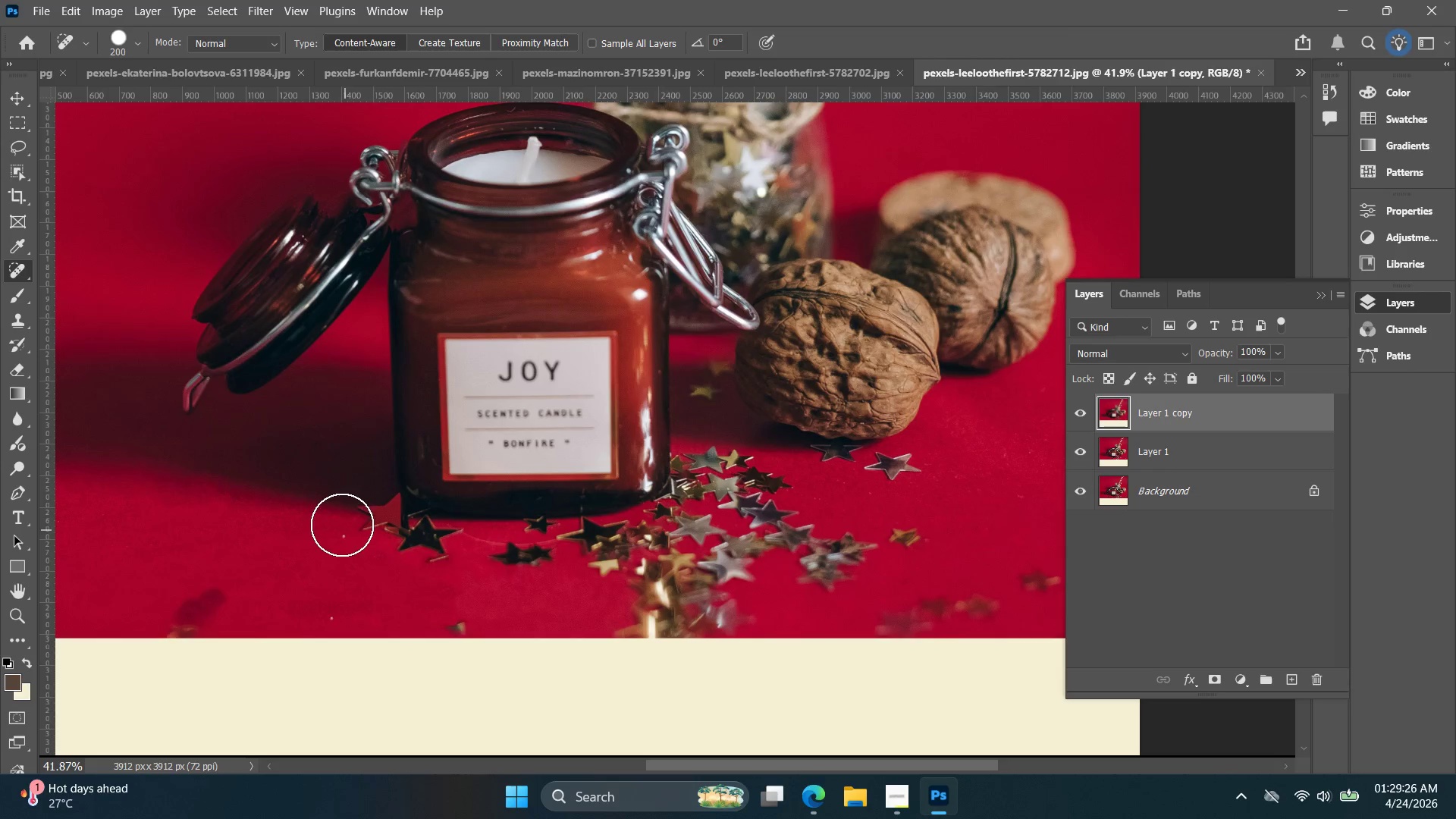 
left_click_drag(start_coordinate=[341, 526], to_coordinate=[444, 559])
 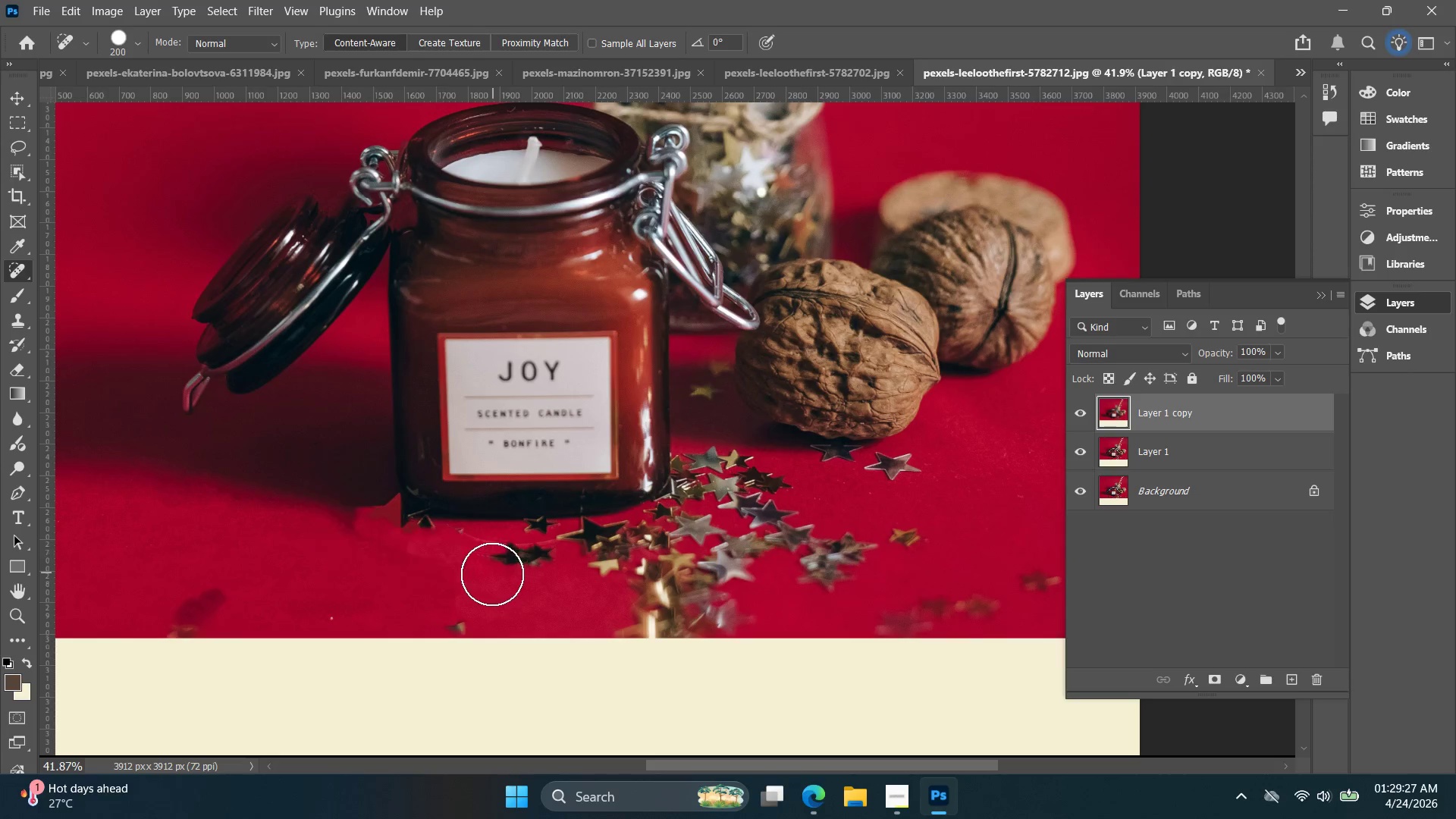 
left_click_drag(start_coordinate=[492, 574], to_coordinate=[657, 571])
 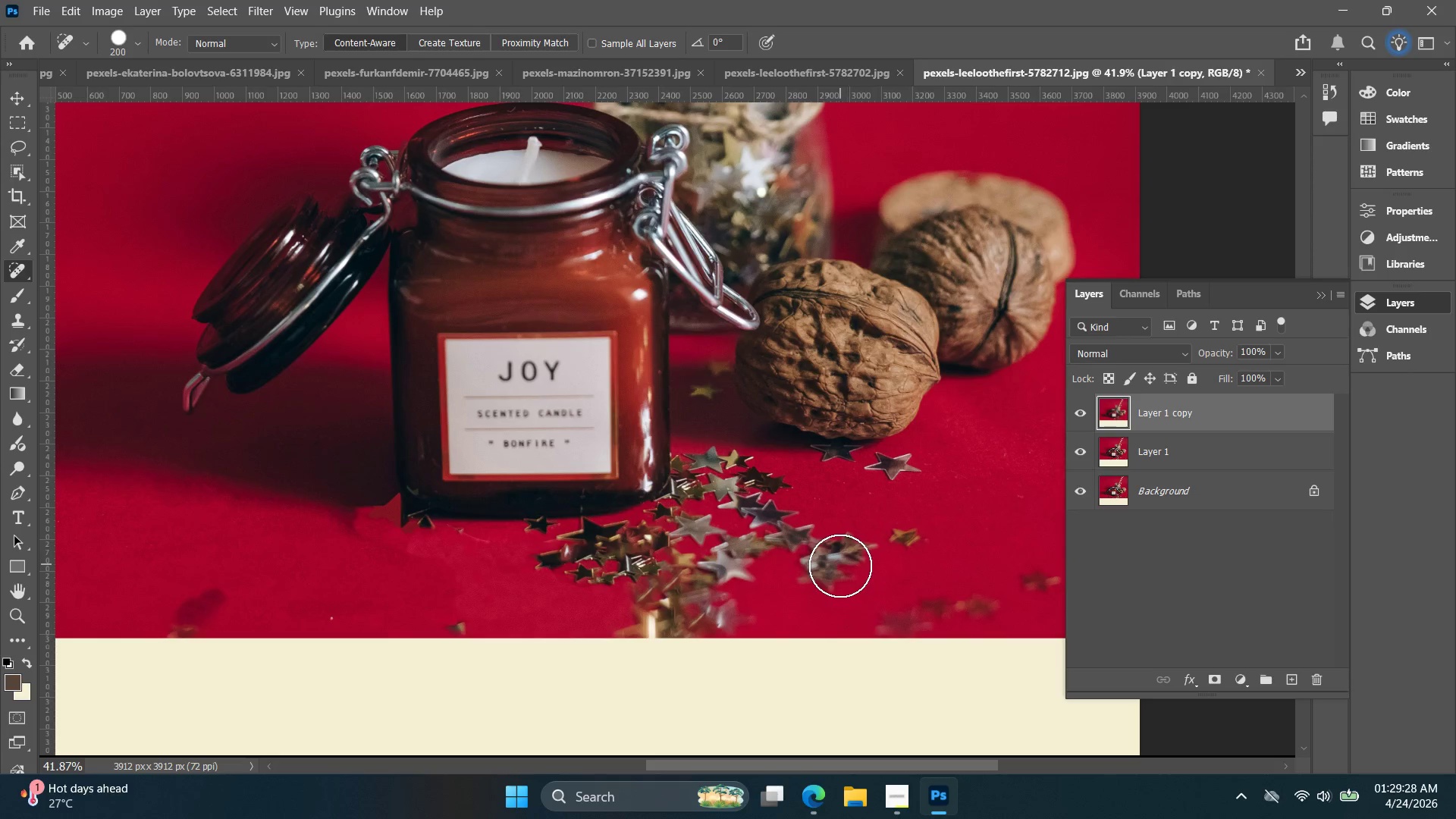 
hold_key(key=Space, duration=0.52)
 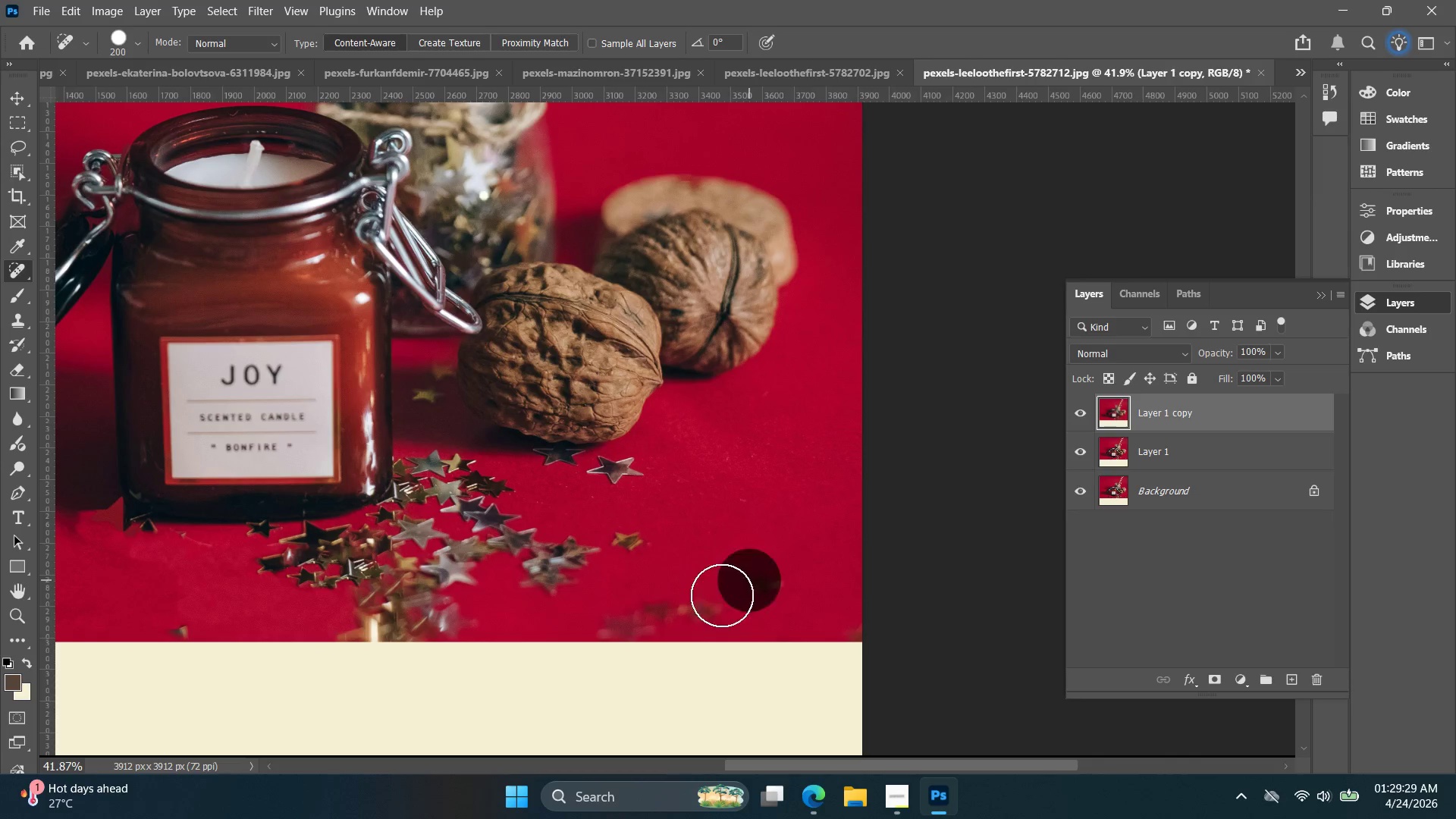 
left_click_drag(start_coordinate=[816, 573], to_coordinate=[538, 576])
 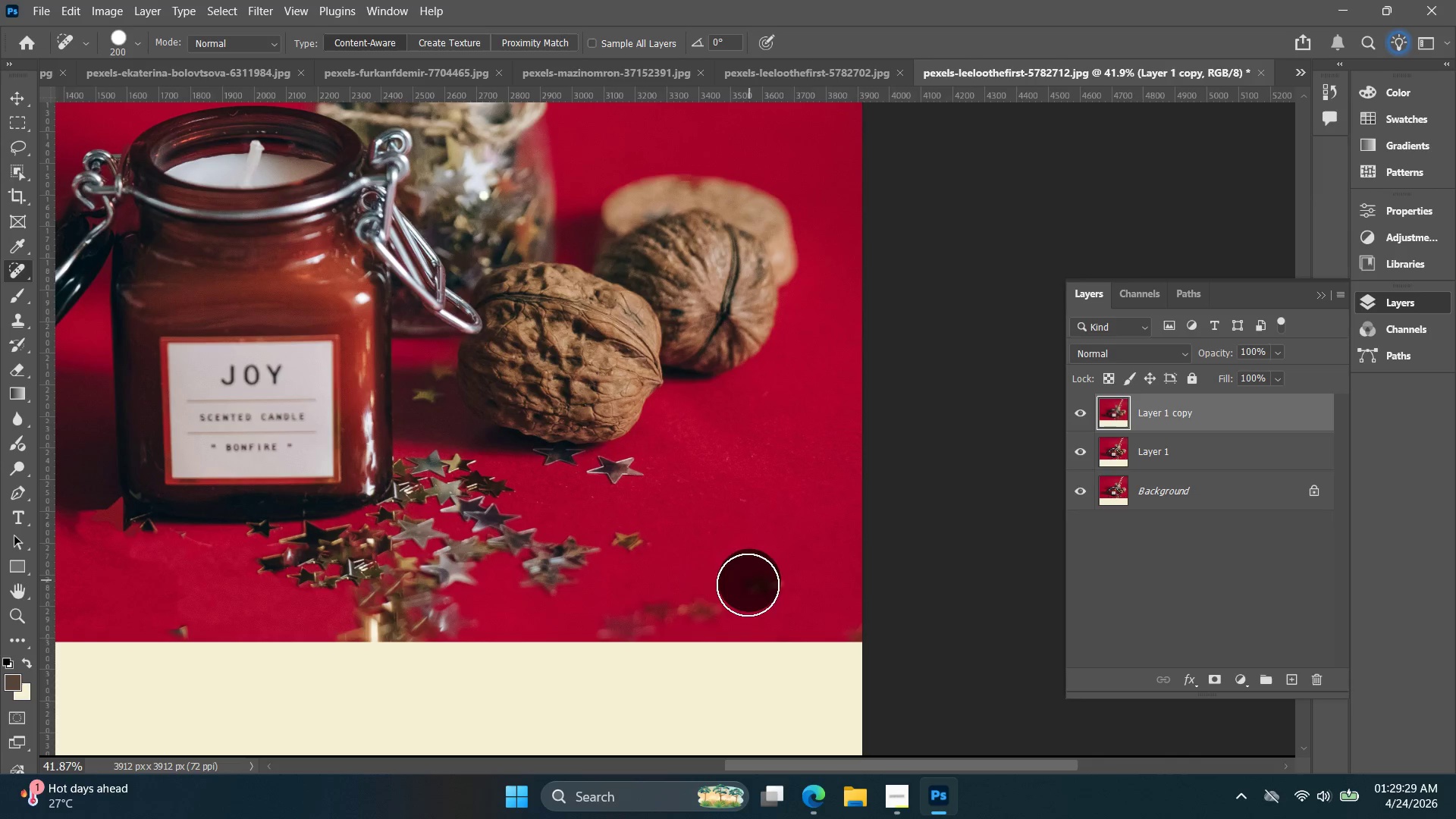 
double_click([692, 601])
 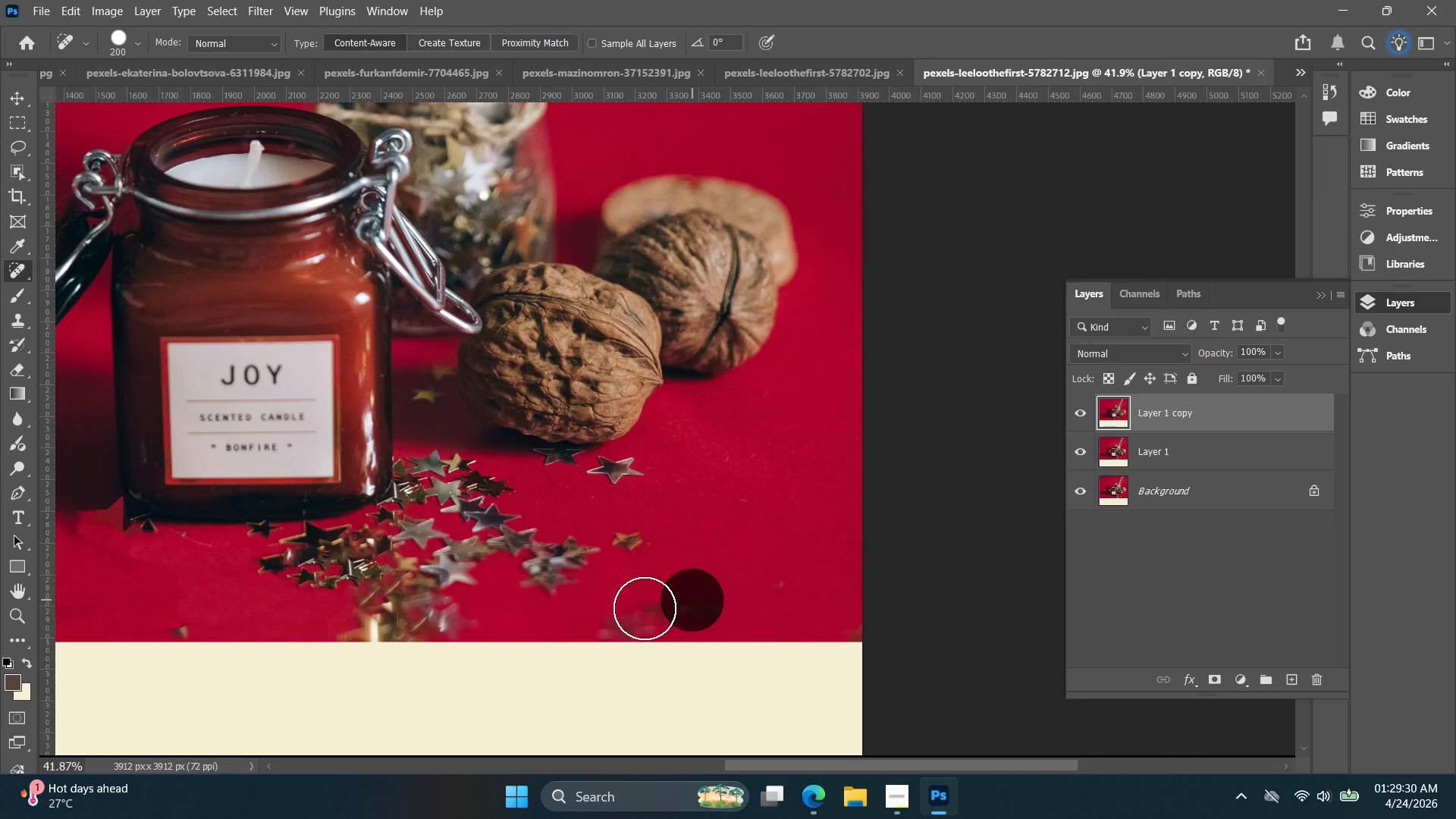 
left_click_drag(start_coordinate=[629, 611], to_coordinate=[634, 611])
 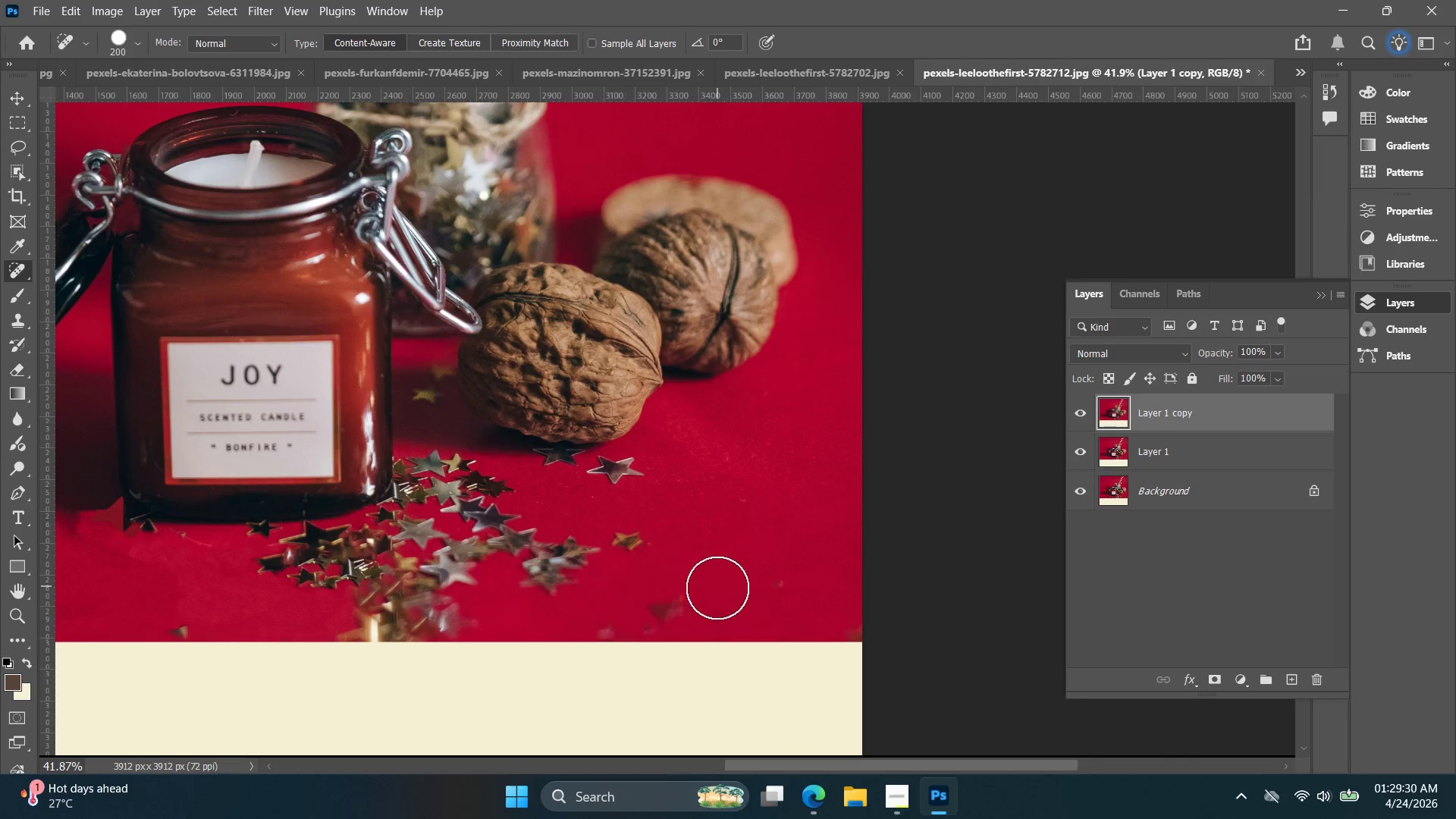 
hold_key(key=AltLeft, duration=0.44)
scroll: coordinate [698, 585], scroll_direction: up, amount: 4.0
 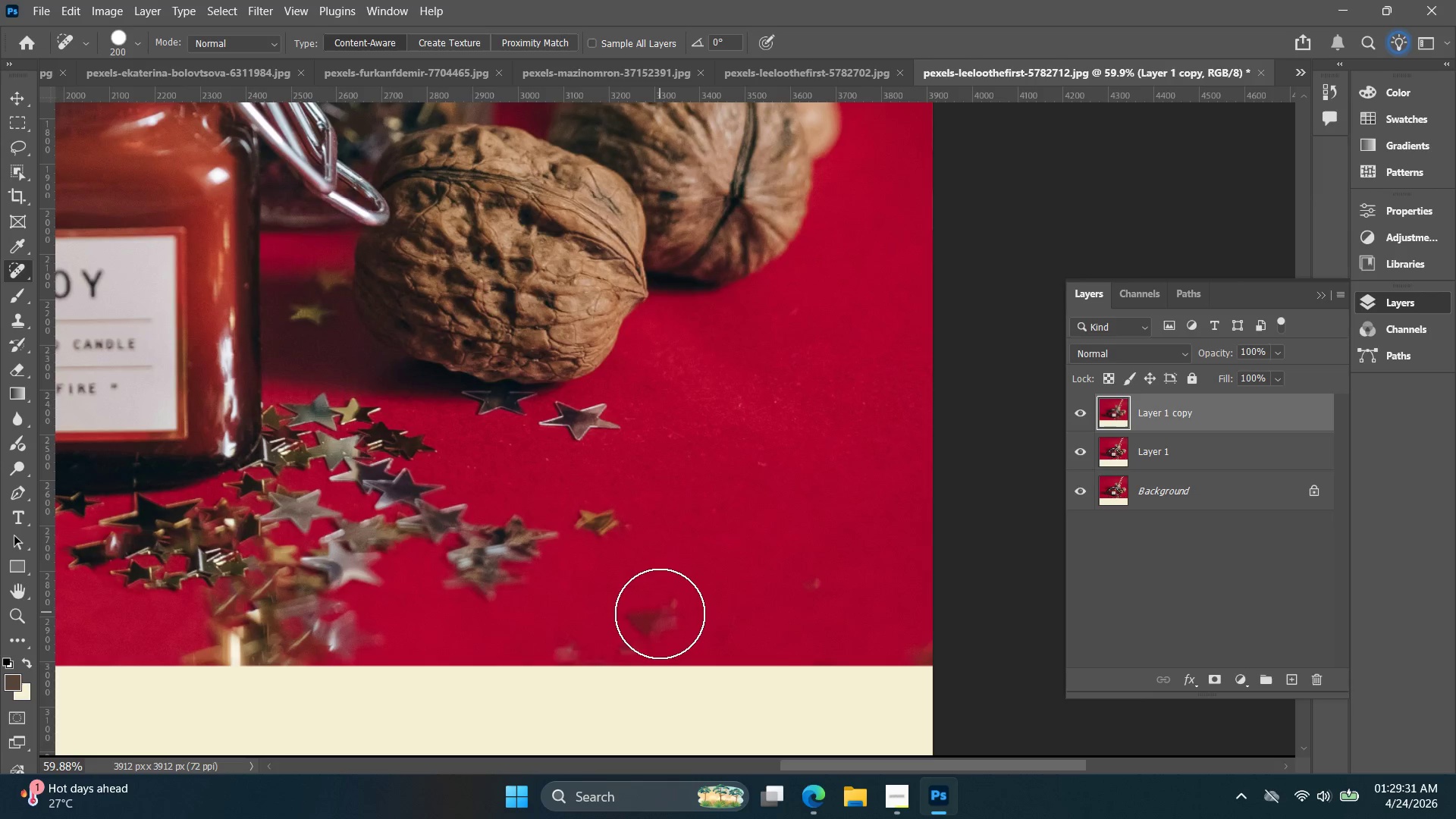 
left_click_drag(start_coordinate=[660, 603], to_coordinate=[656, 601])
 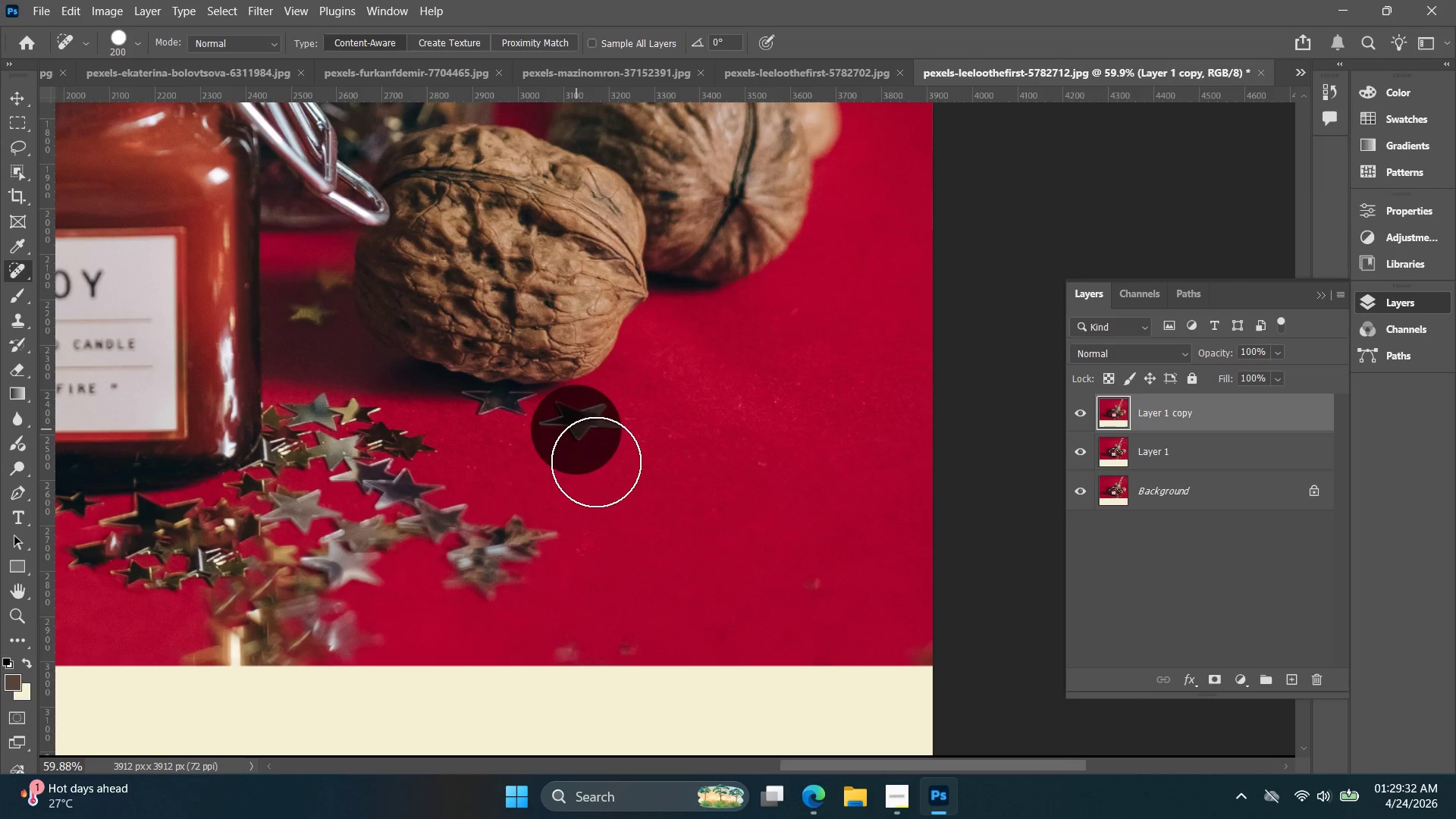 
left_click_drag(start_coordinate=[451, 525], to_coordinate=[443, 536])
 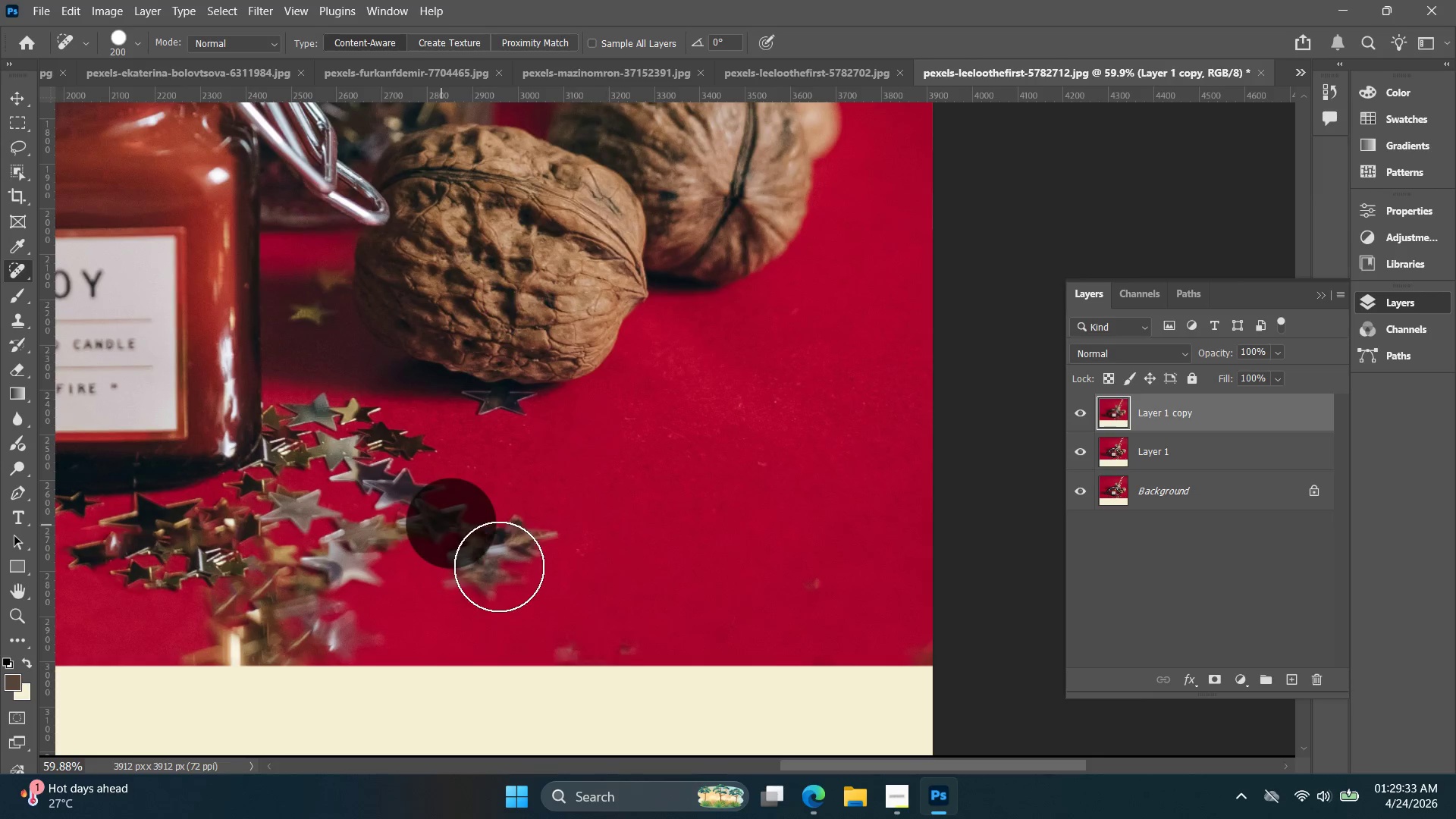 
left_click_drag(start_coordinate=[498, 566], to_coordinate=[502, 559])
 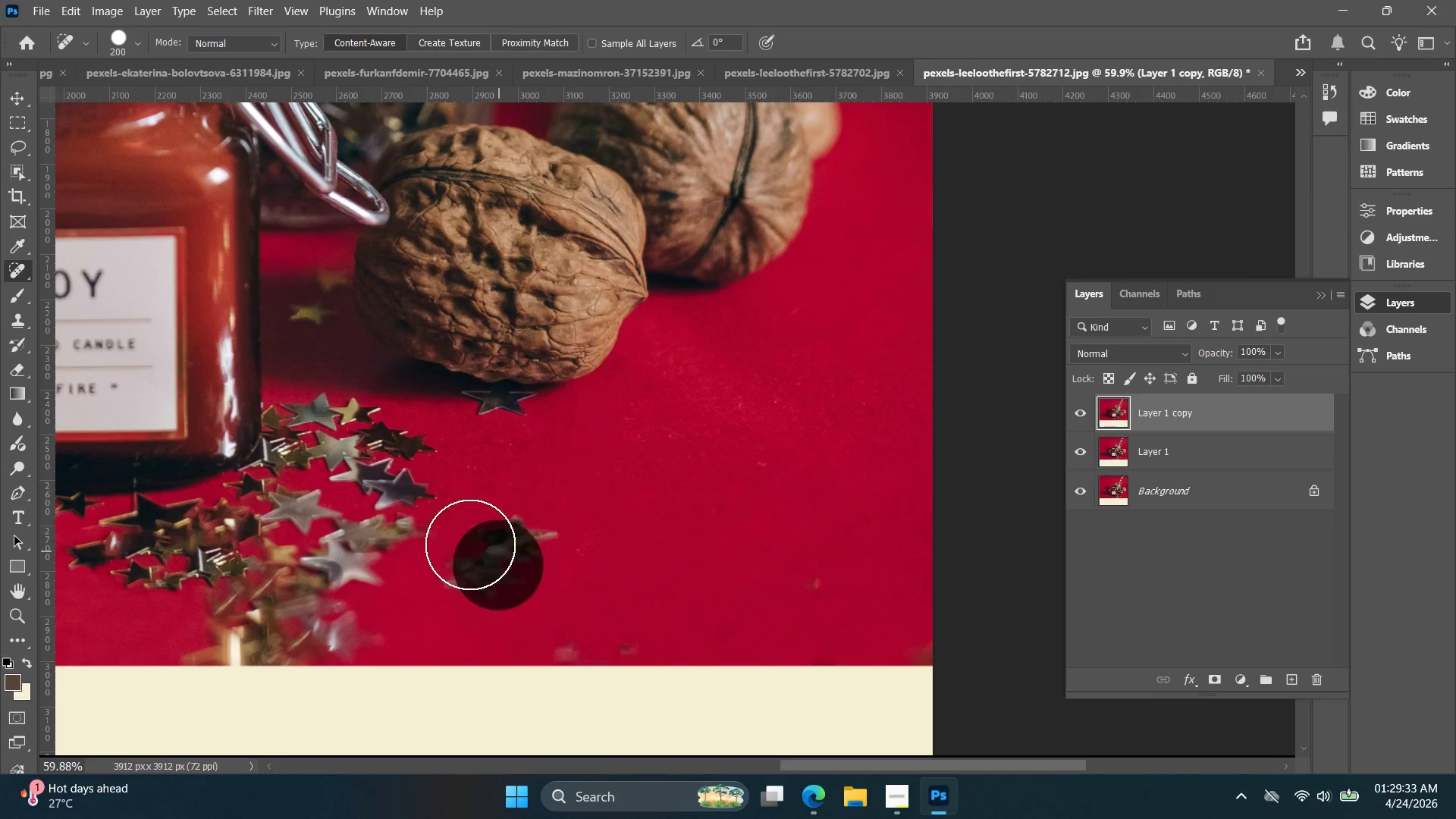 
left_click_drag(start_coordinate=[489, 550], to_coordinate=[450, 538])
 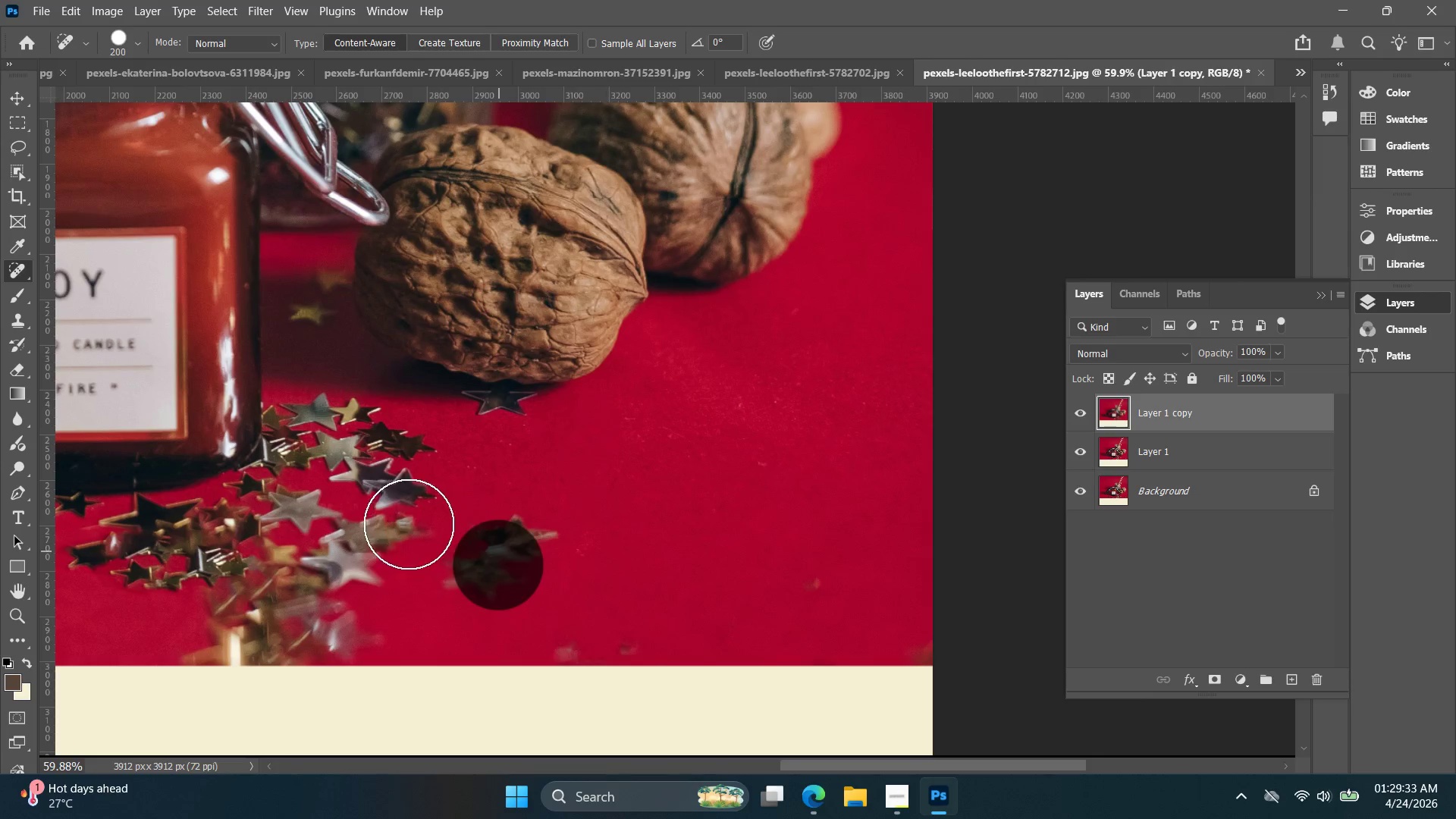 
left_click_drag(start_coordinate=[410, 526], to_coordinate=[397, 502])
 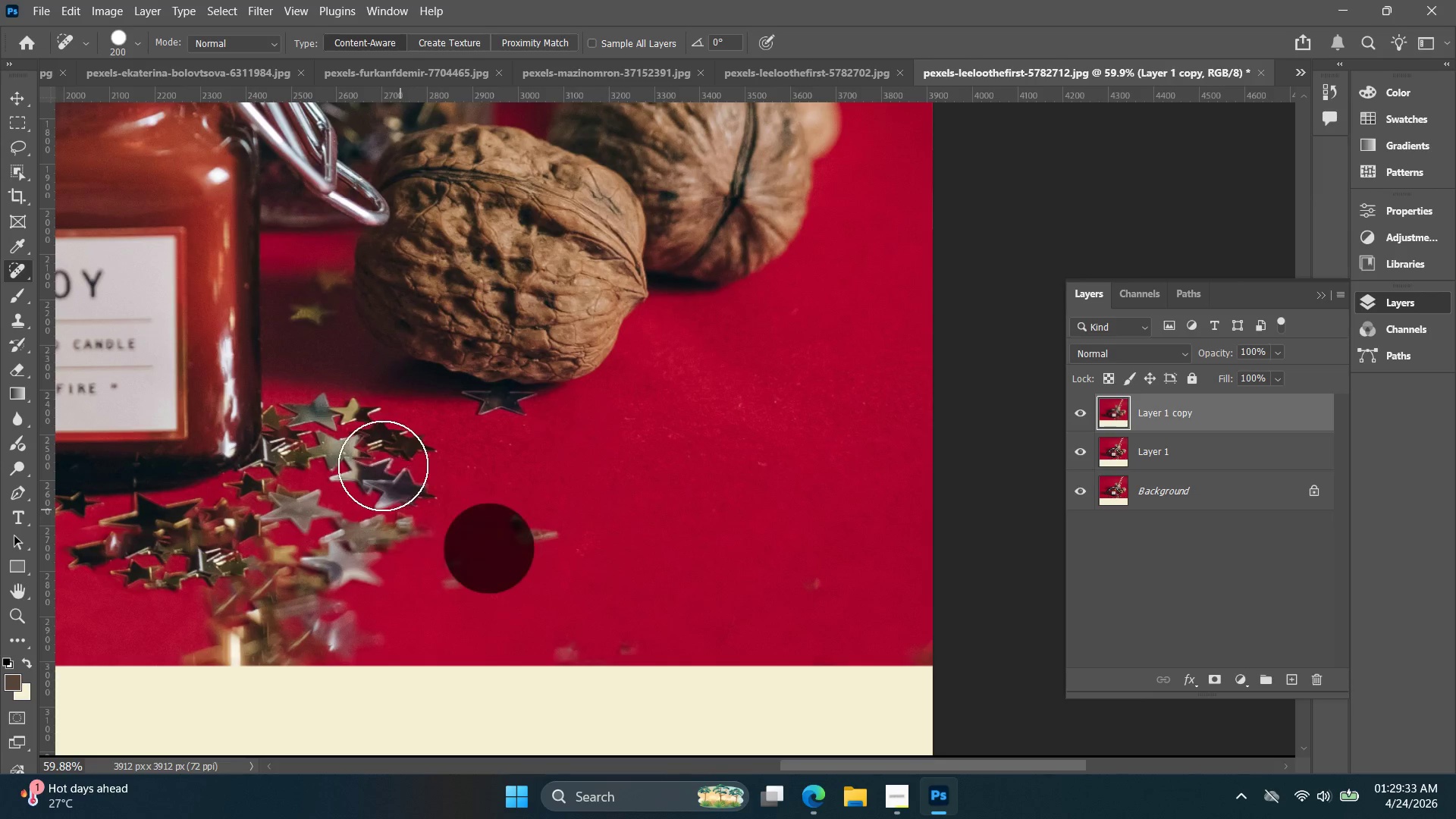 
left_click_drag(start_coordinate=[378, 456], to_coordinate=[377, 452])
 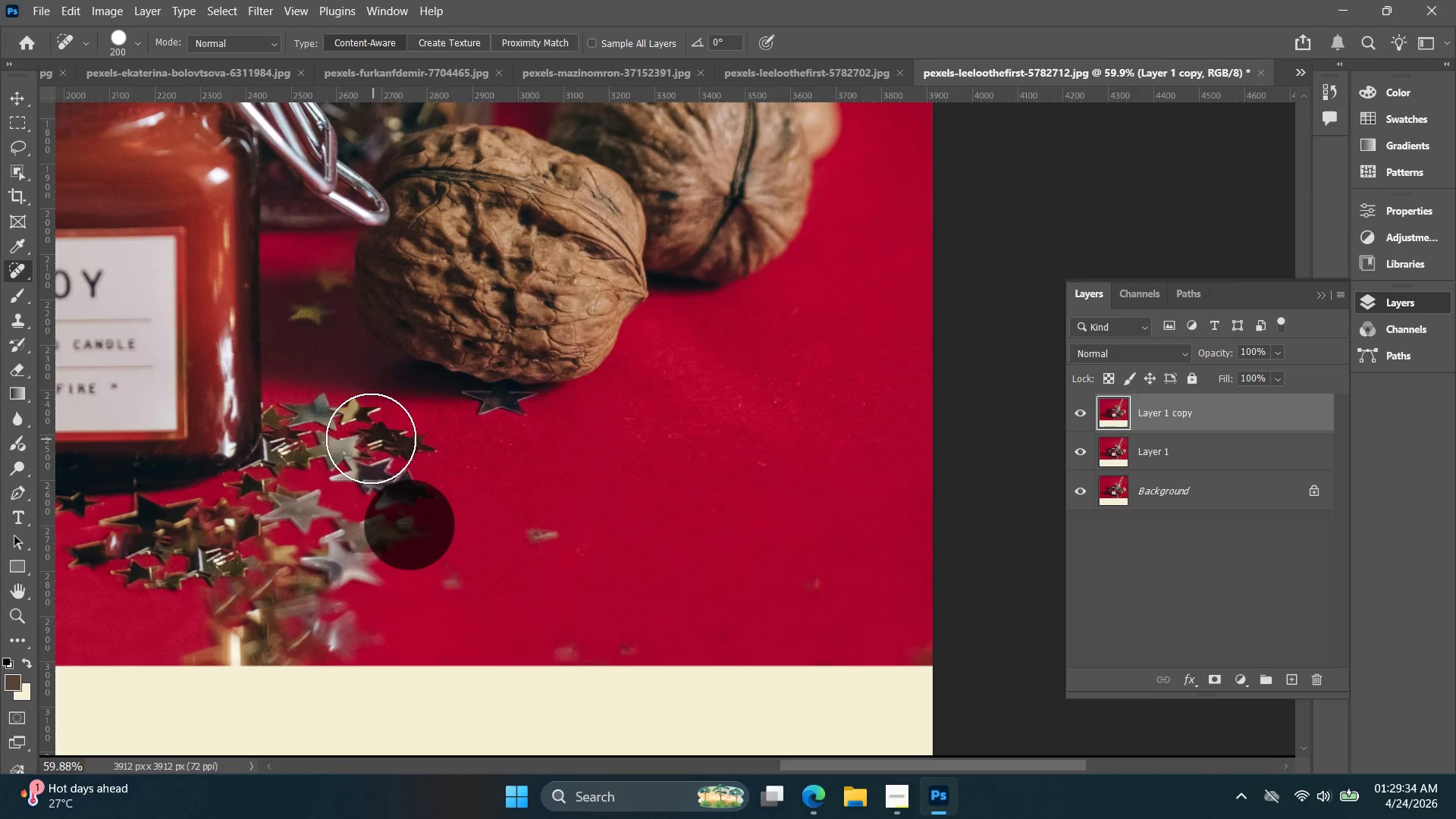 
left_click_drag(start_coordinate=[390, 447], to_coordinate=[395, 477])
 